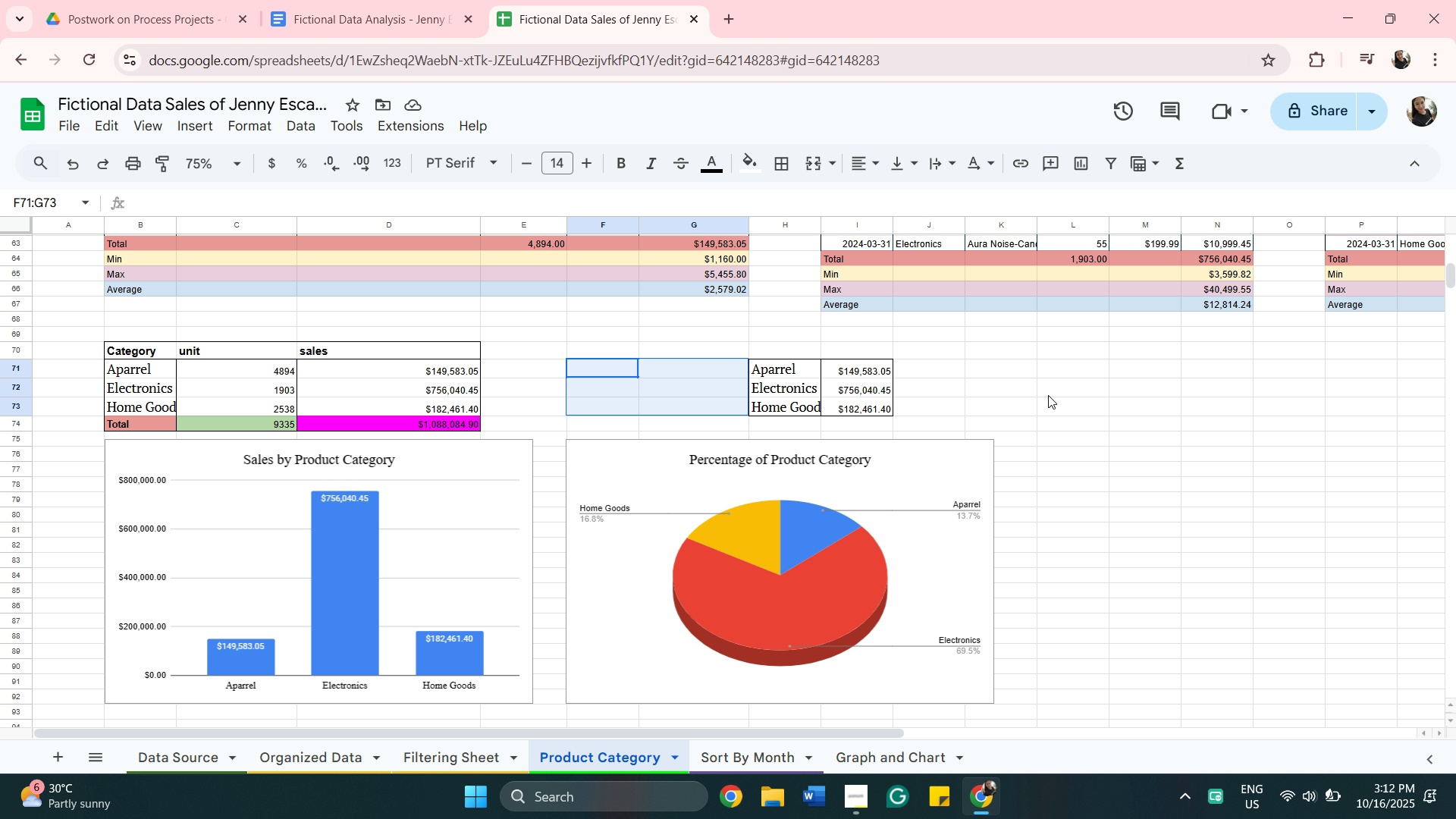 
scroll: coordinate [1048, 395], scroll_direction: down, amount: 2.0
 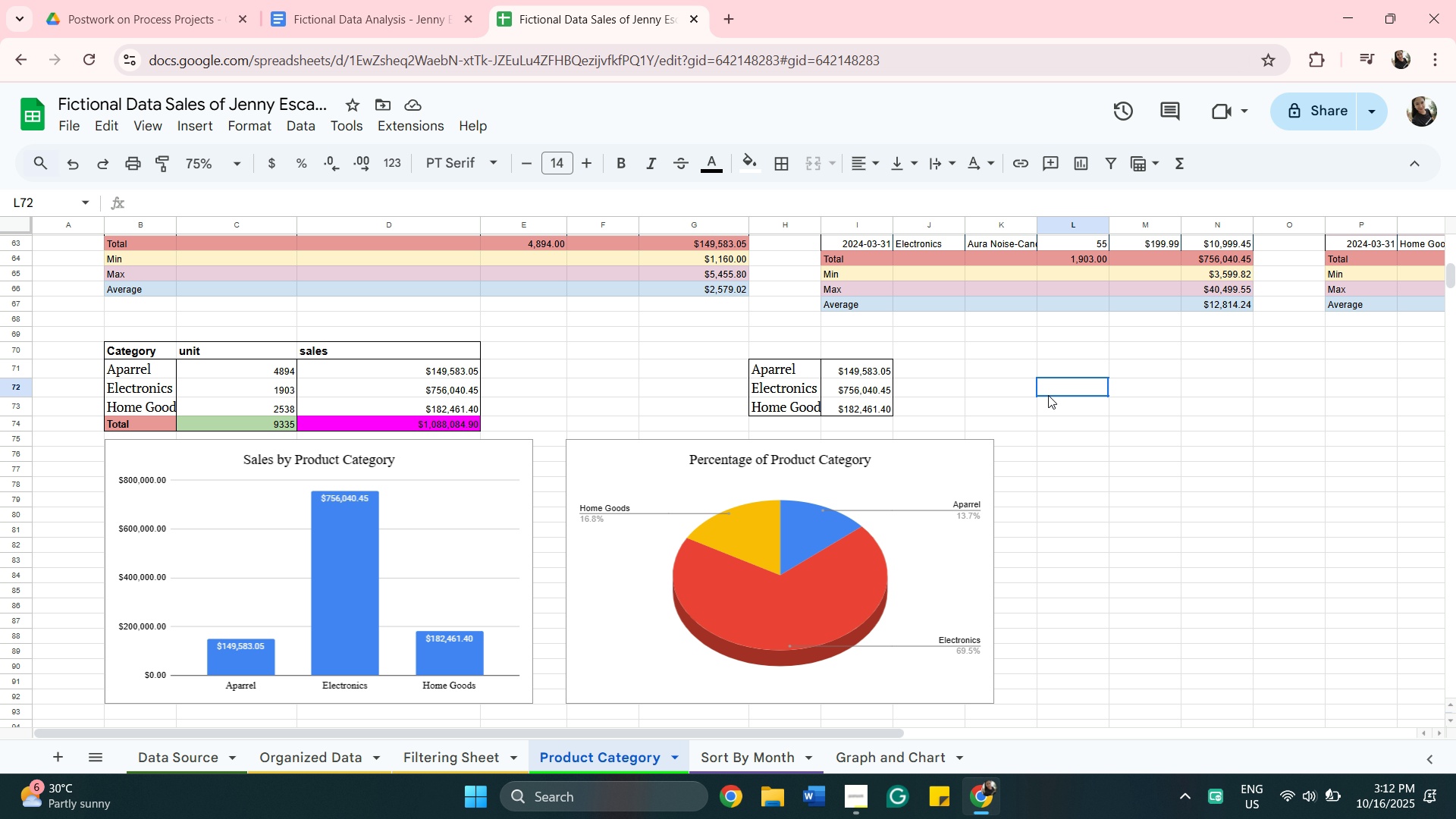 
left_click([1048, 395])
 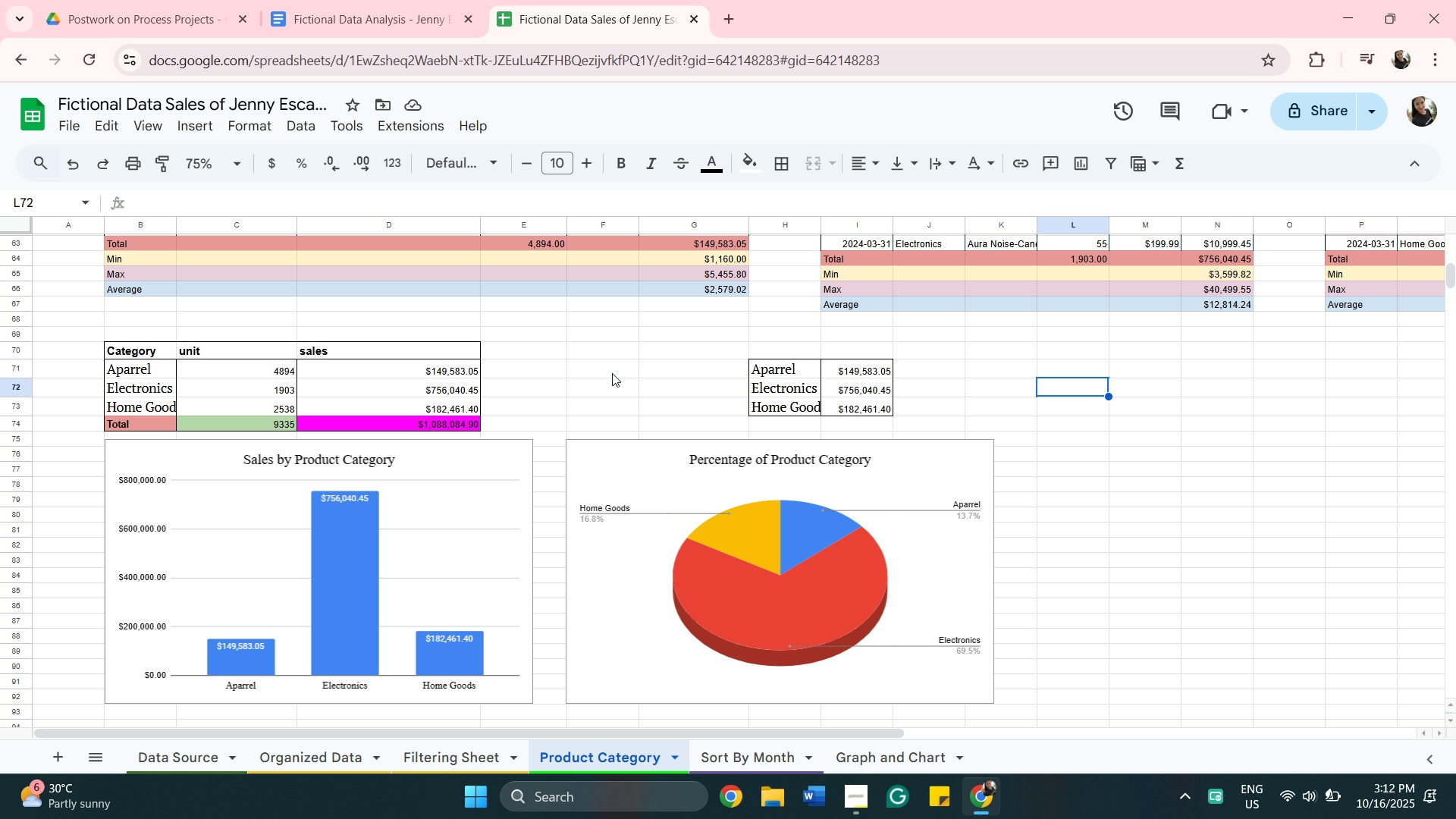 
left_click([548, 354])
 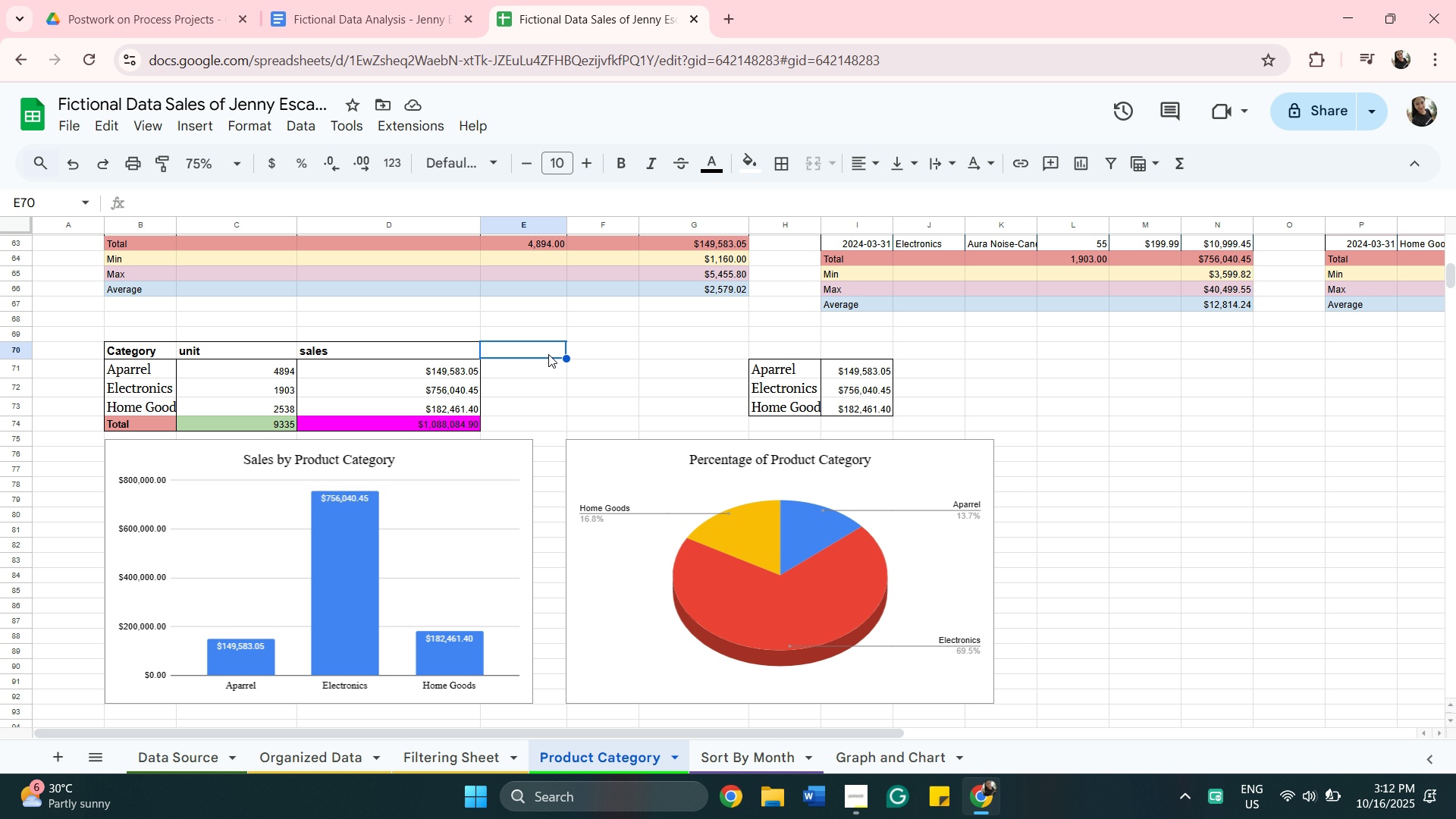 
type(Percentage)
 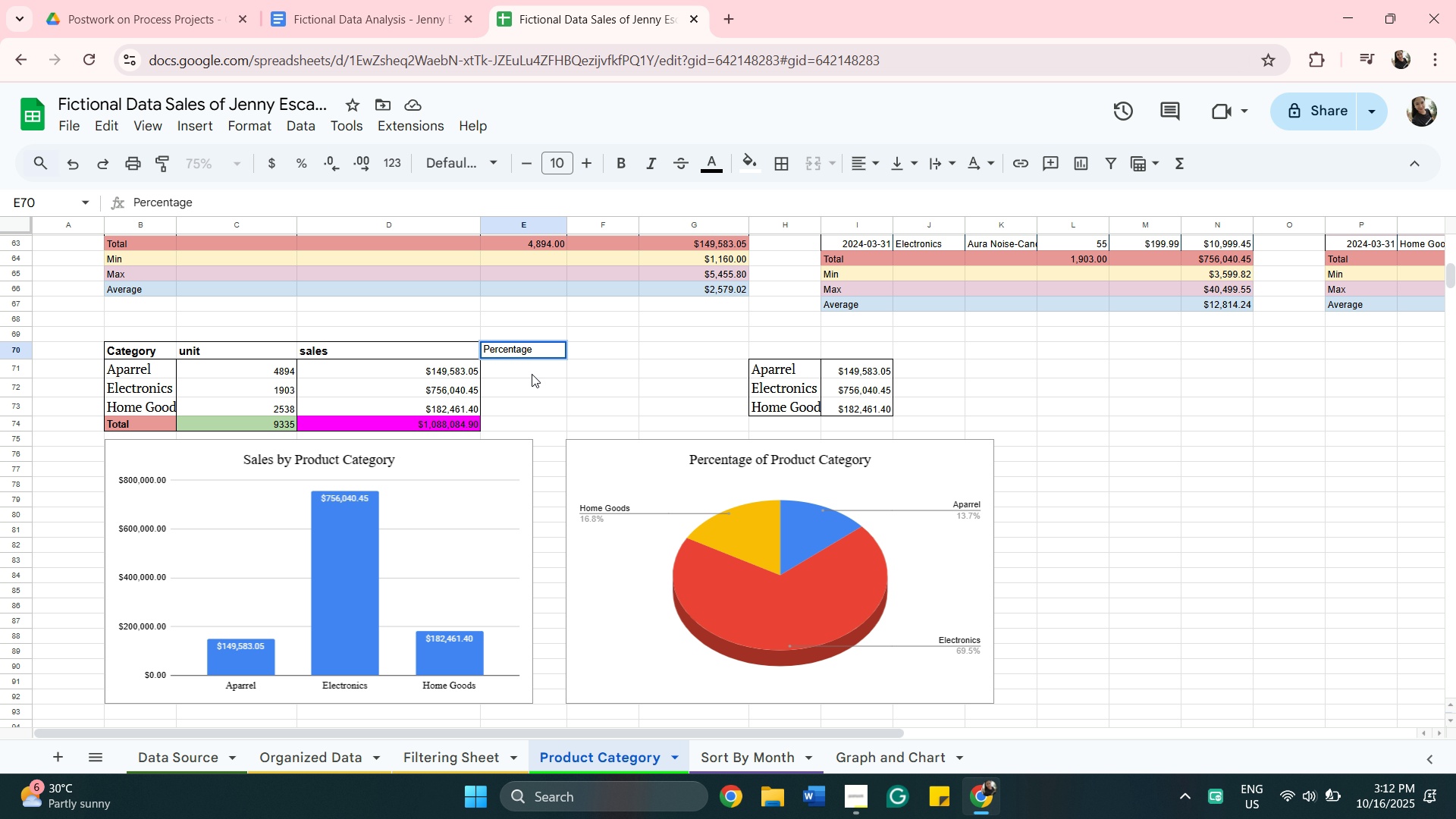 
double_click([532, 374])
 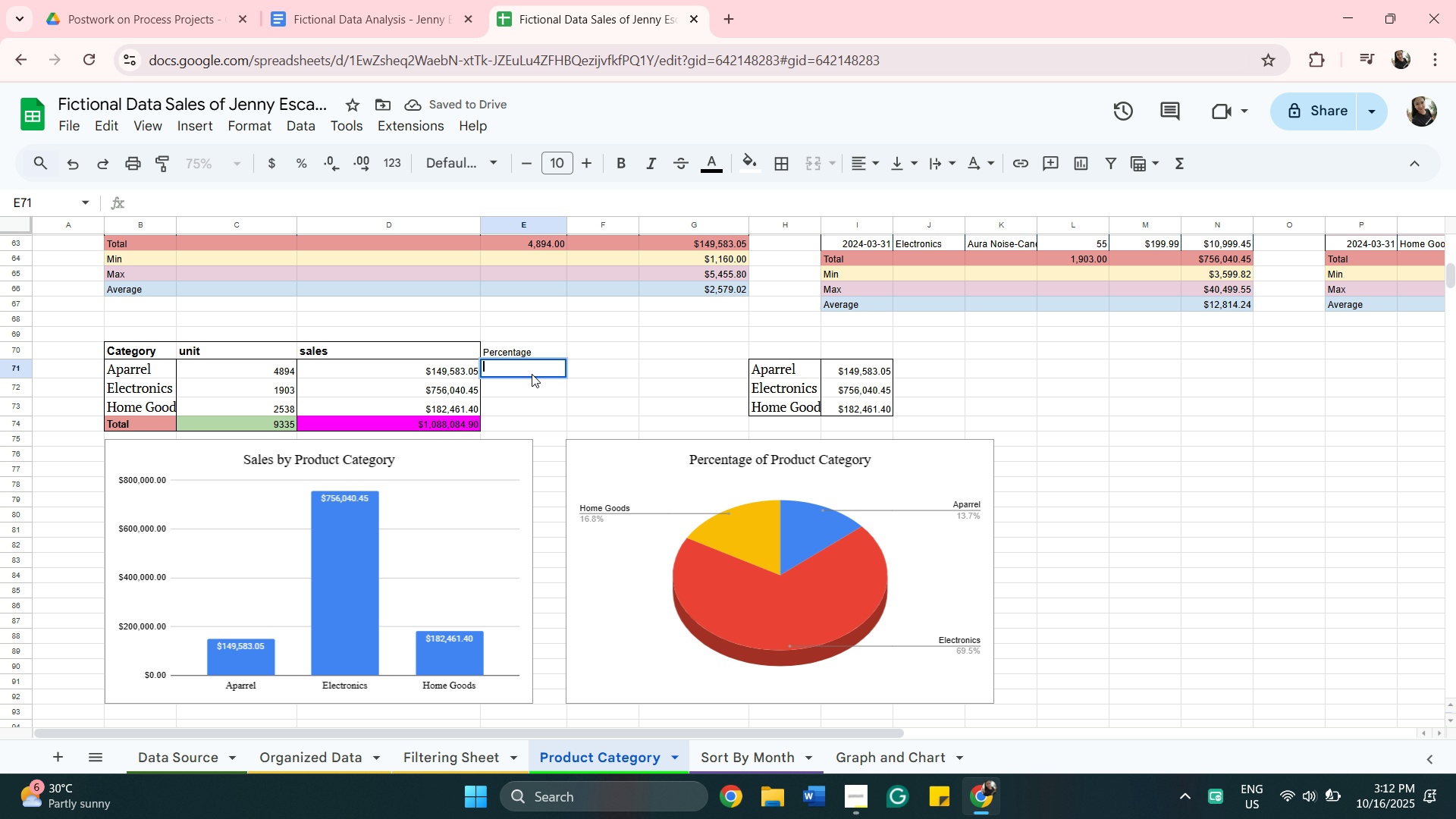 
type(=Devide)
 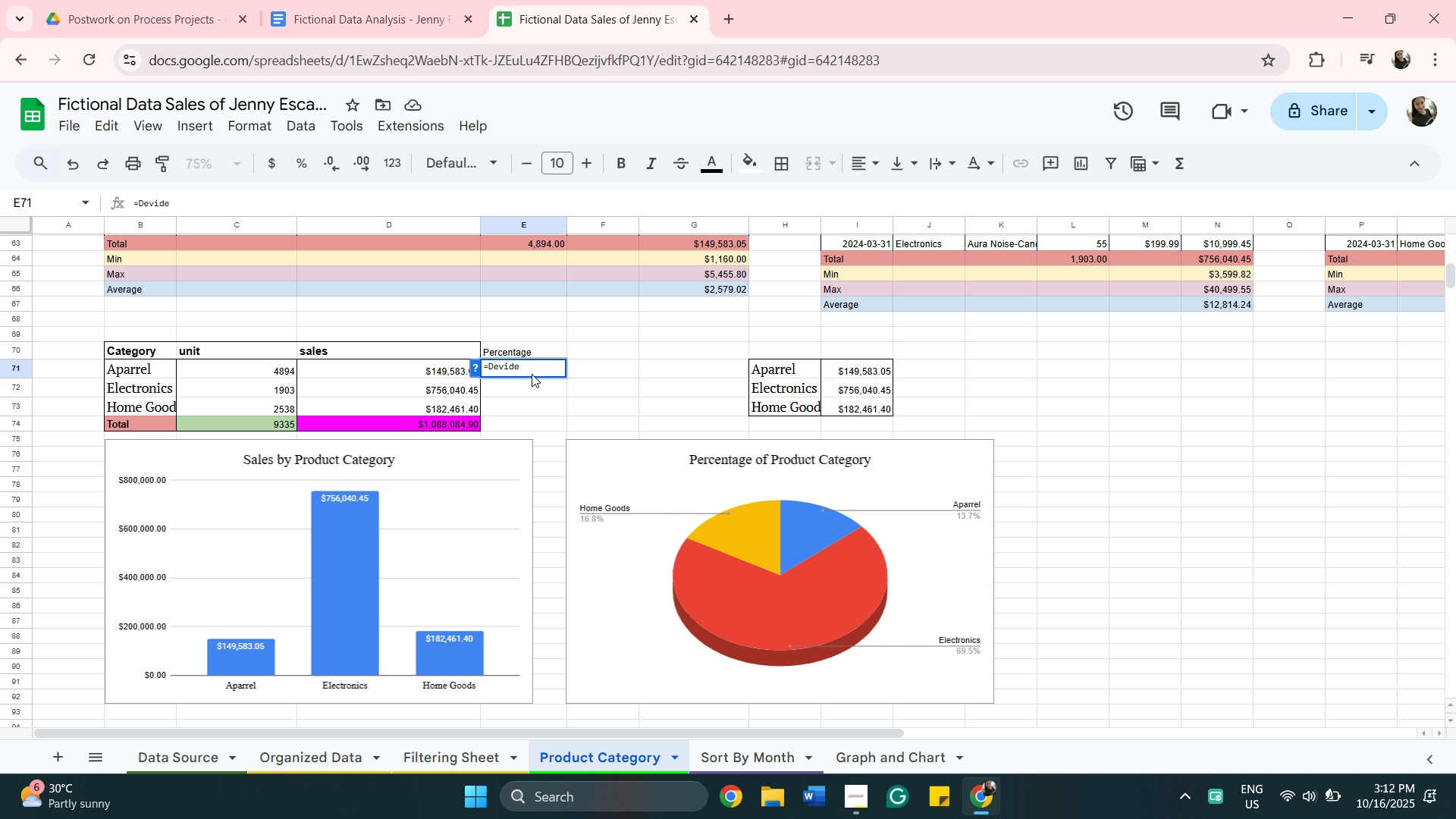 
key(Backspace)
key(Backspace)
key(Backspace)
key(Backspace)
key(Backspace)
type(ivi)
 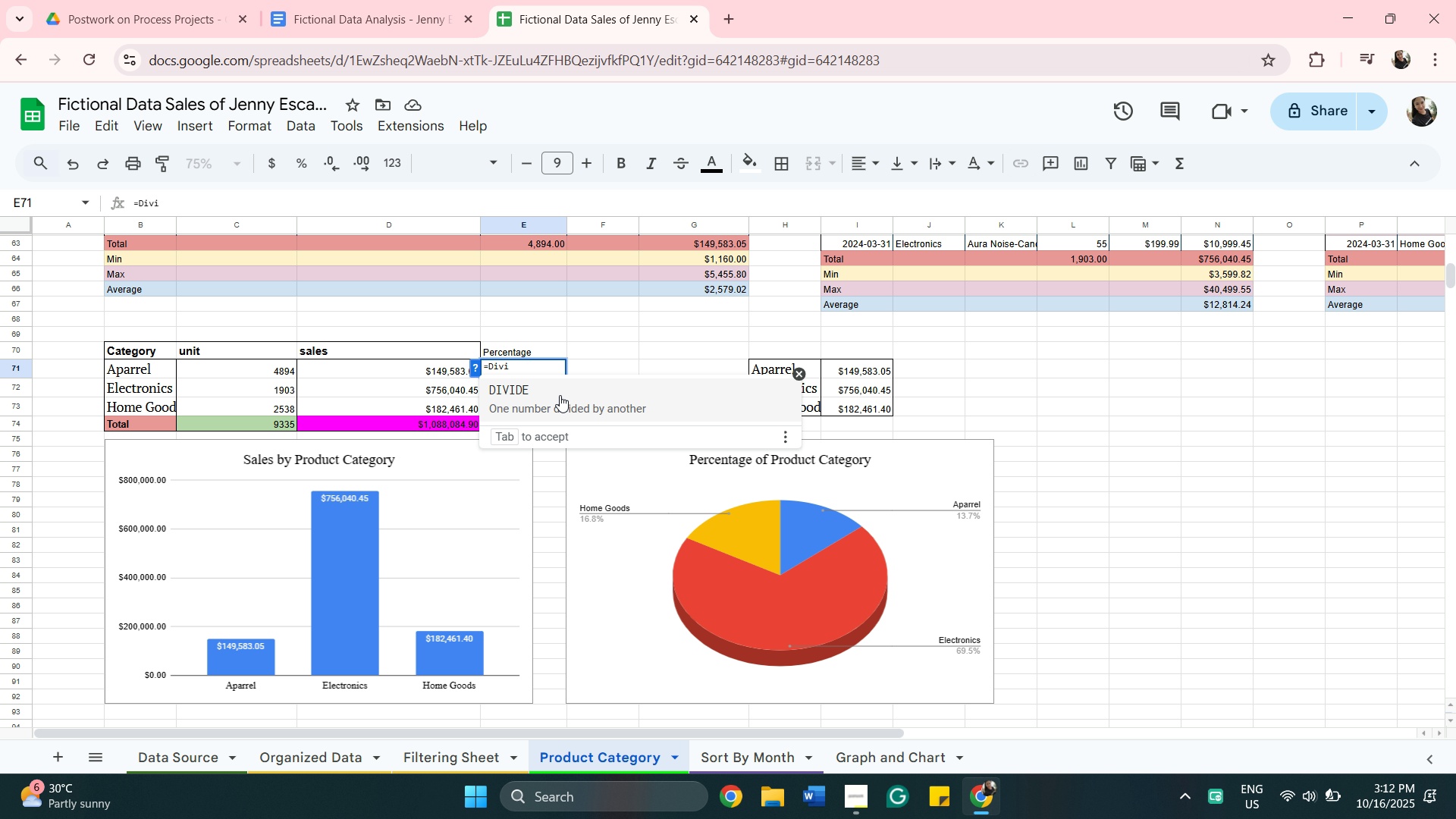 
left_click([561, 396])
 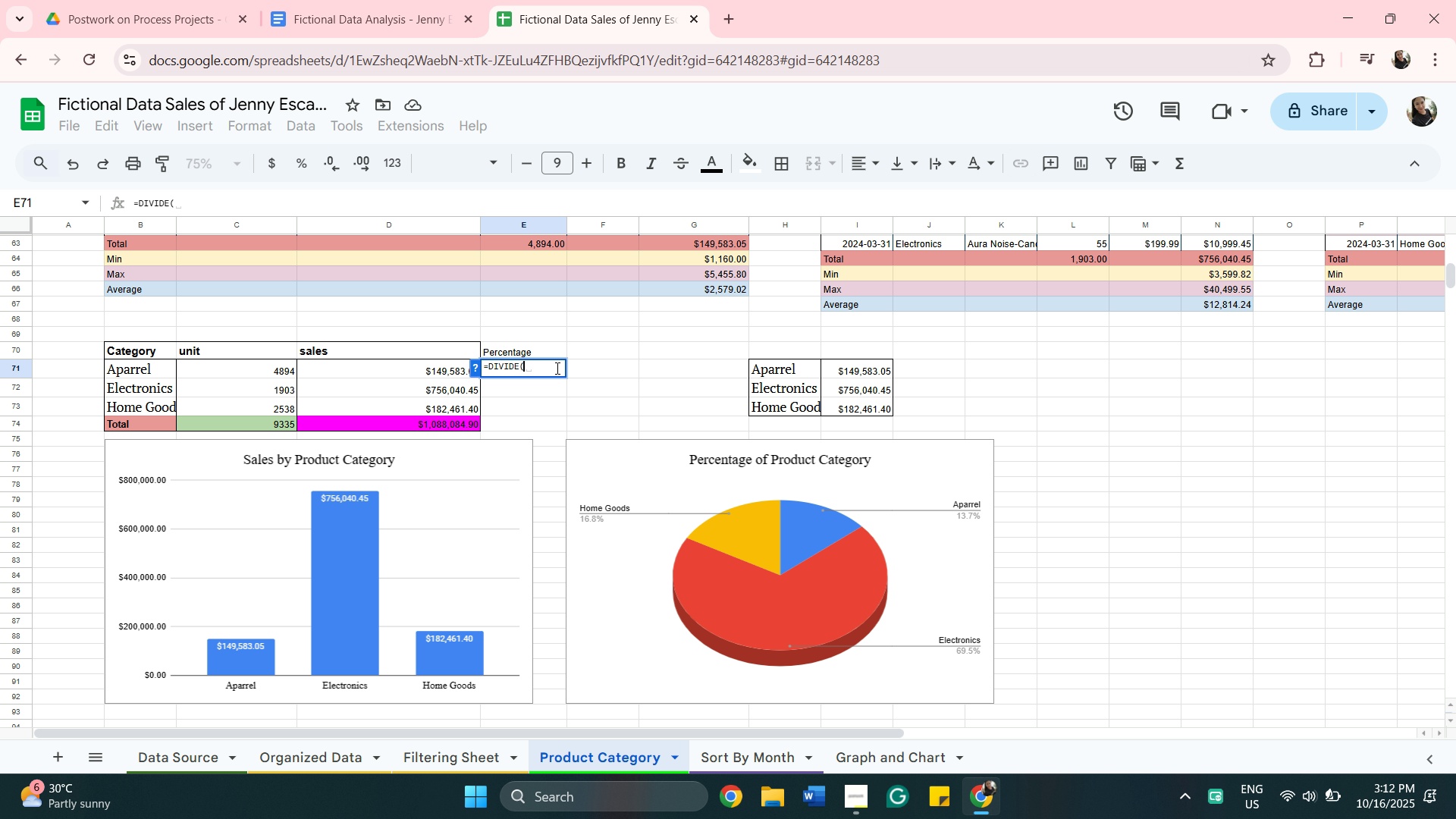 
wait(8.26)
 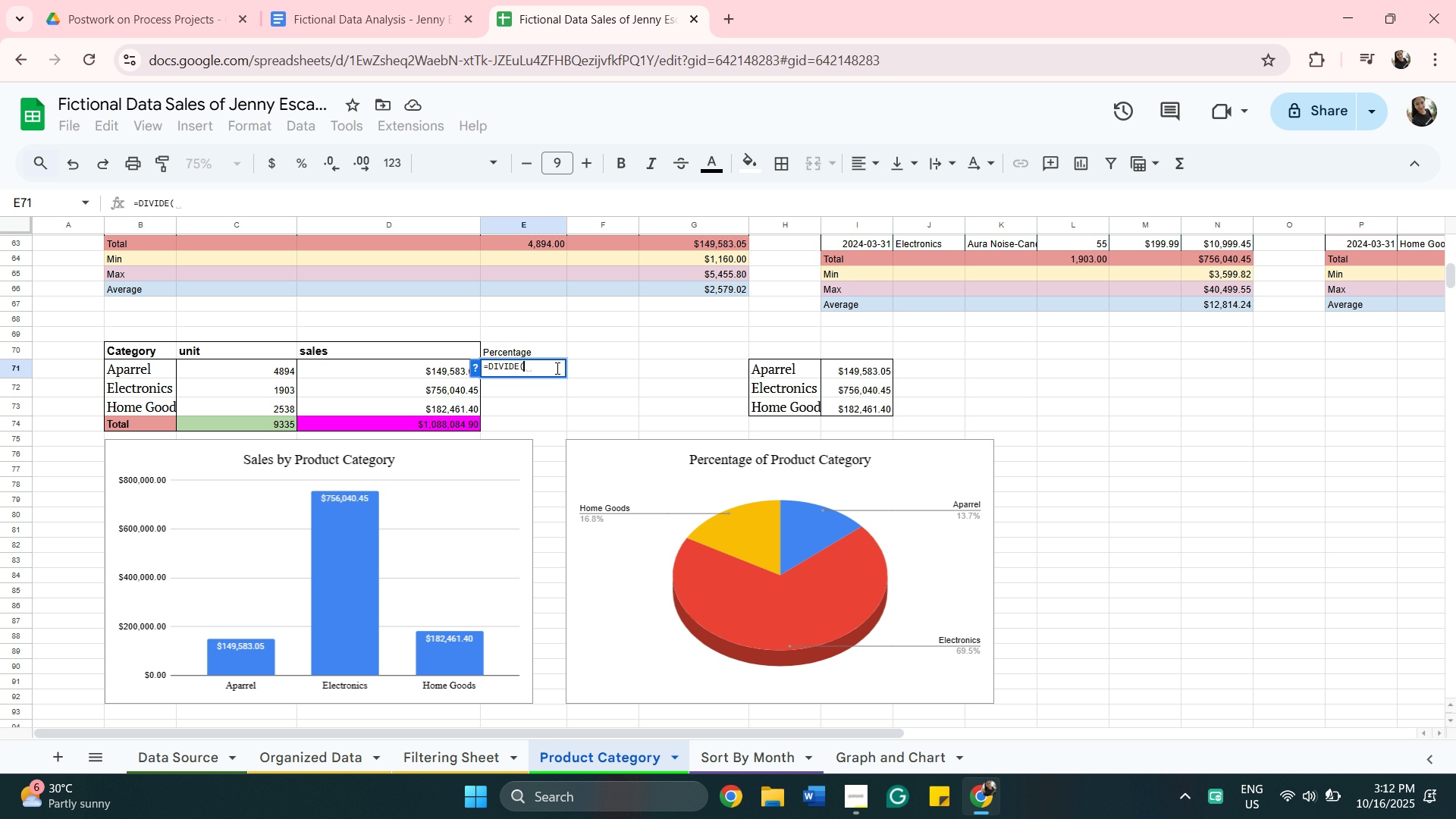 
left_click([428, 362])
 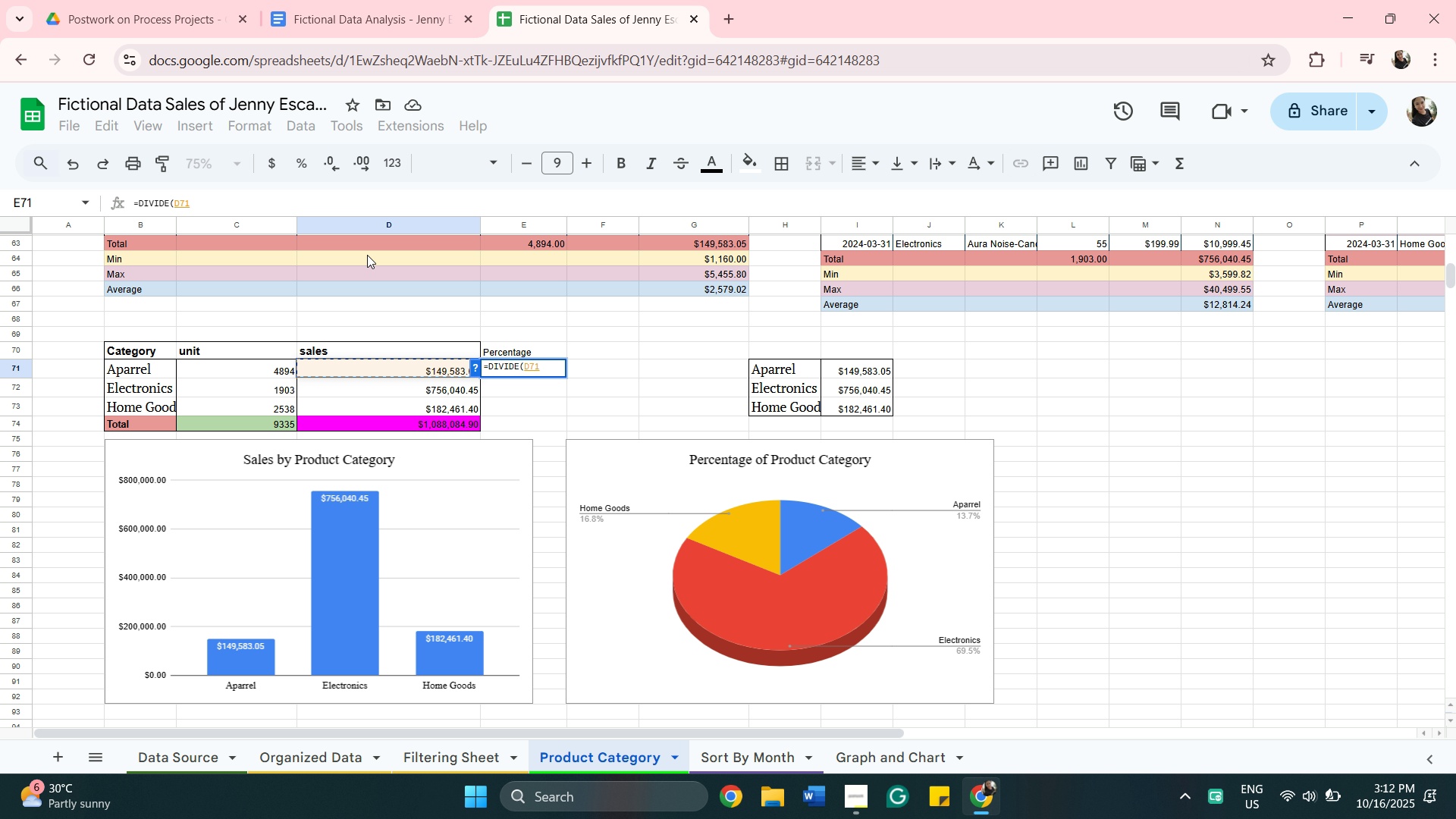 
key(Comma)
 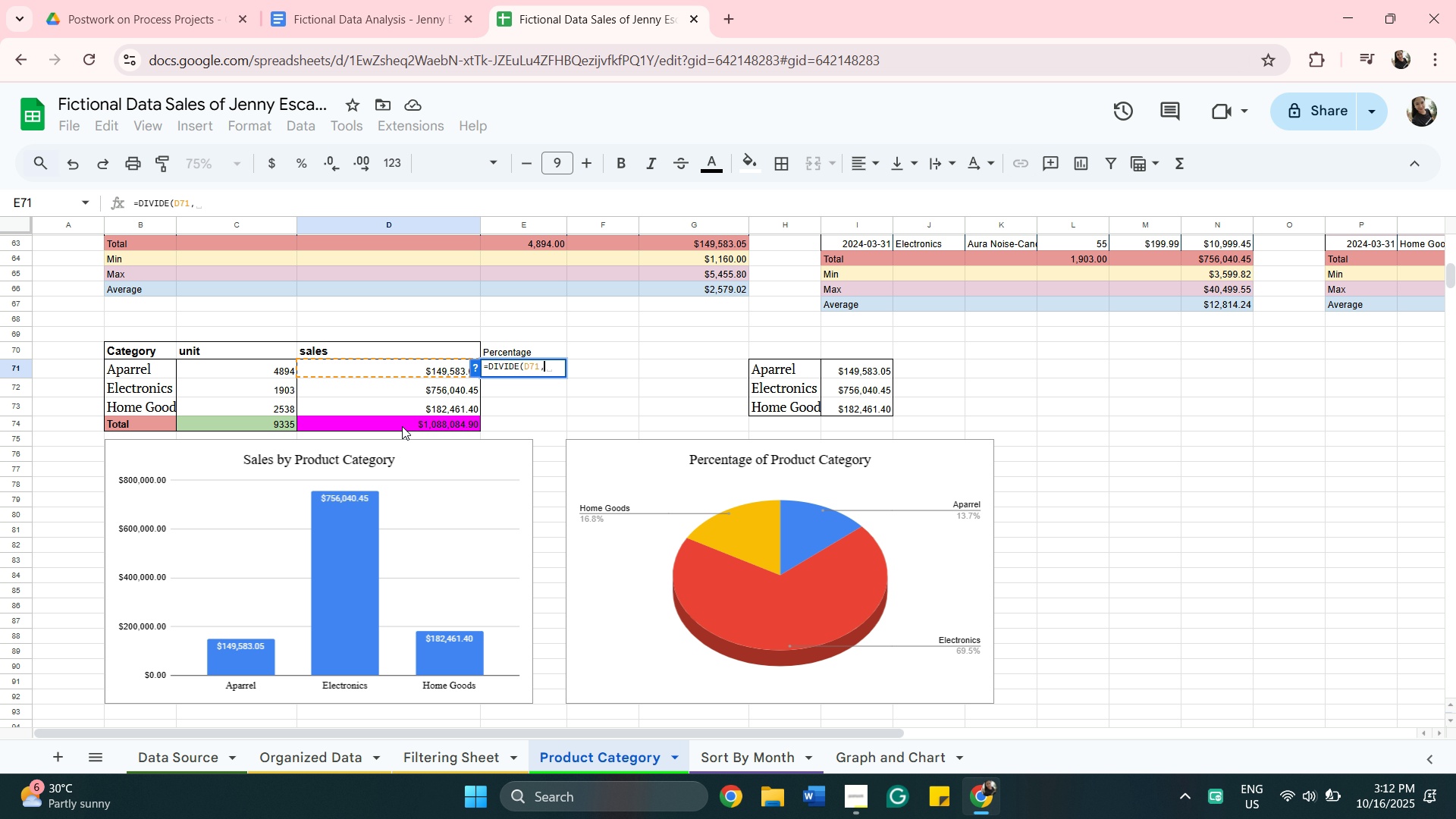 
left_click([402, 426])
 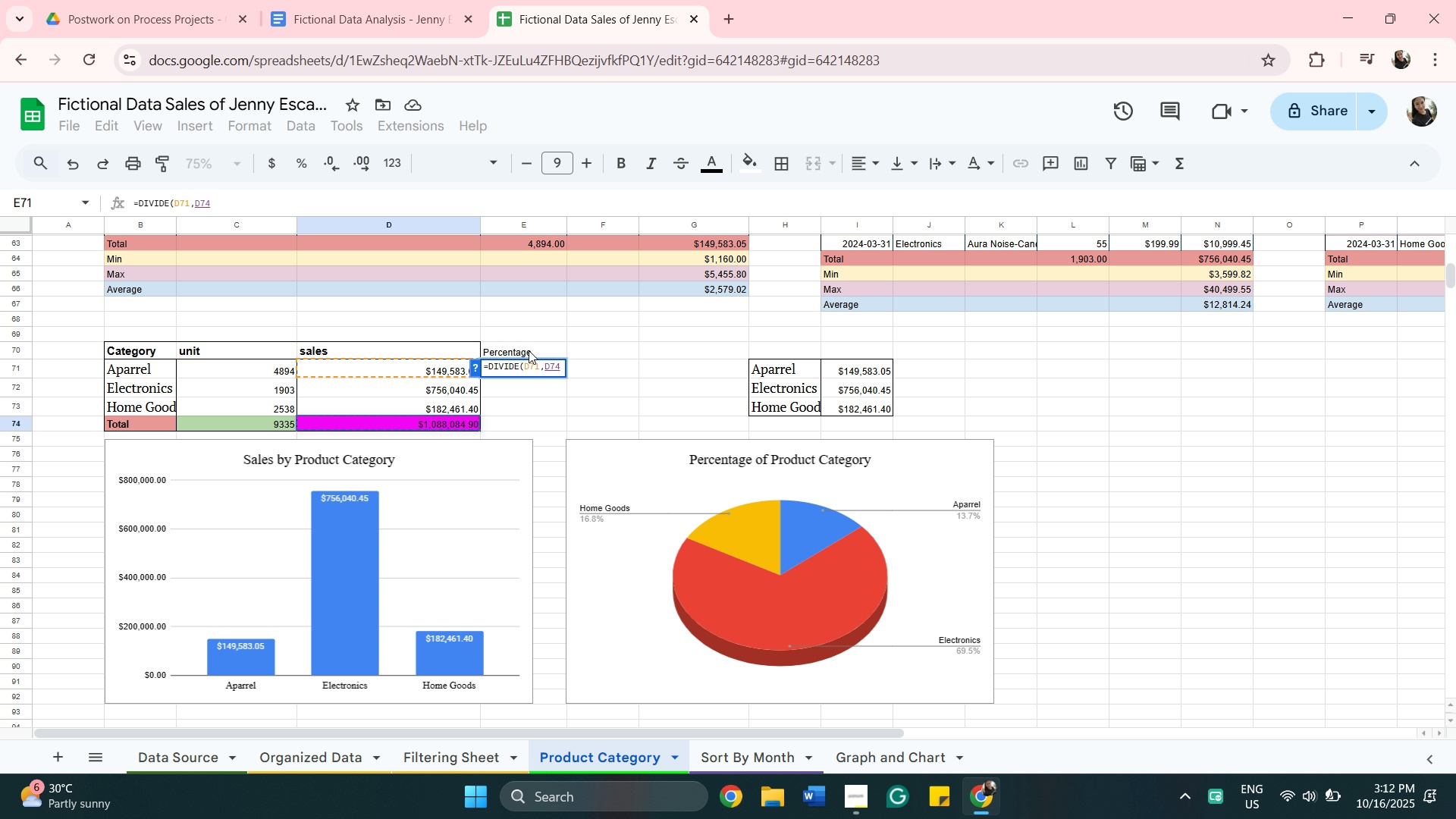 
type()81oo)
key(Backspace)
key(Backspace)
key(Backspace)
key(Backspace)
type(100)
 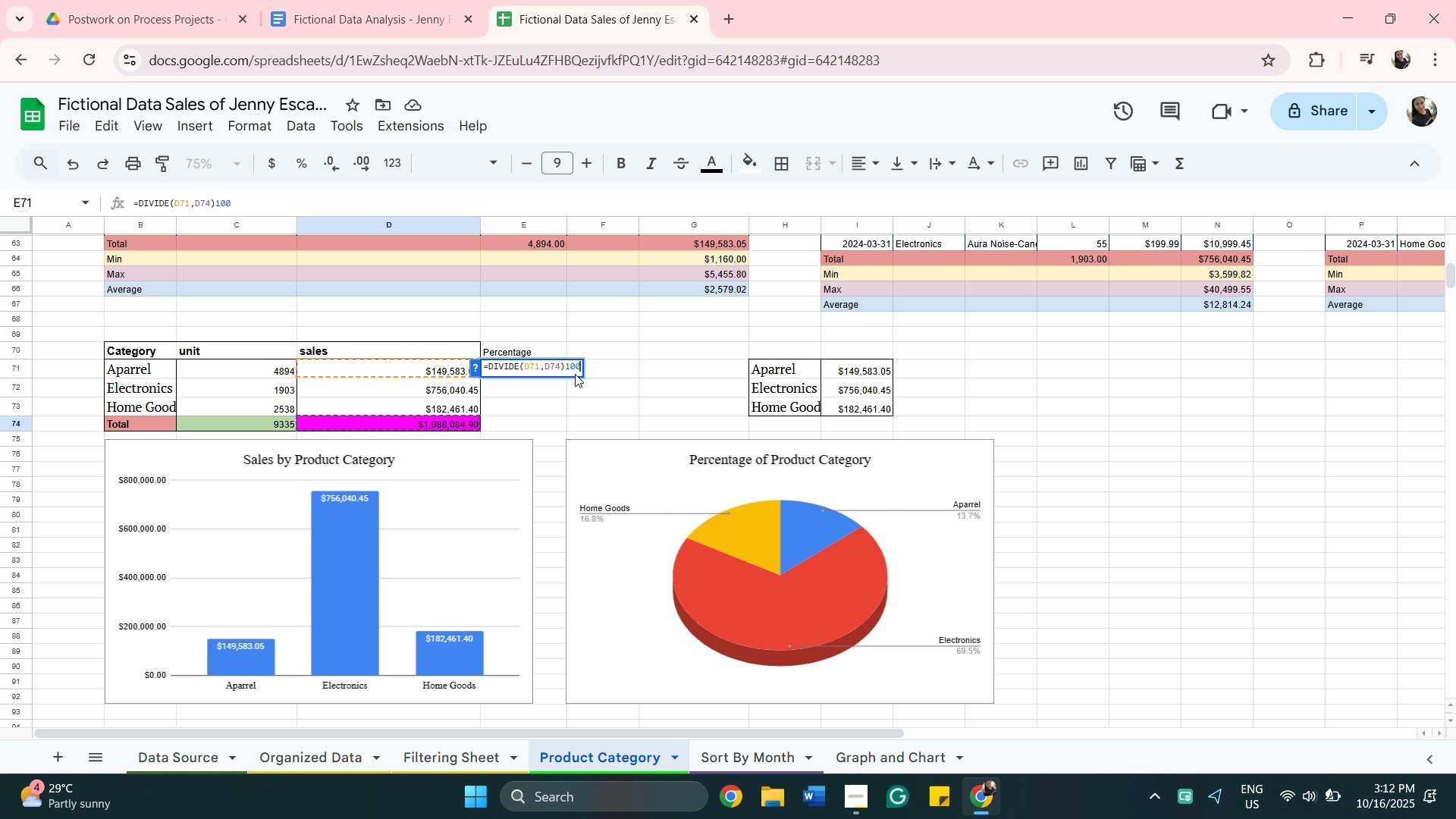 
wait(6.27)
 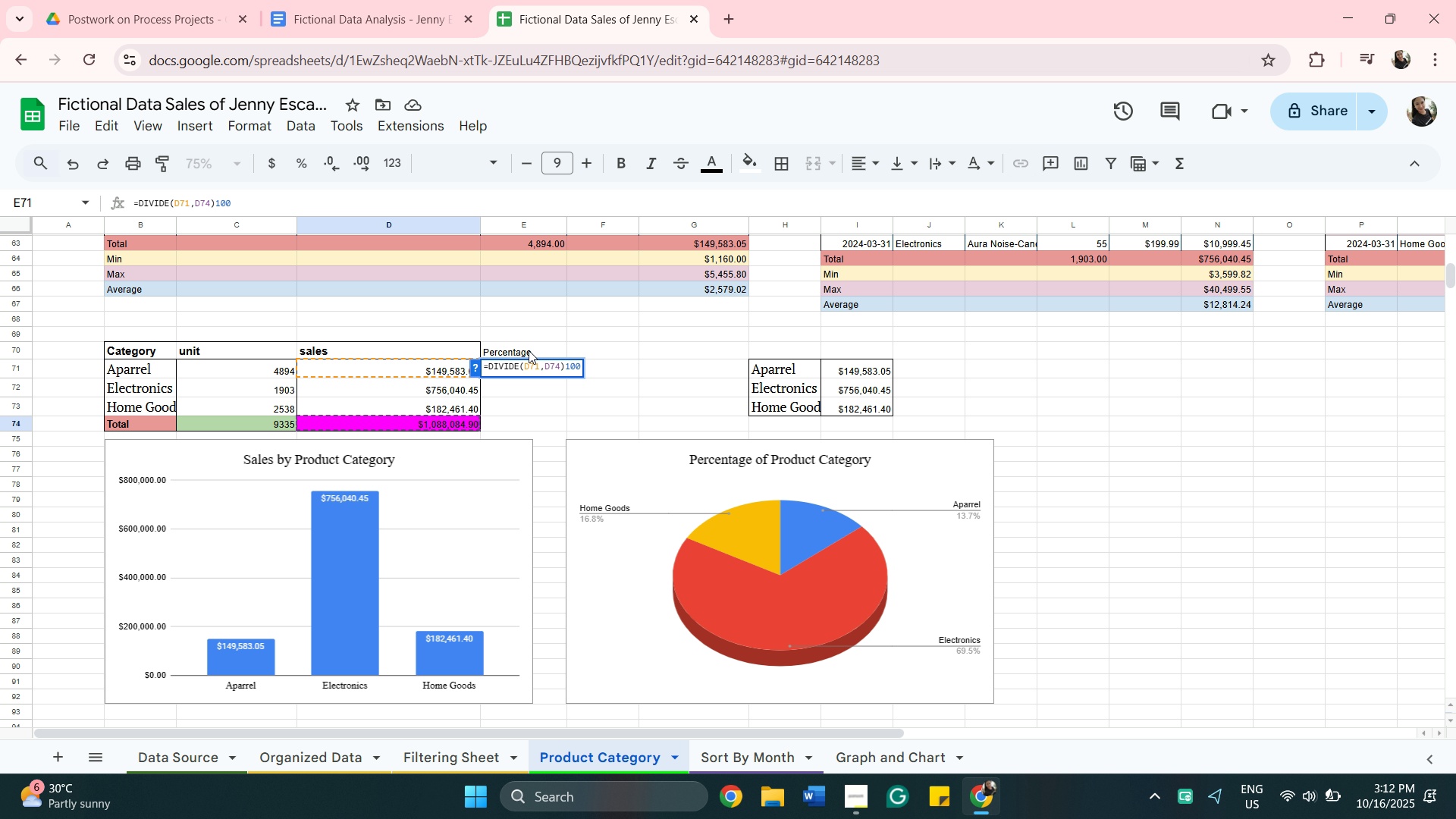 
left_click([567, 366])
 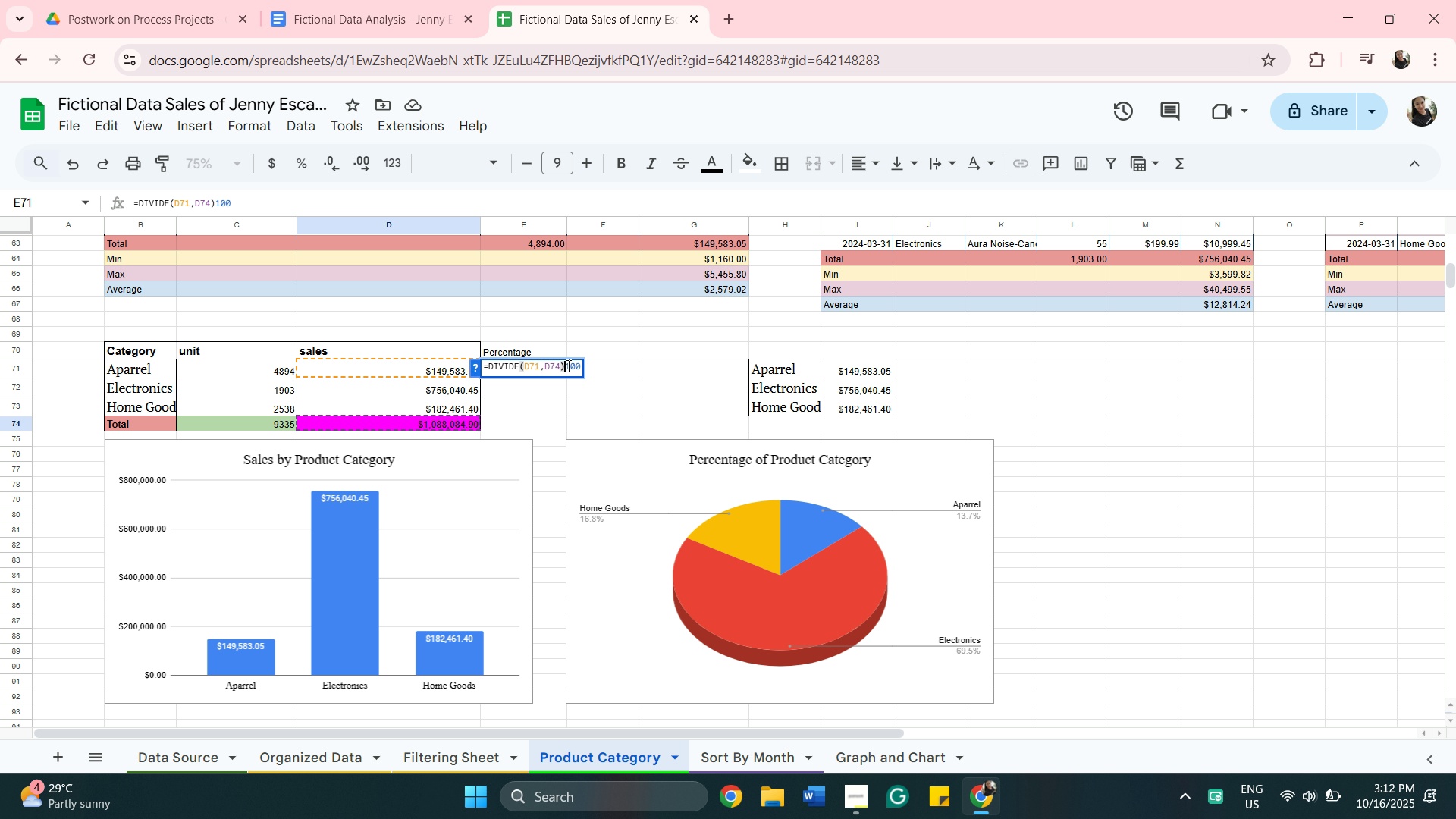 
key(Shift+8)
 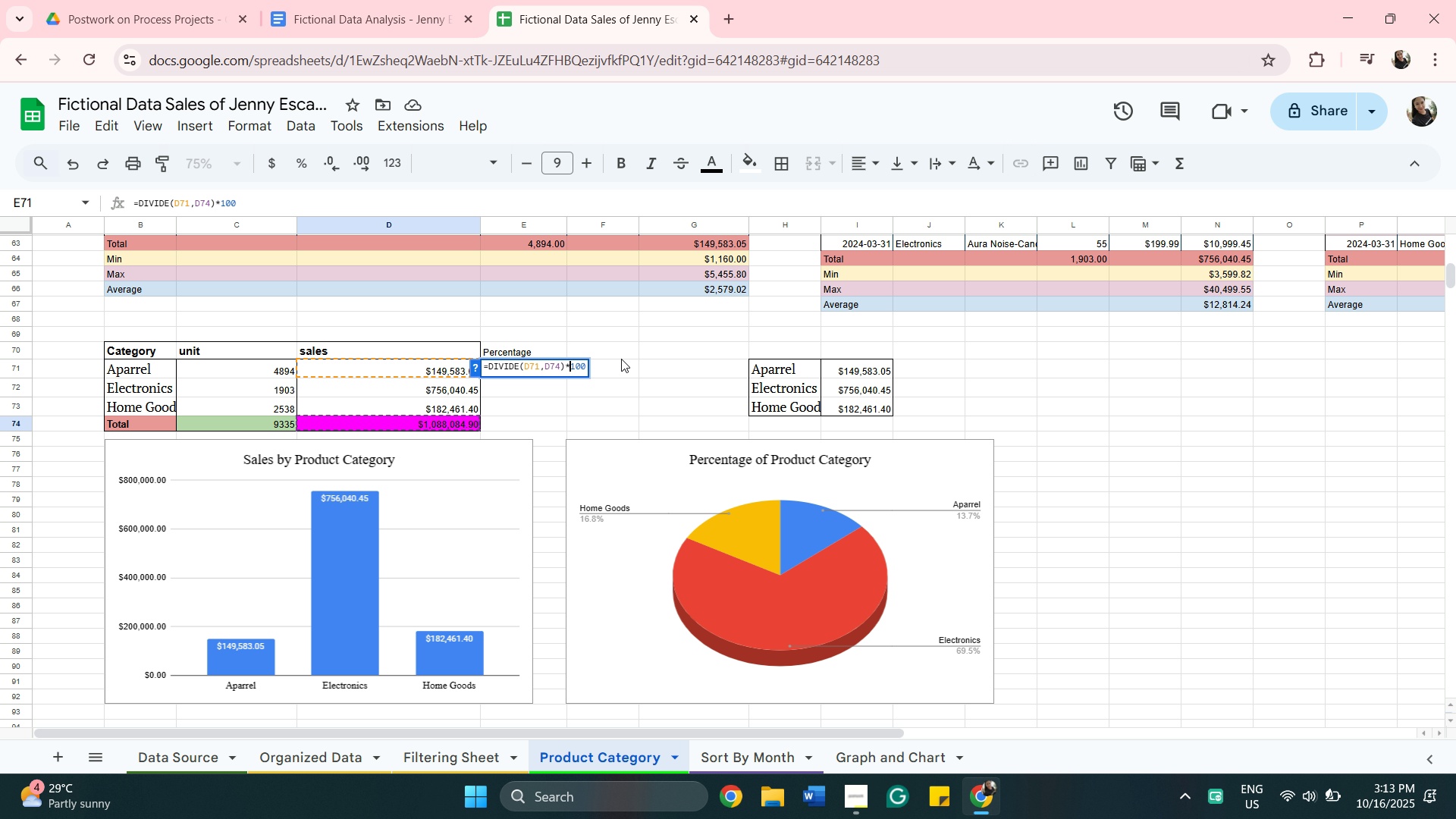 
key(Enter)
 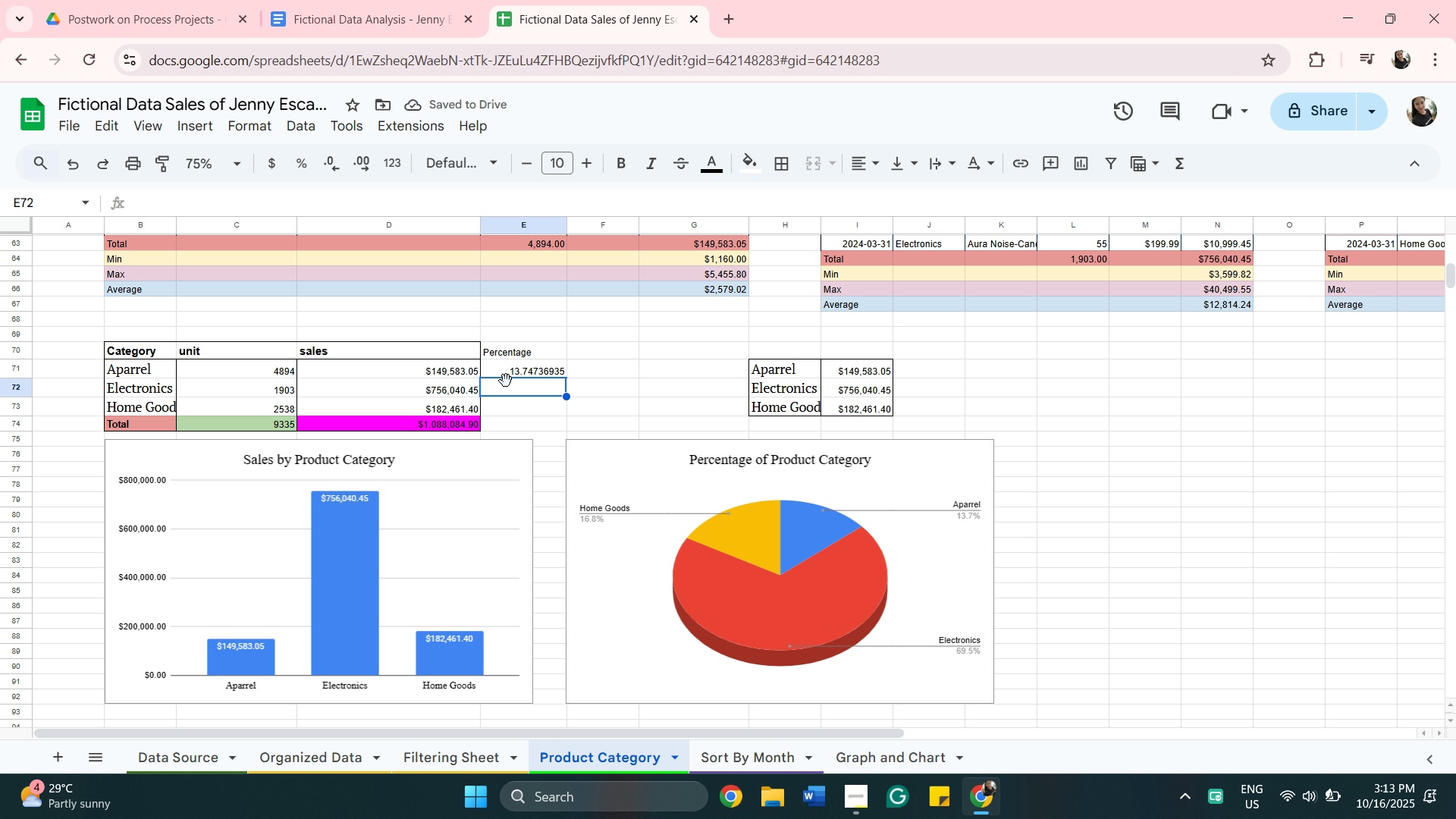 
left_click([507, 387])
 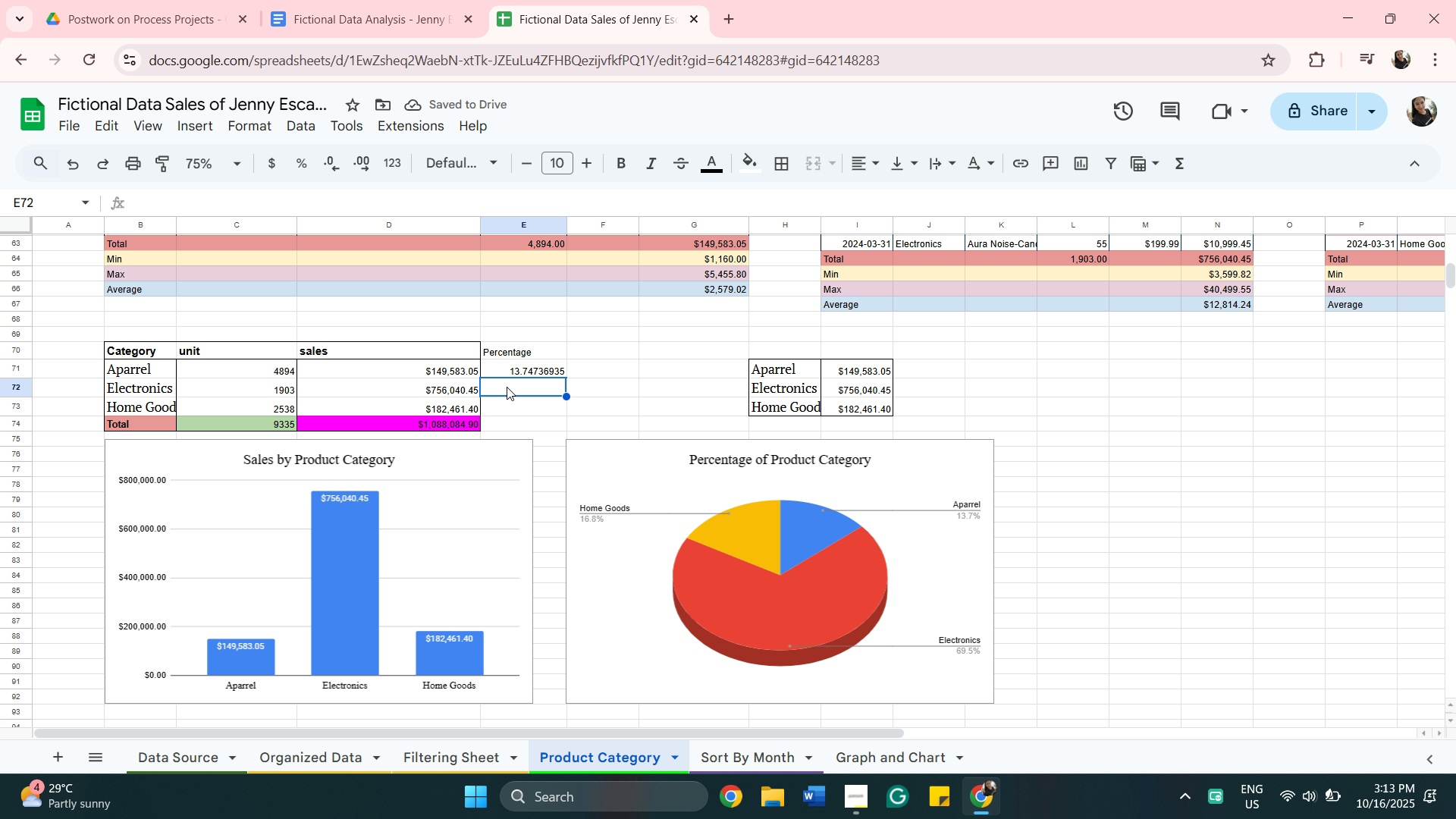 
type(+)
key(Backspace)
type(=div)
 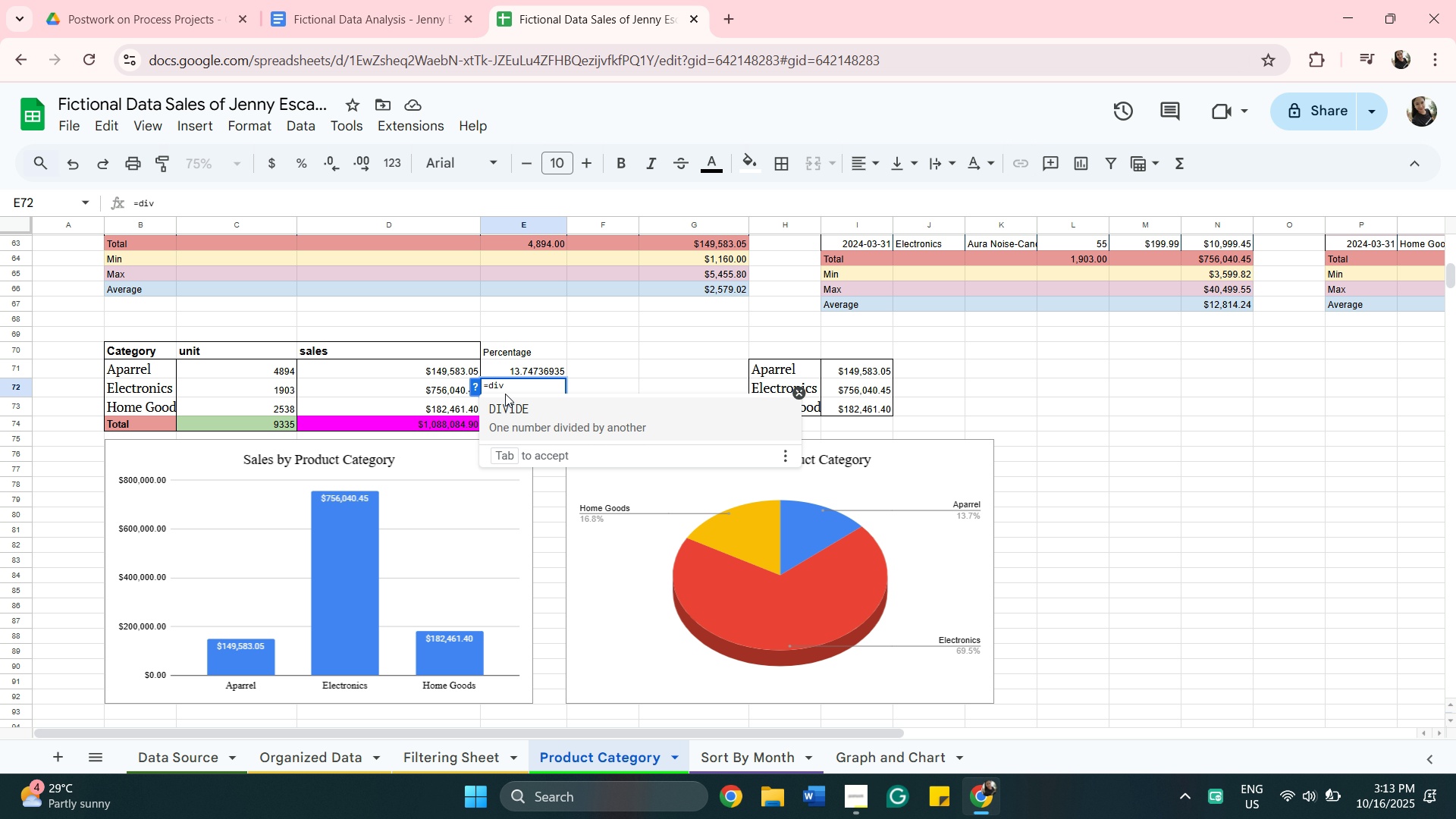 
left_click([513, 416])
 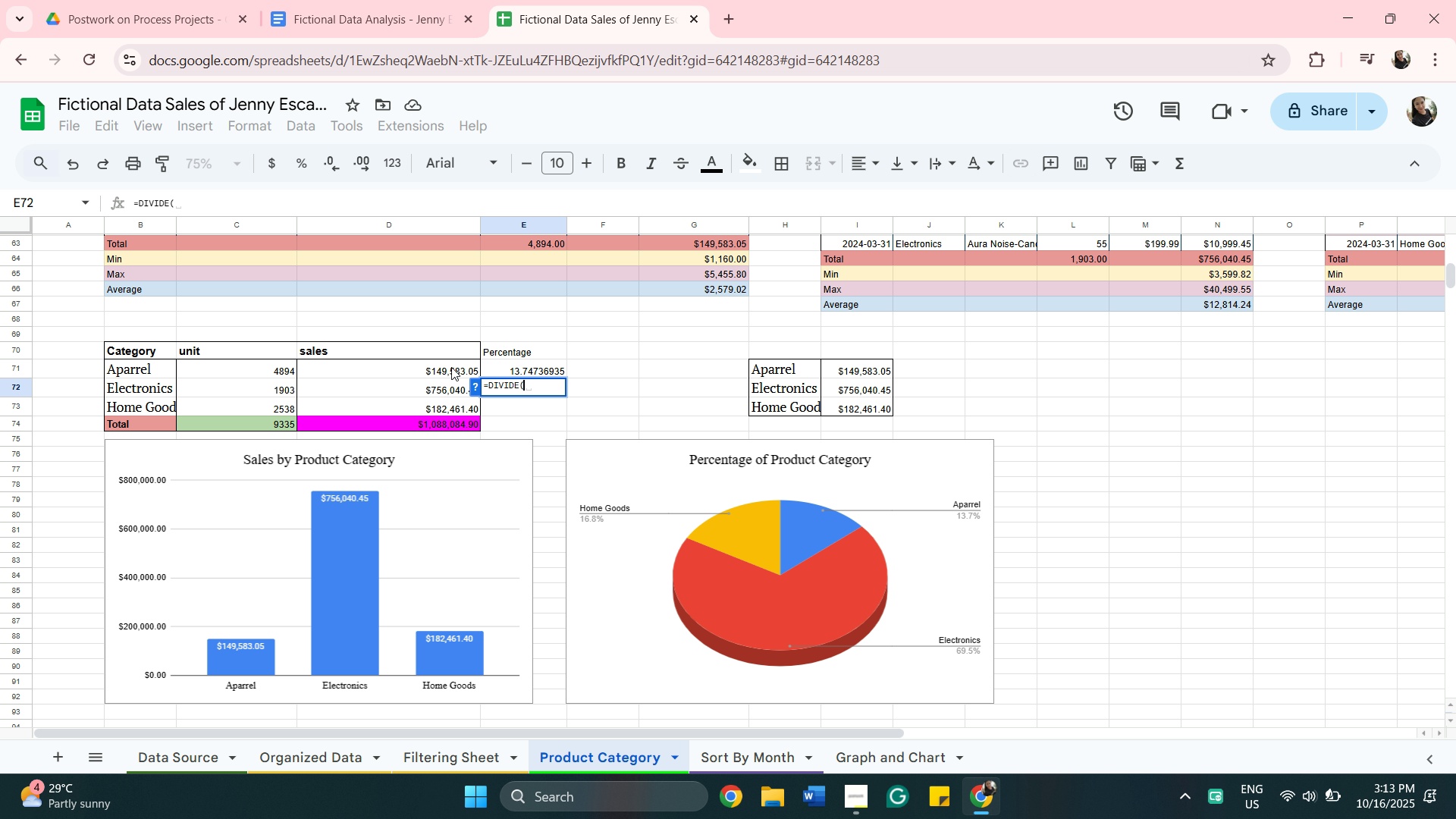 
left_click([451, 367])
 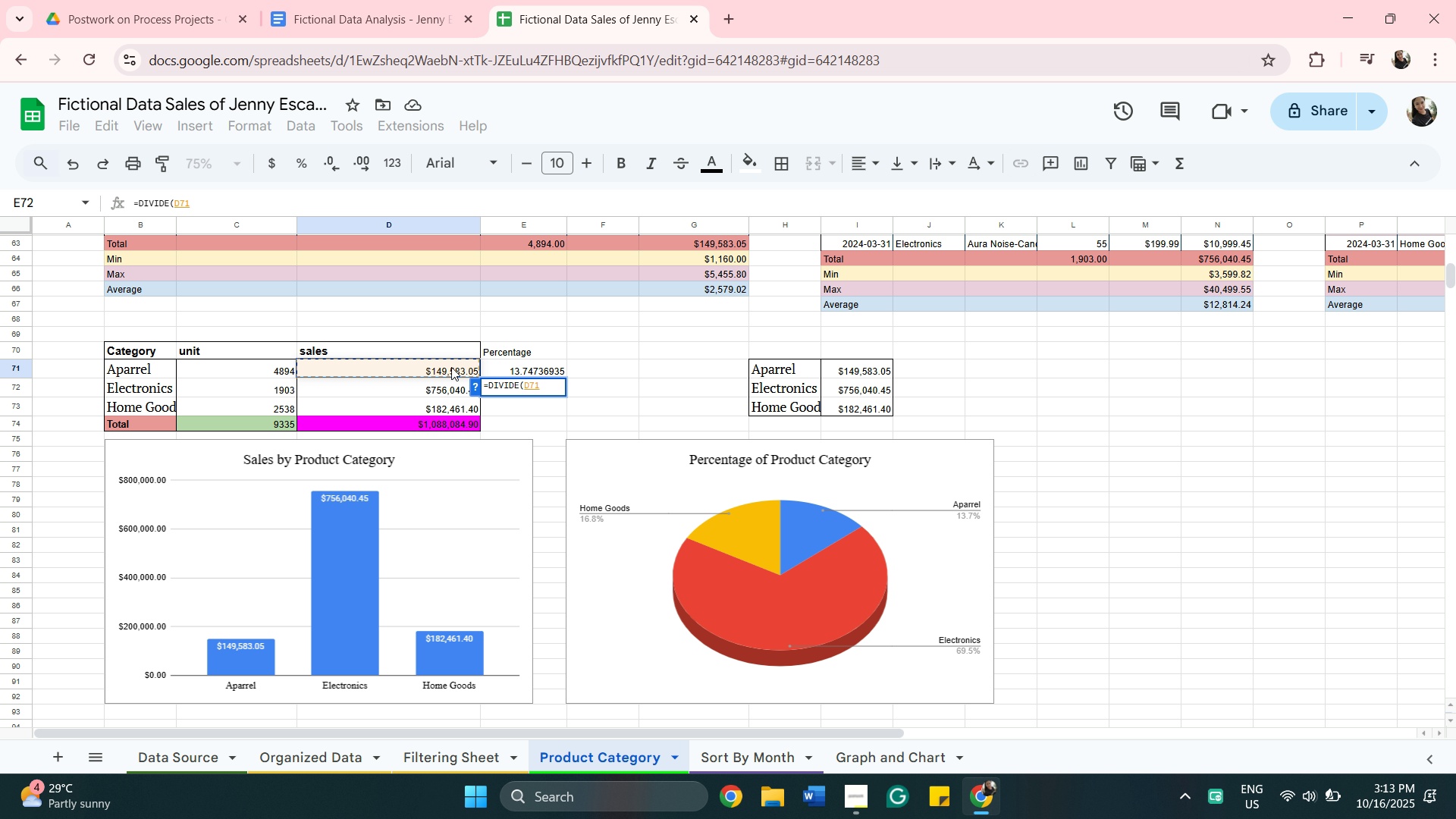 
key(Comma)
 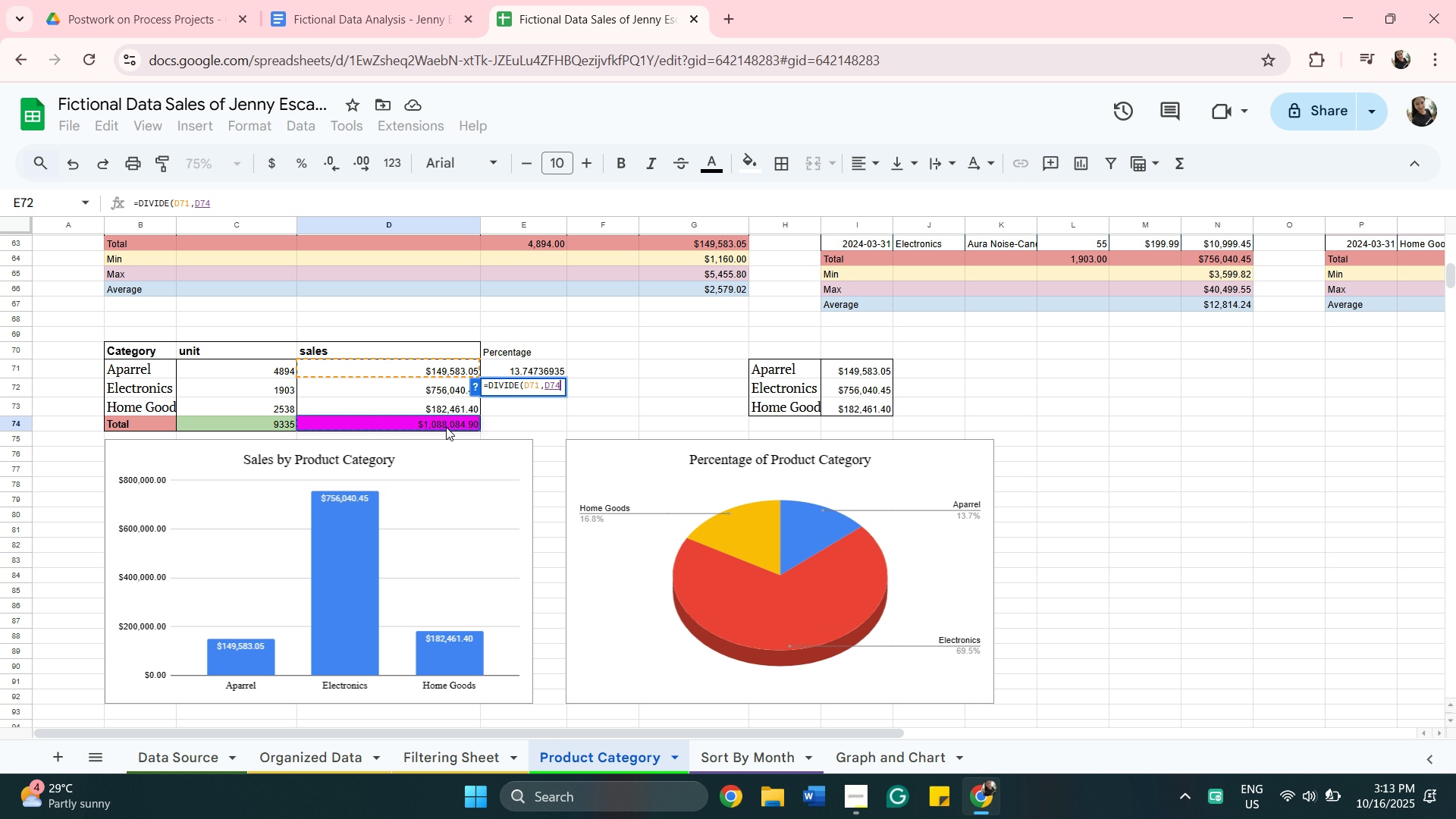 
left_click([446, 427])
 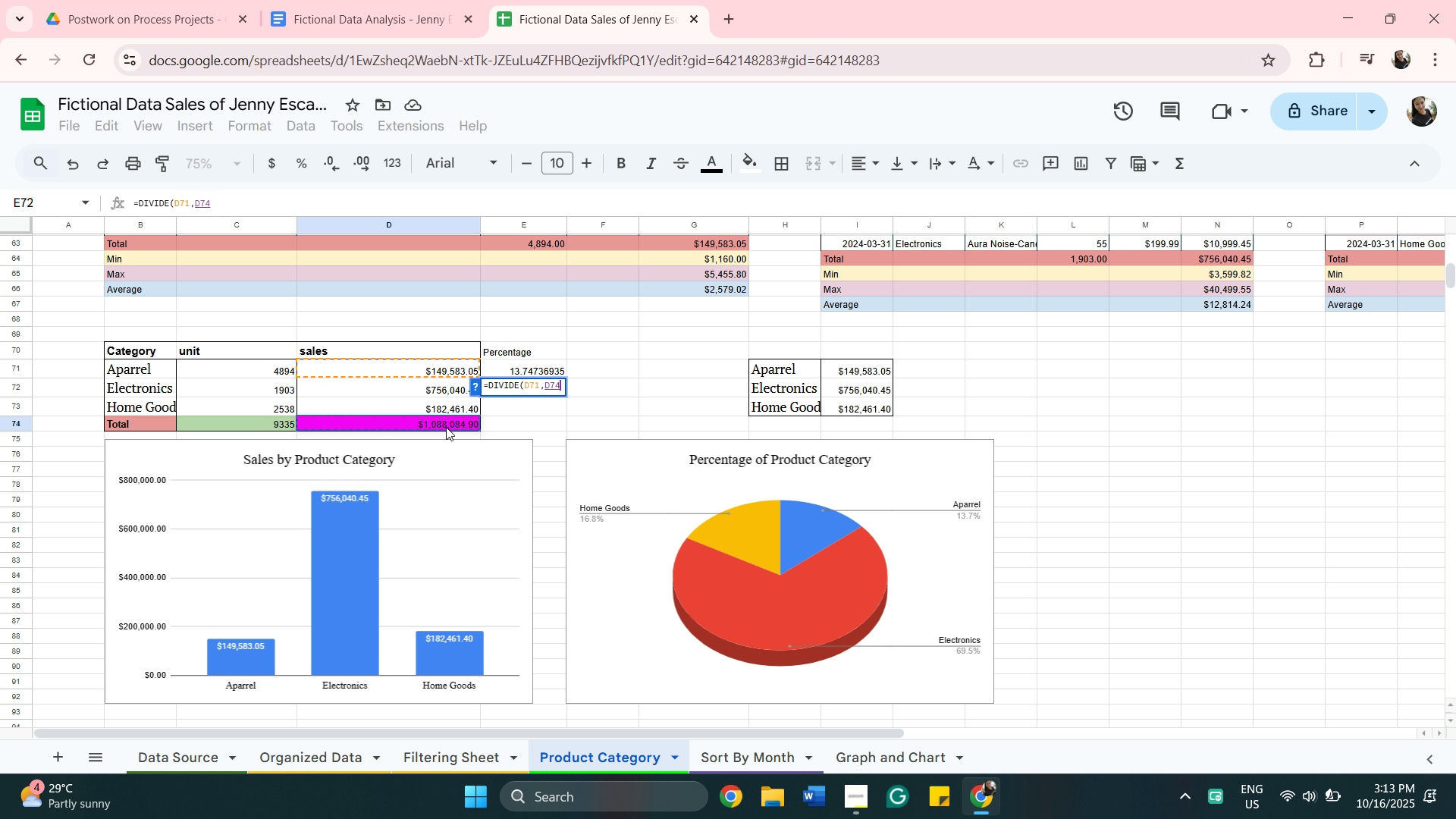 
type()*100)
 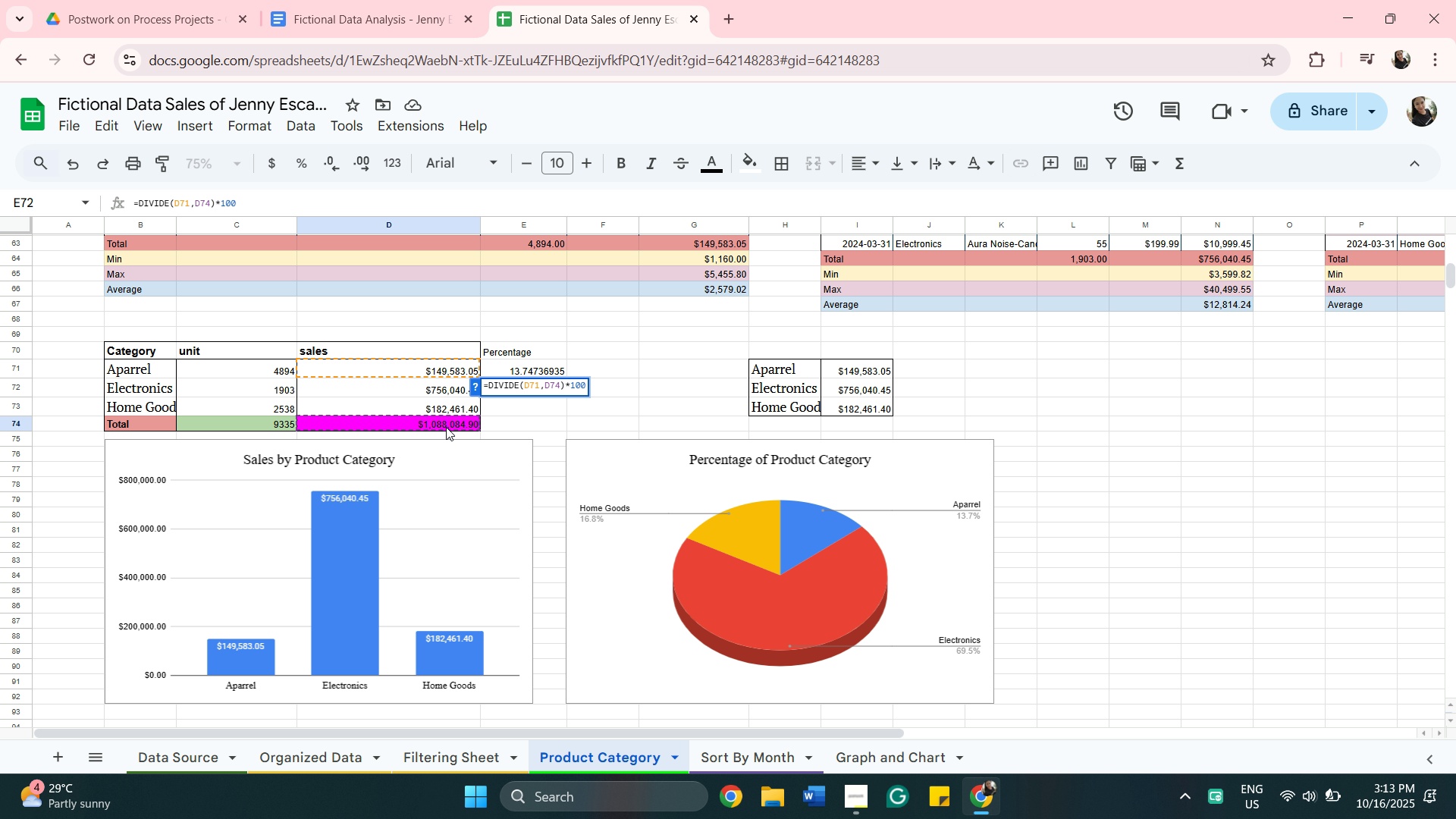 
key(Enter)
 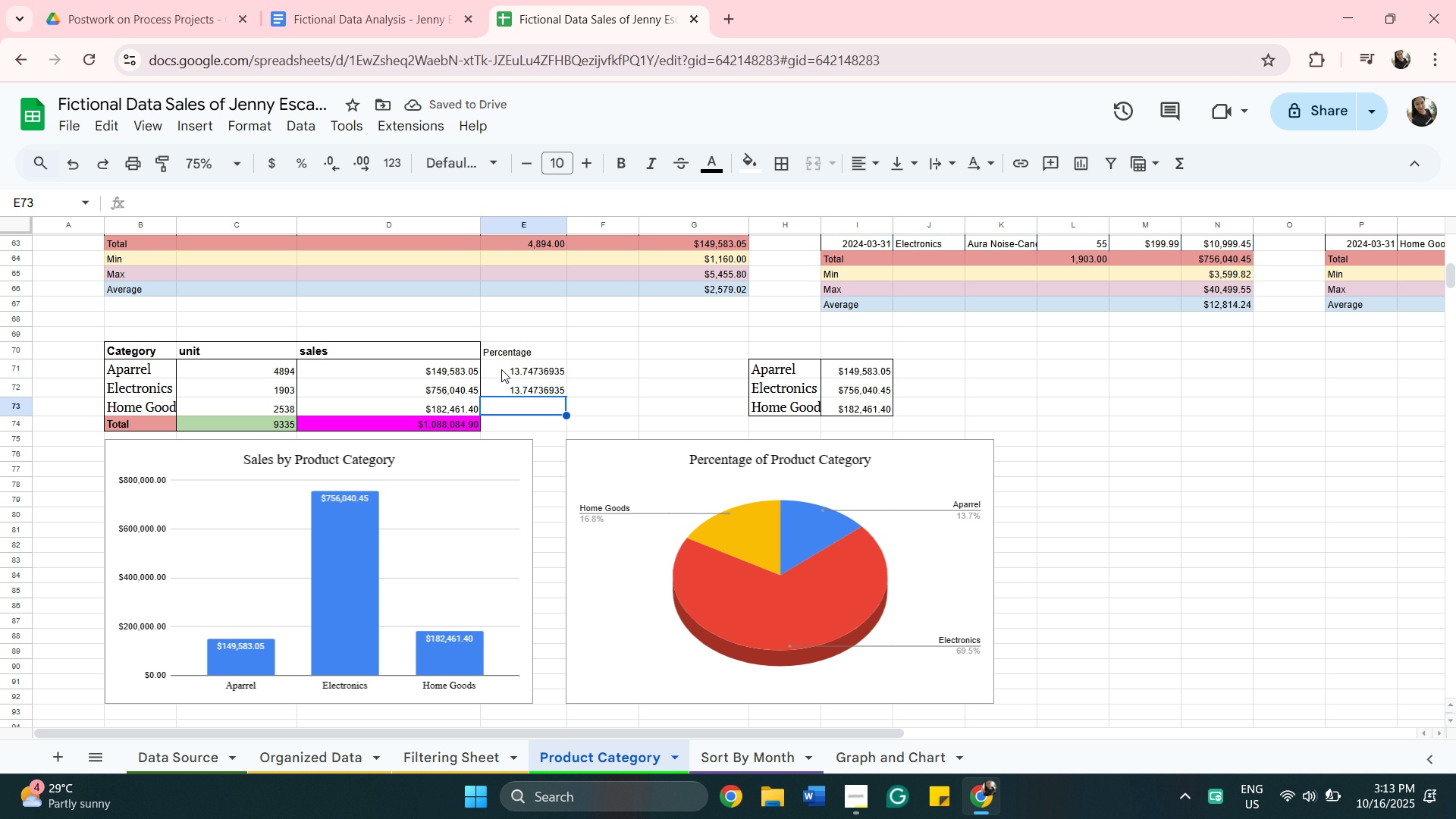 
left_click([509, 382])
 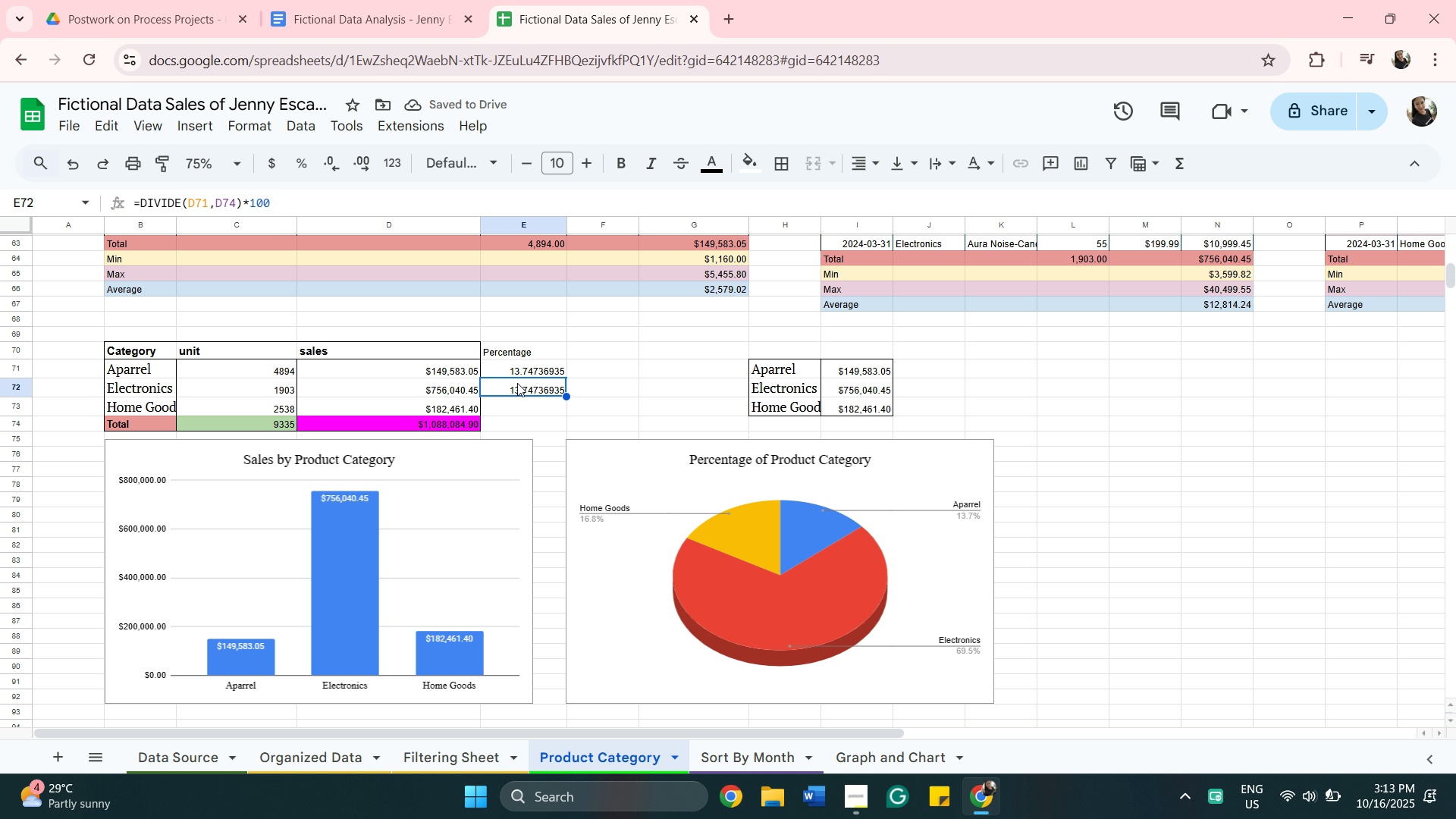 
double_click([517, 383])
 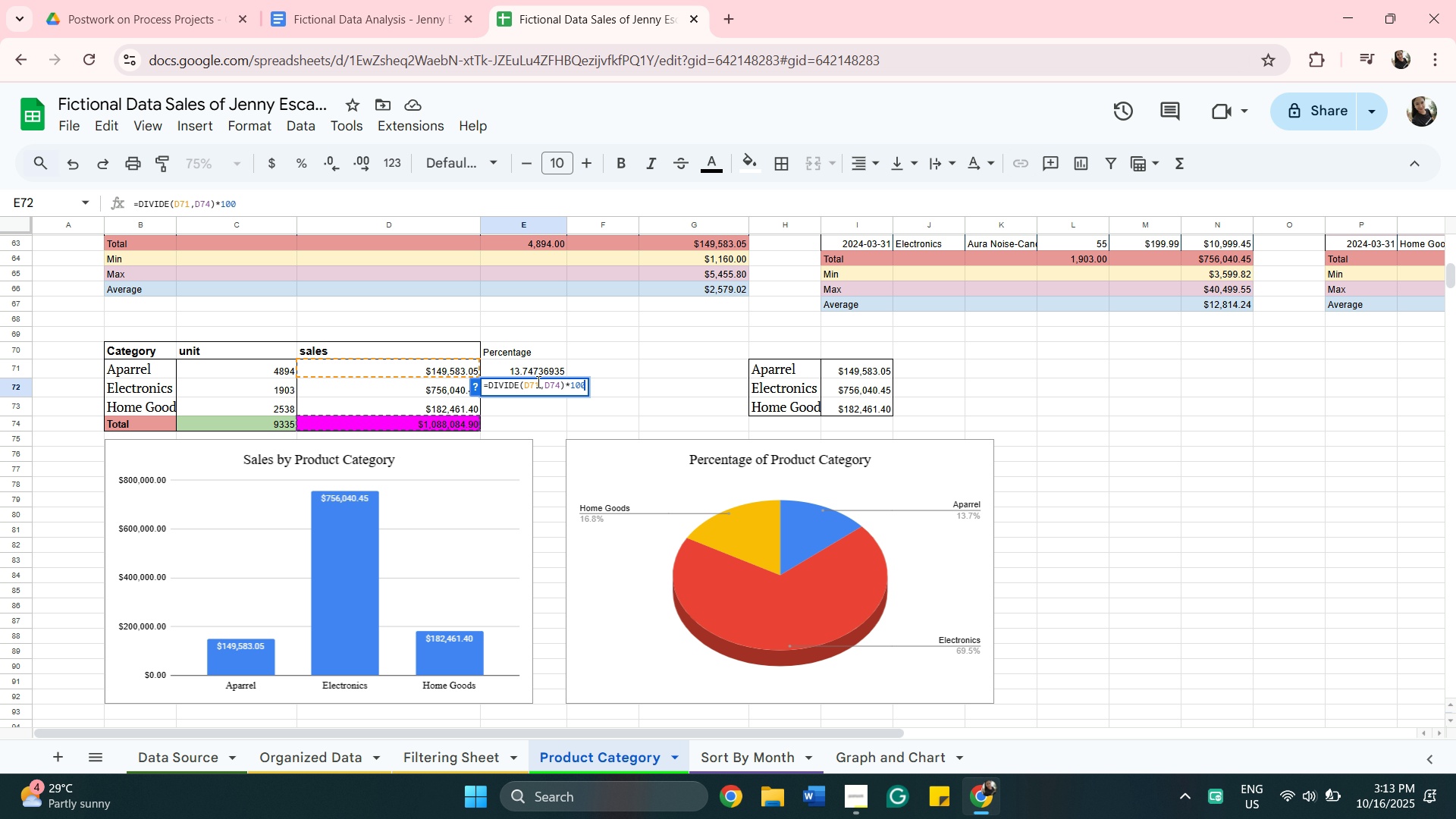 
left_click([537, 381])
 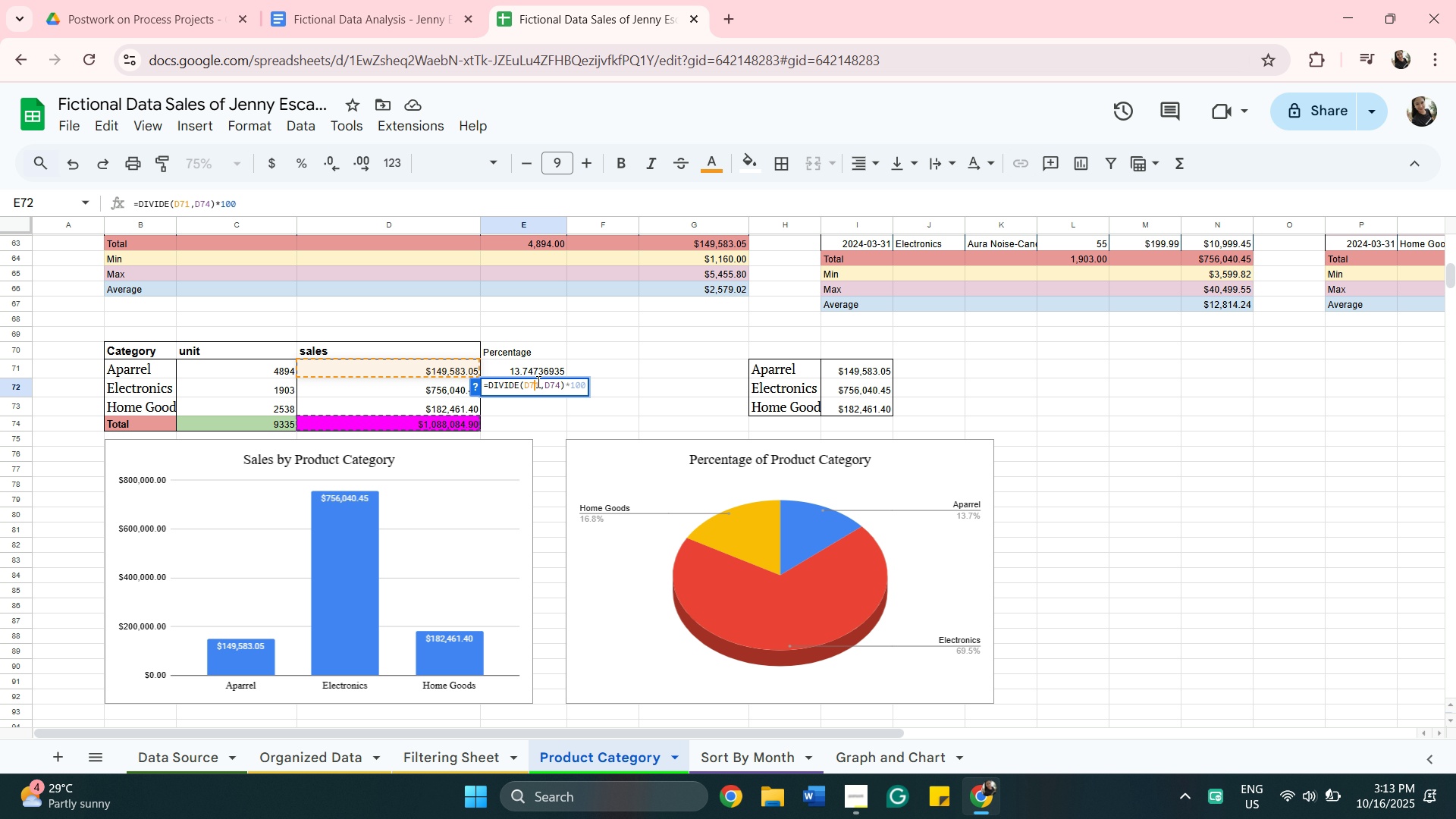 
key(ArrowRight)
 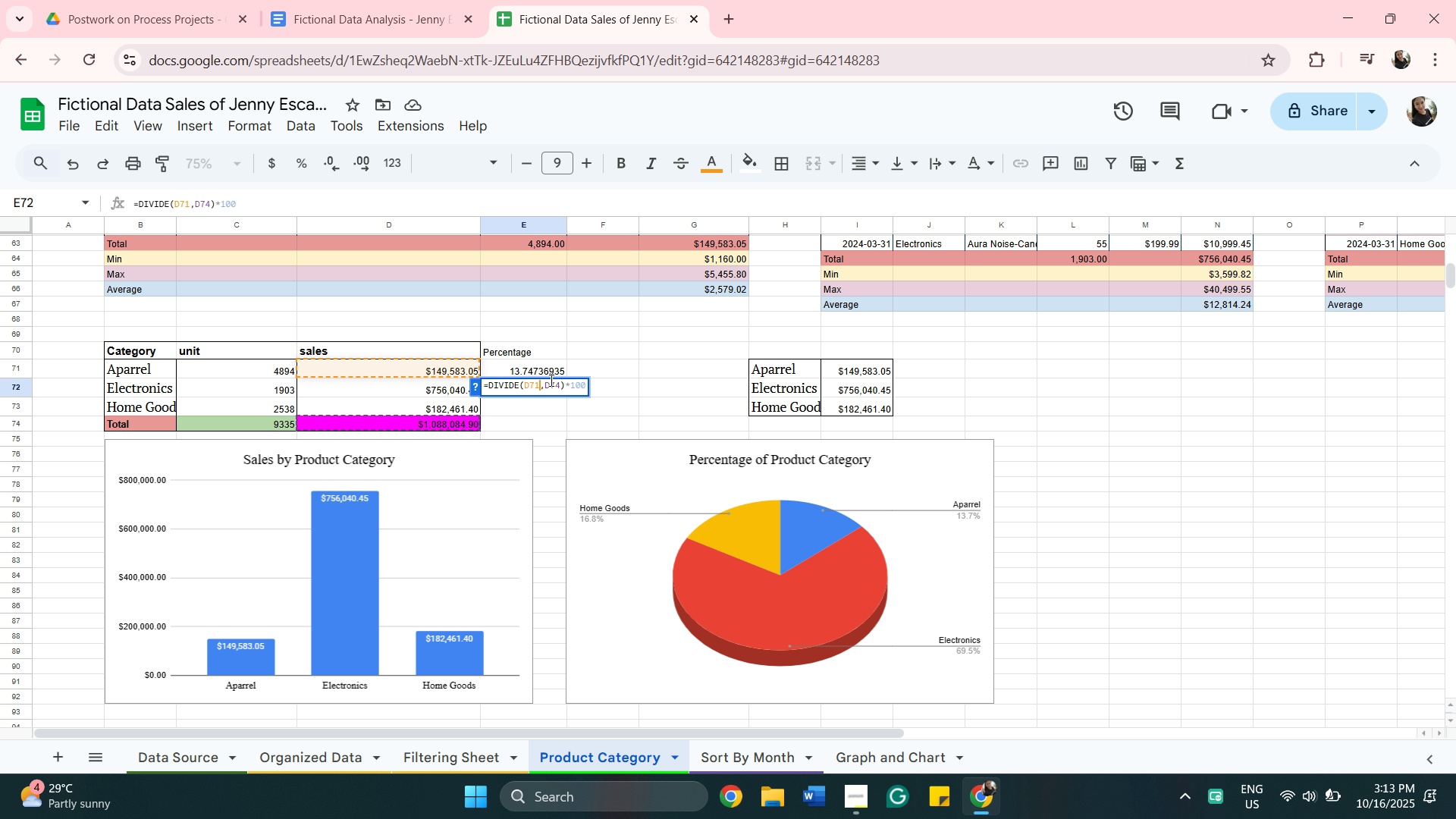 
key(Backspace)
 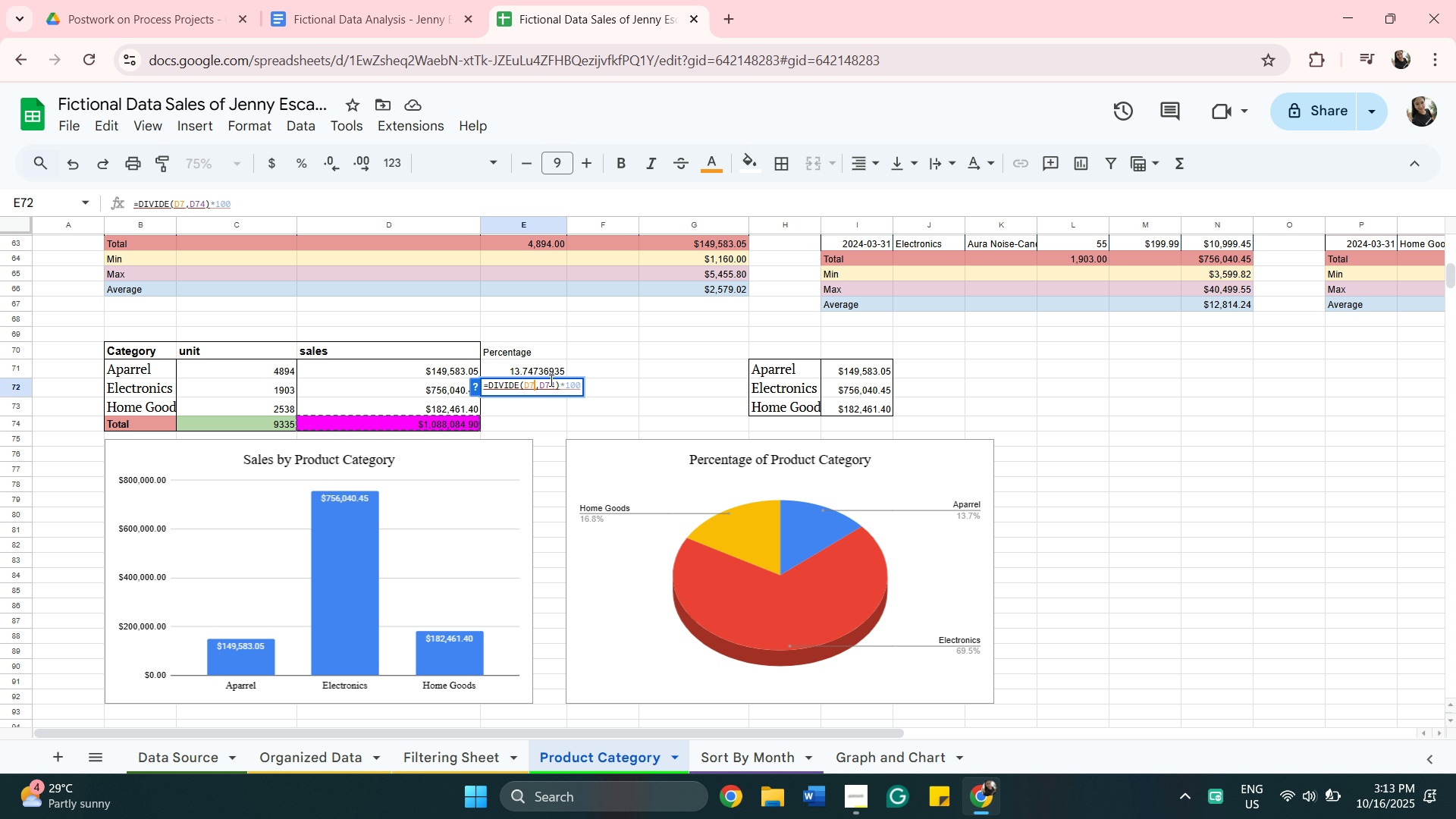 
key(Backspace)
 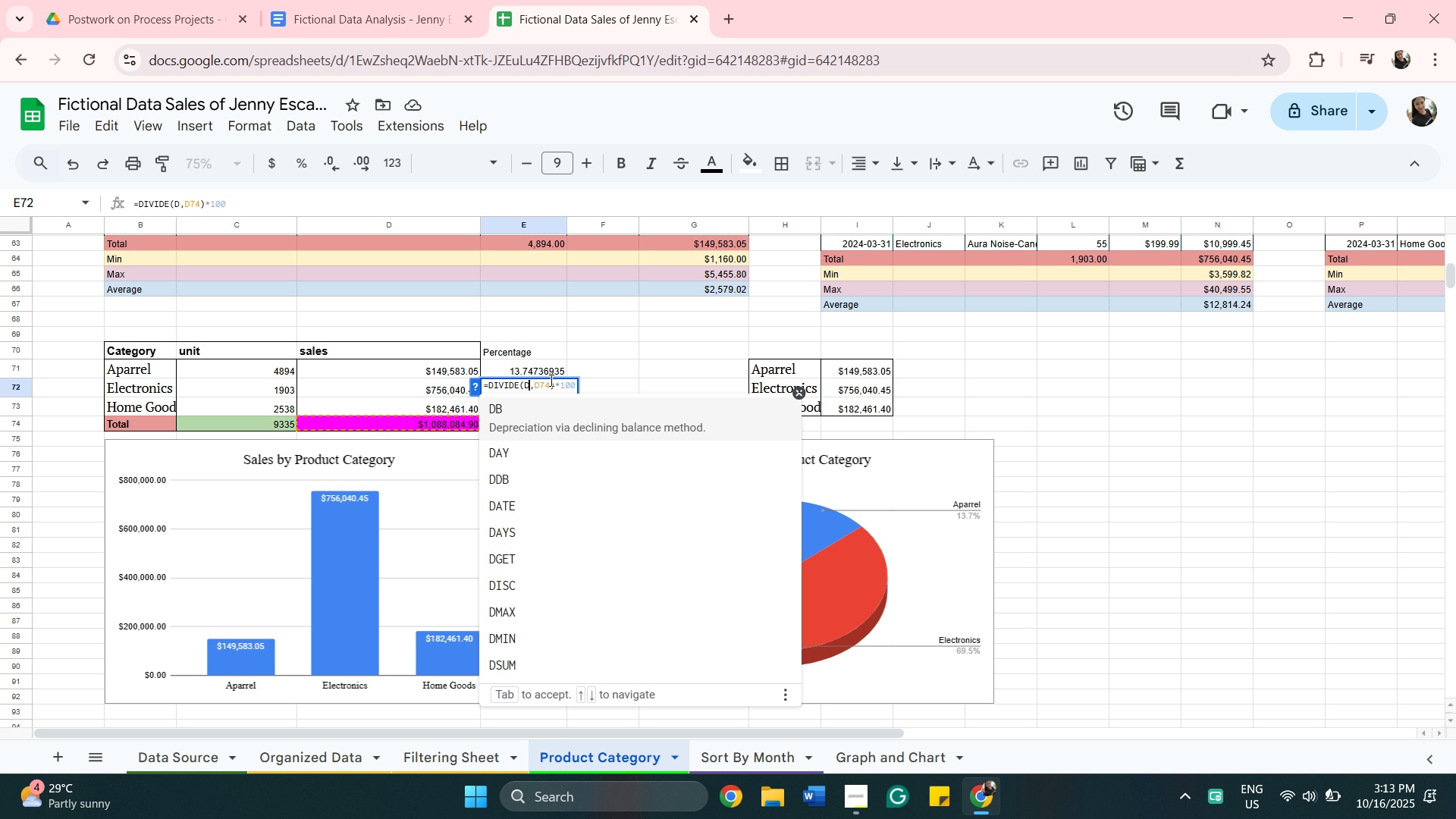 
key(Backspace)
 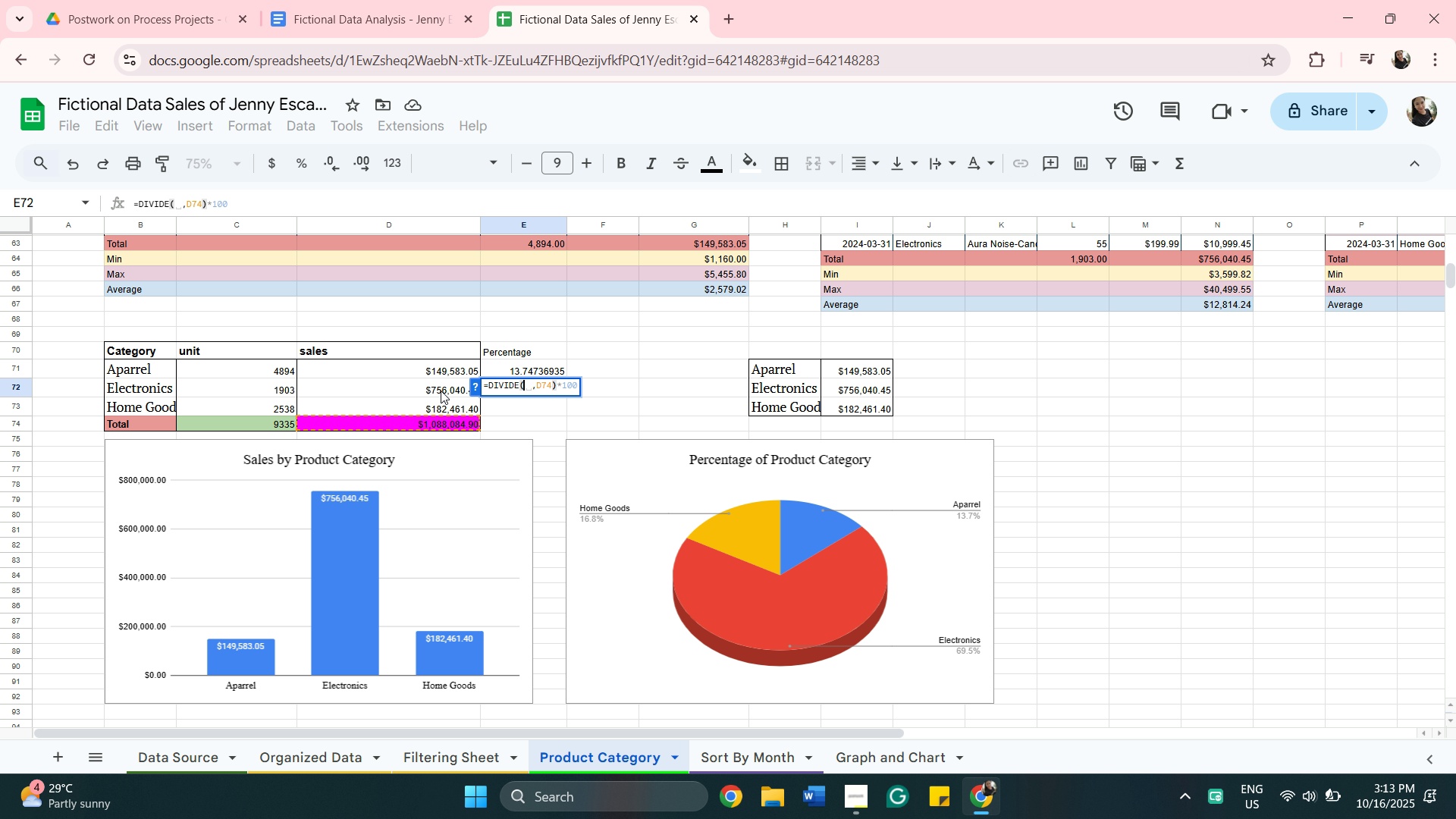 
left_click([441, 391])
 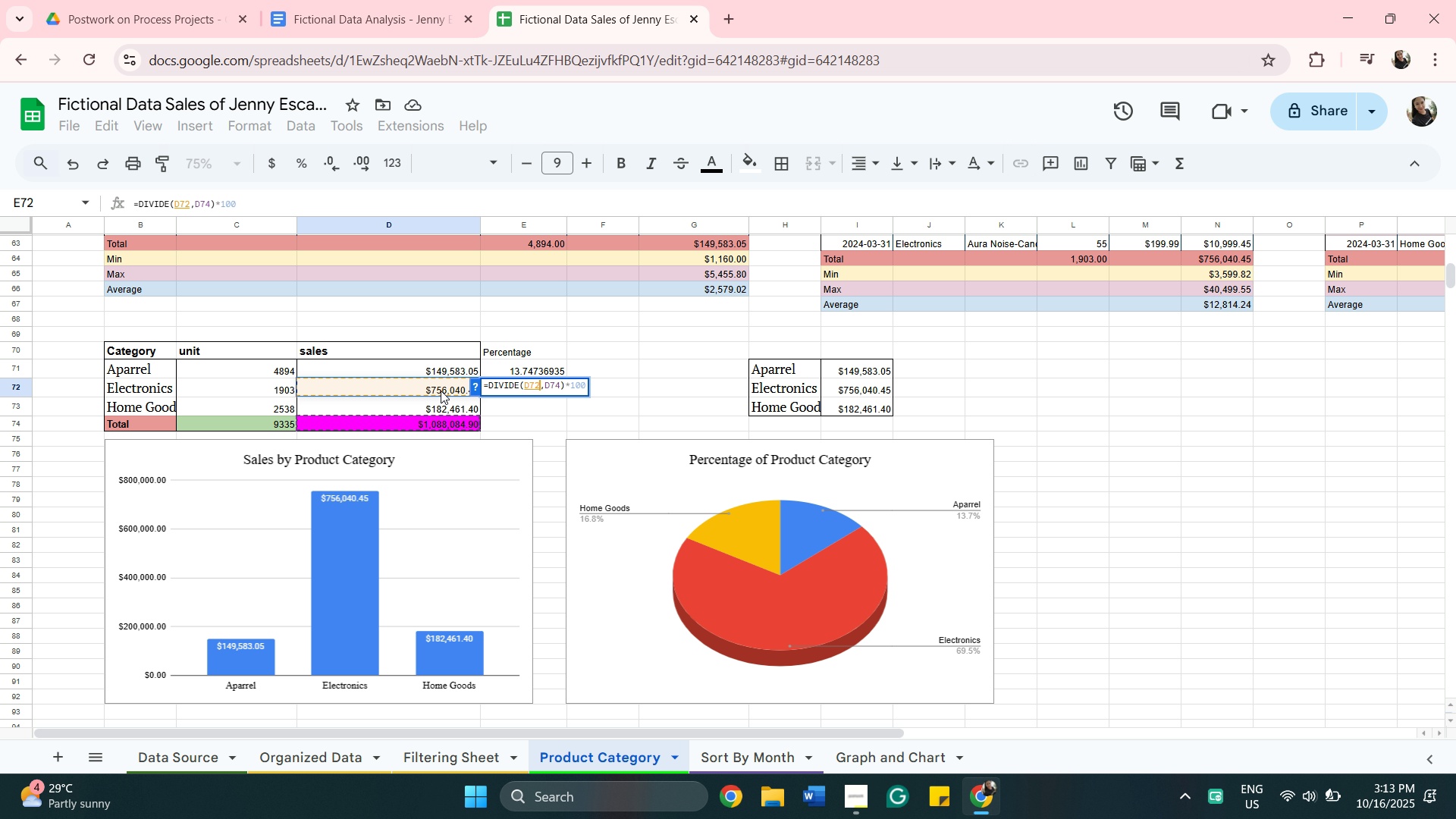 
key(Enter)
 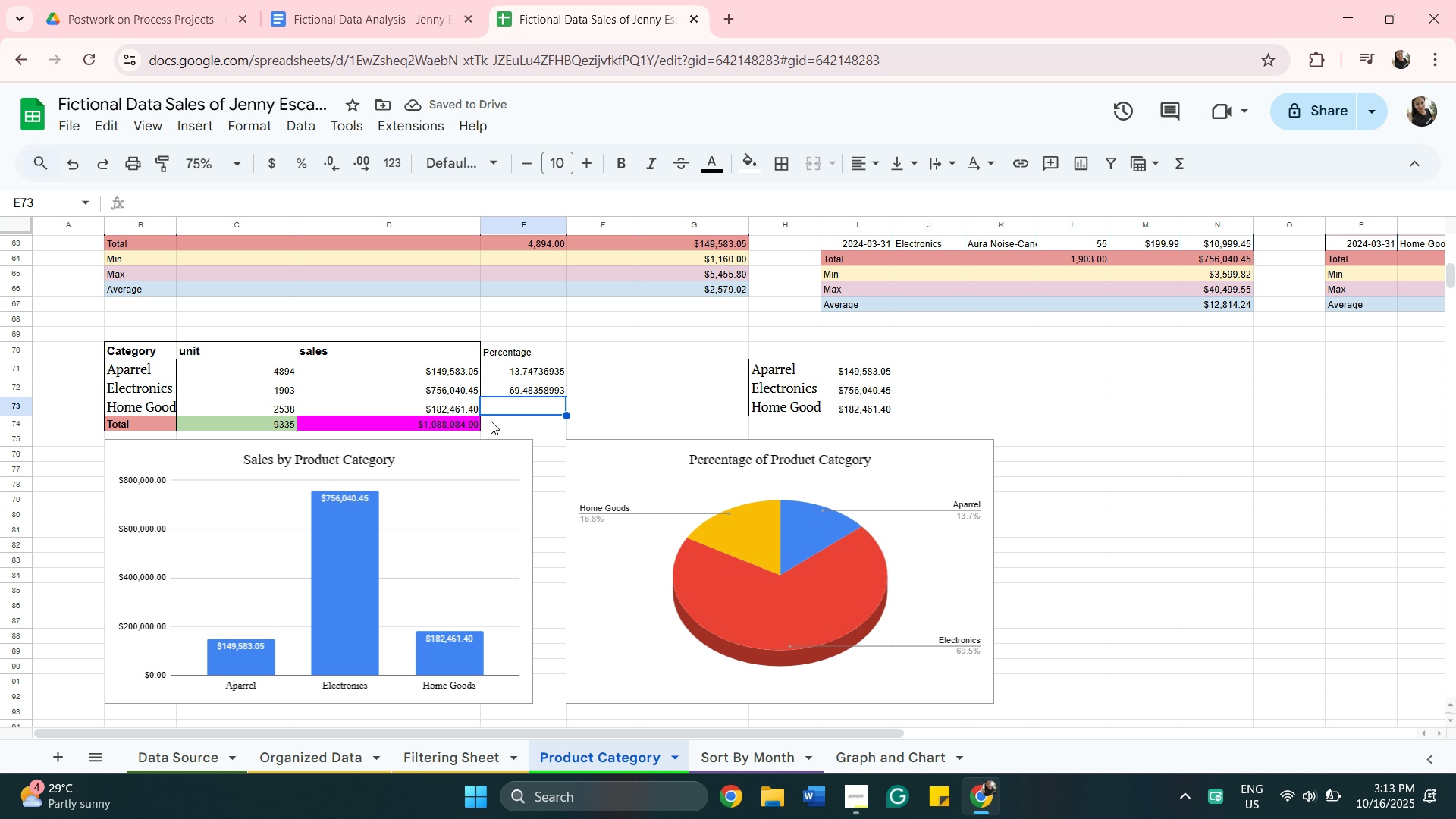 
wait(6.09)
 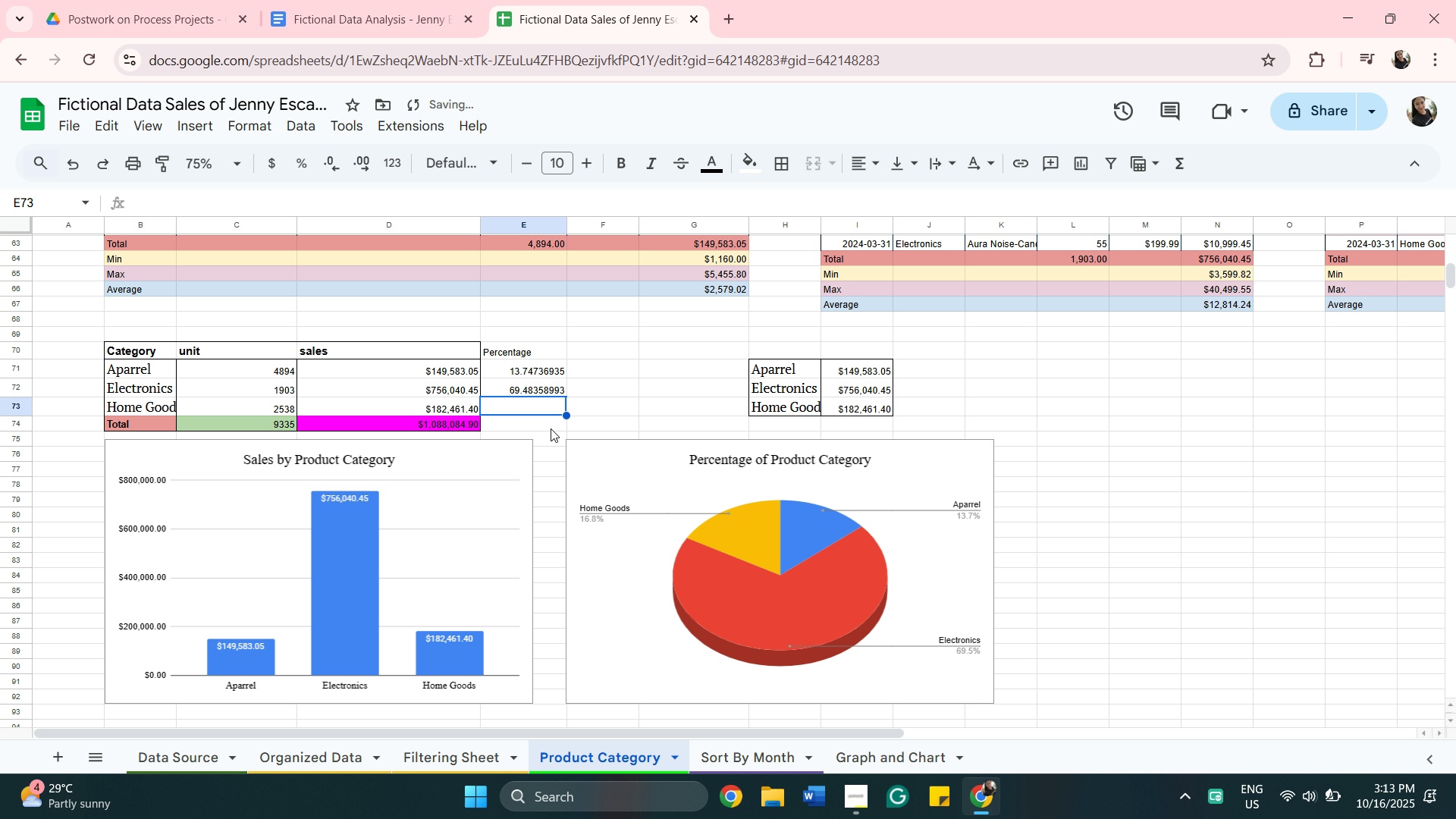 
left_click([529, 404])
 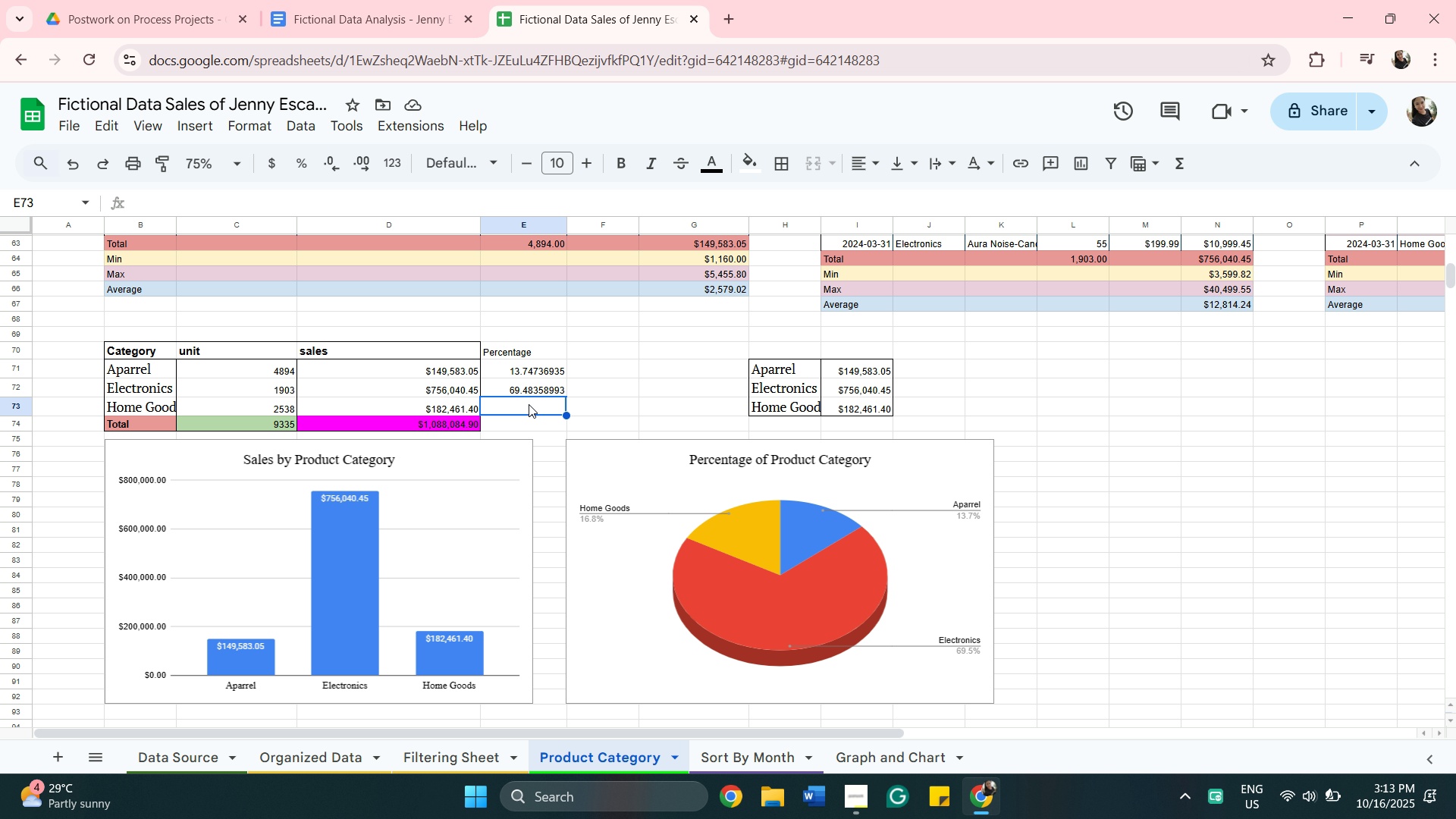 
hold_key(key=ShiftLeft, duration=0.32)
 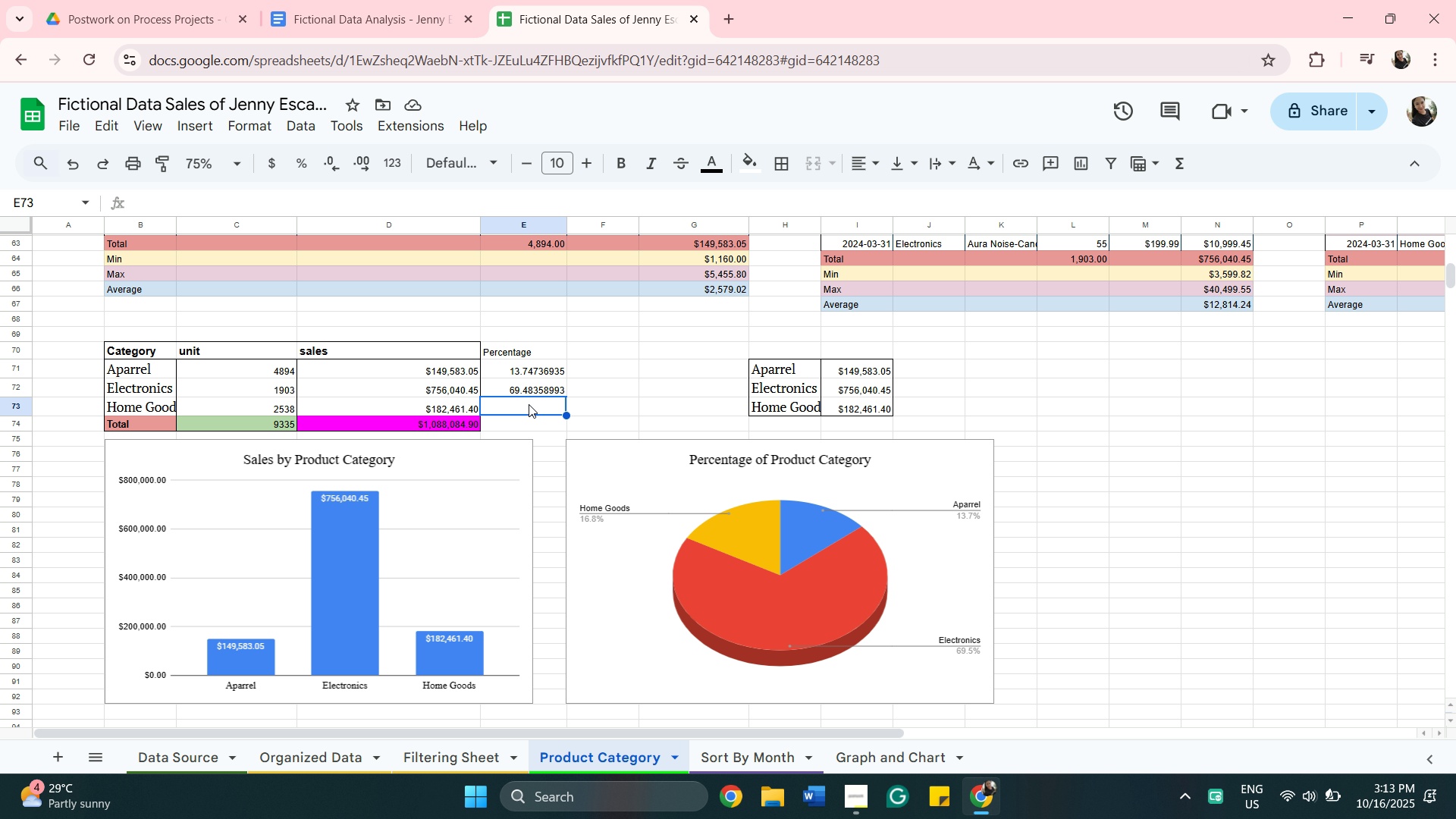 
type(de)
key(Backspace)
key(Backspace)
type(=dev)
key(Backspace)
key(Backspace)
type(ivi)
 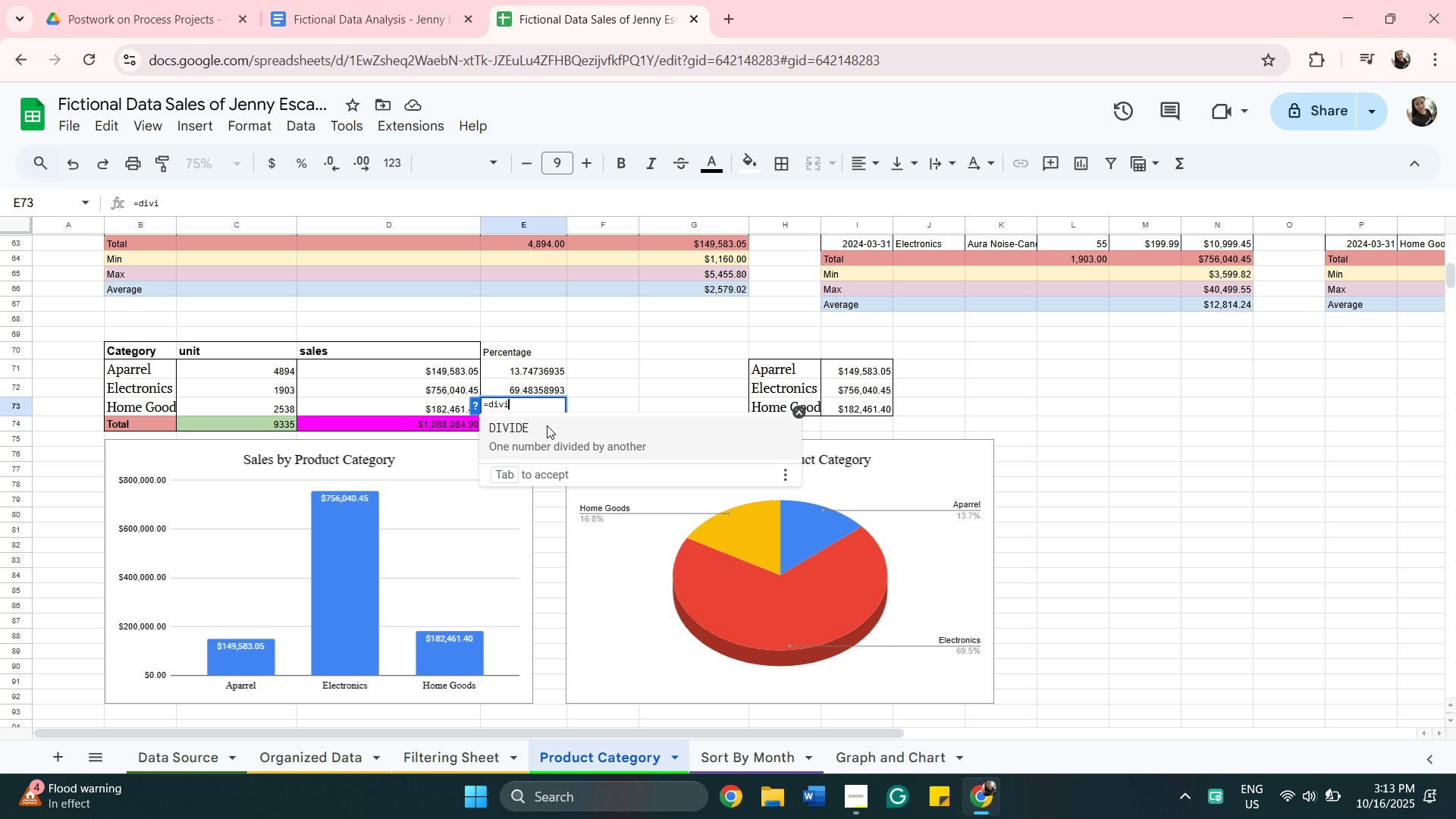 
left_click([547, 425])
 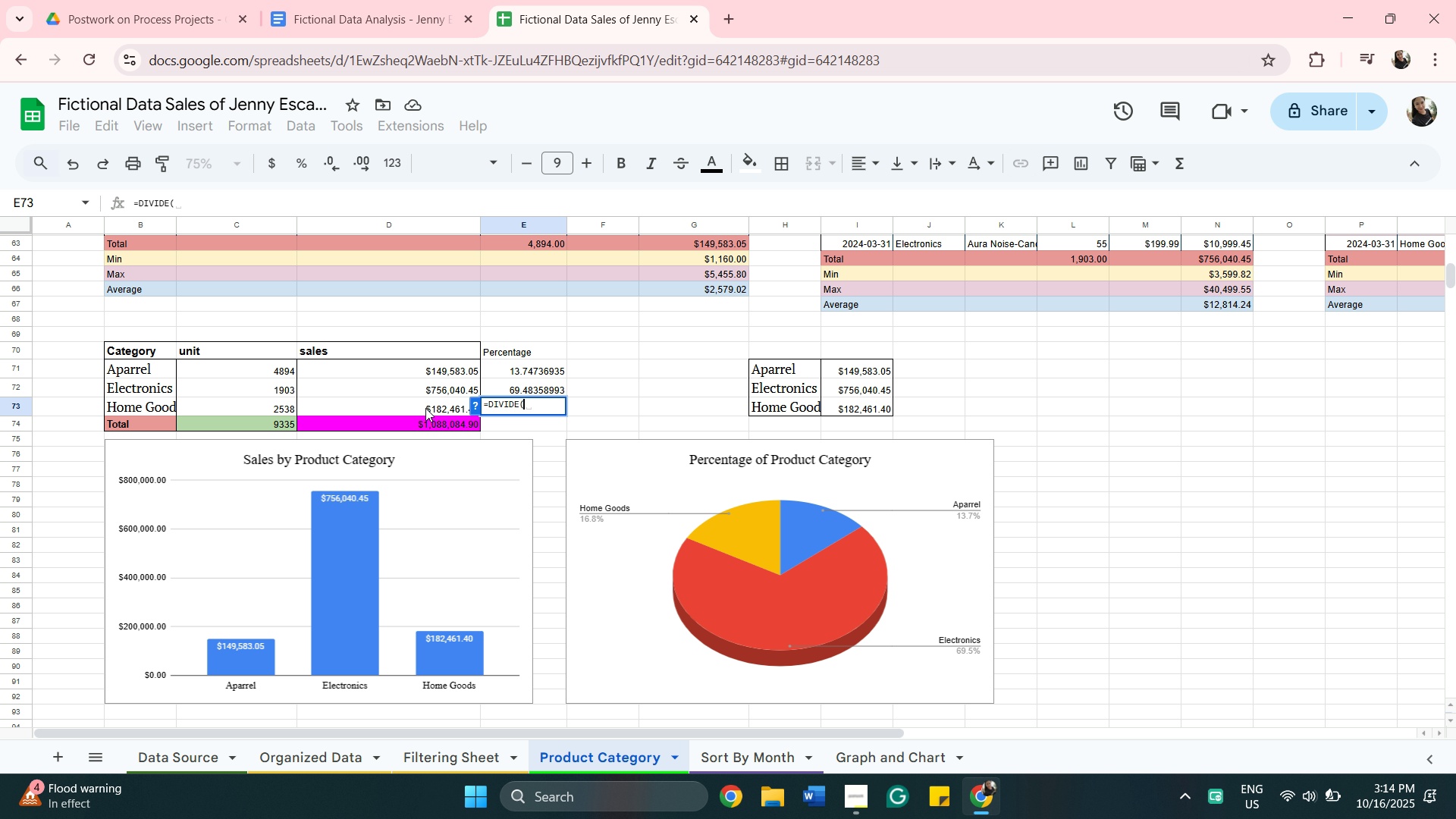 
left_click([426, 403])
 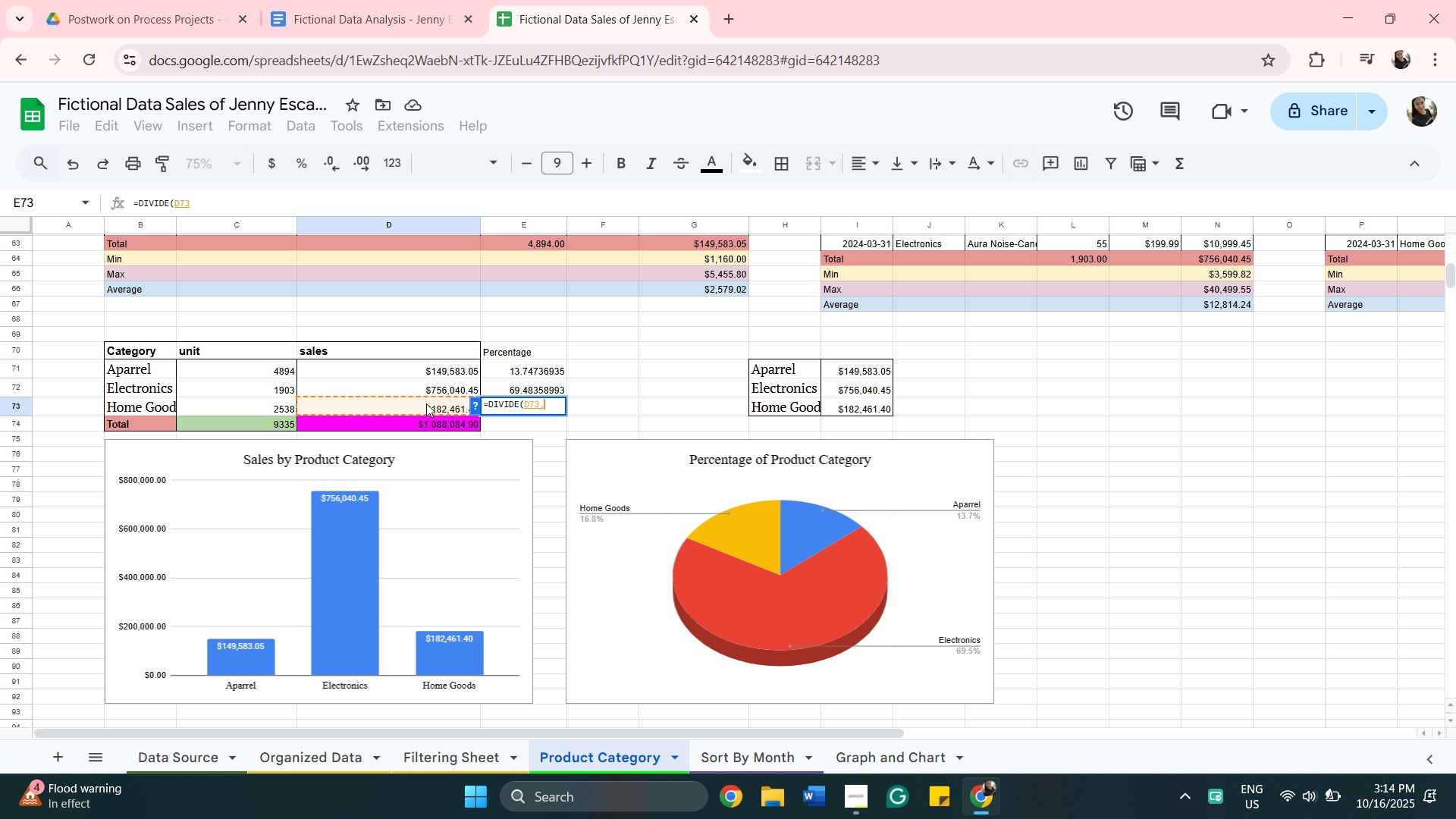 
key(Comma)
 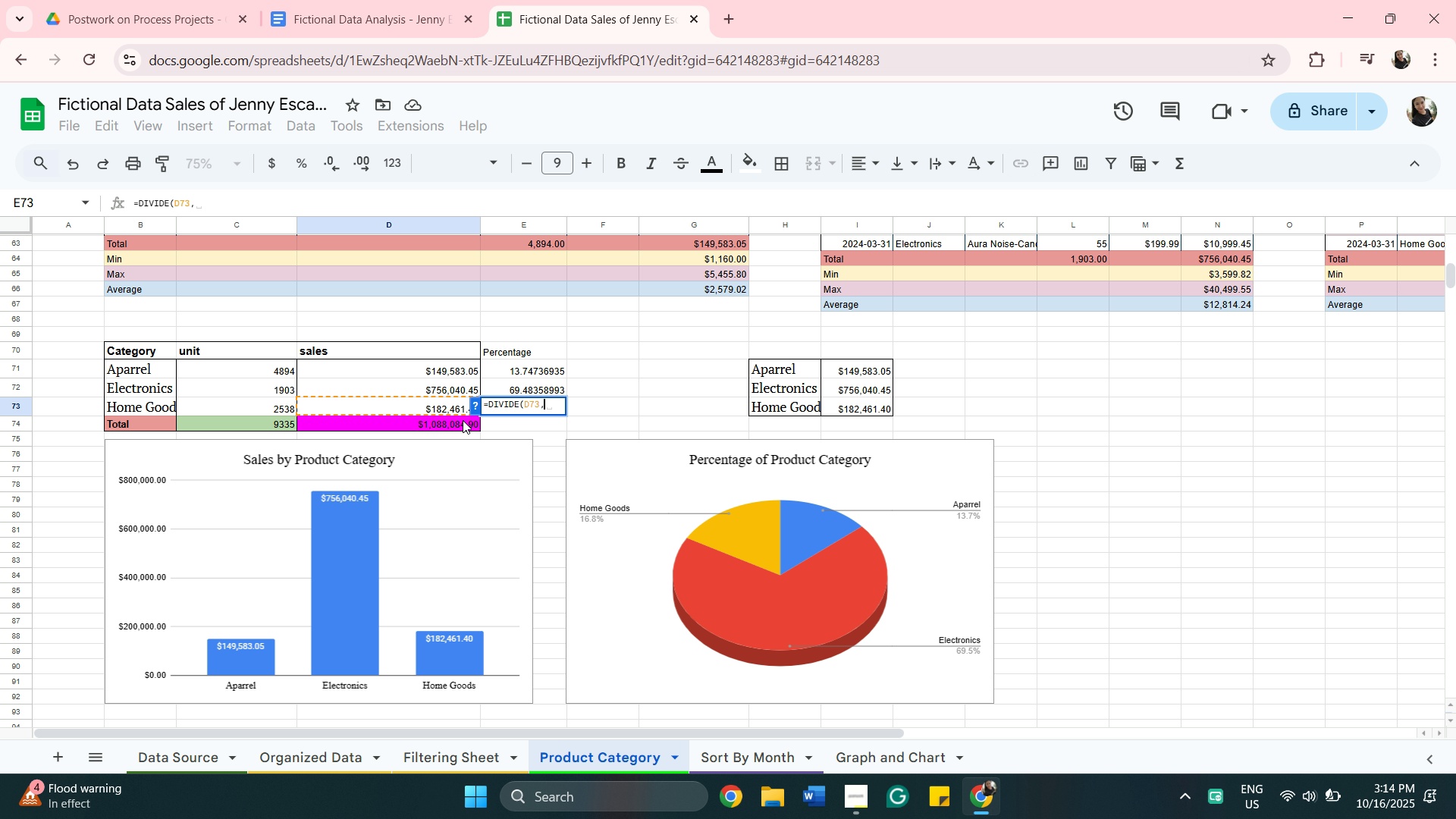 
left_click([463, 420])
 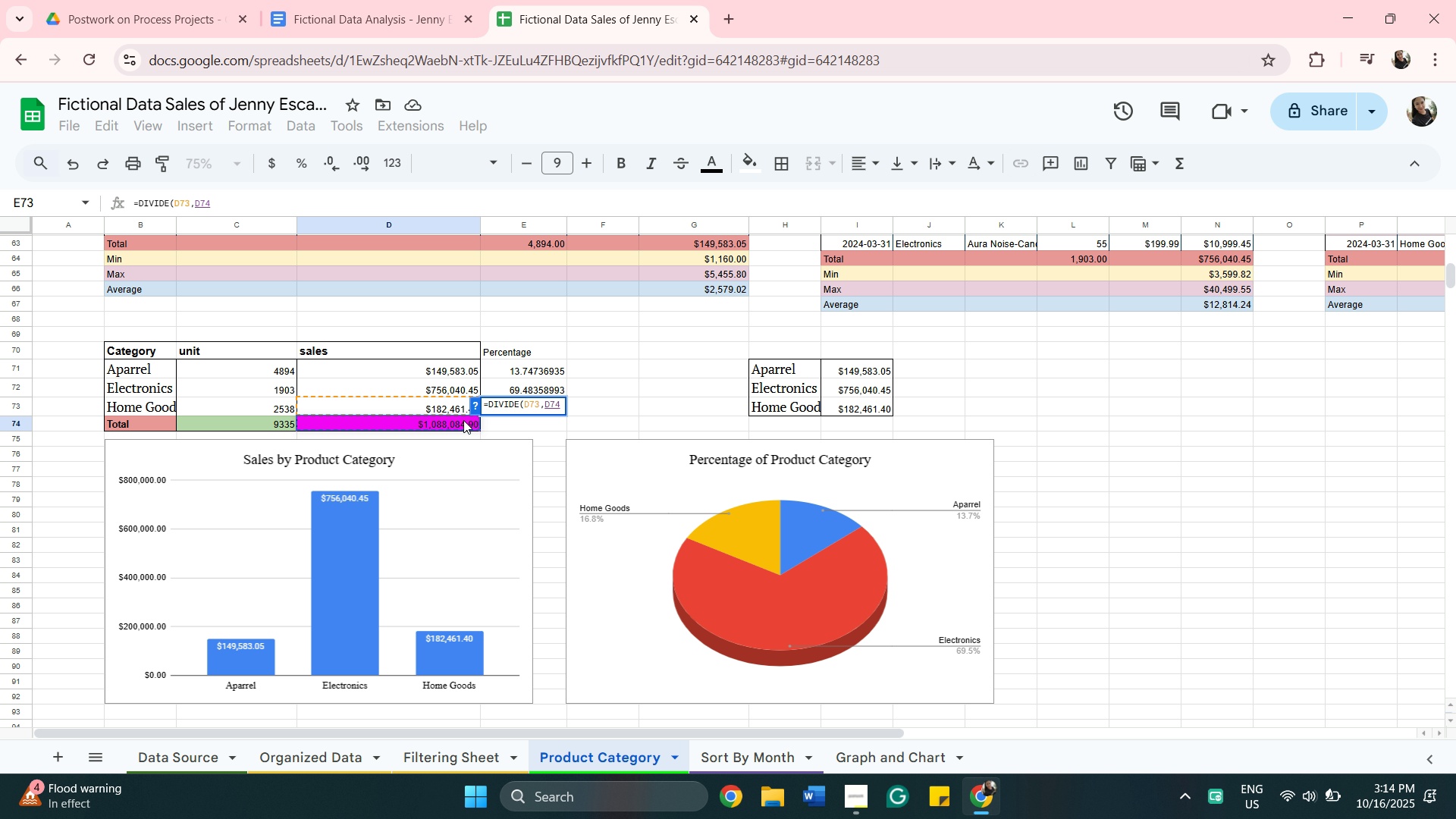 
key(Shift+0)
 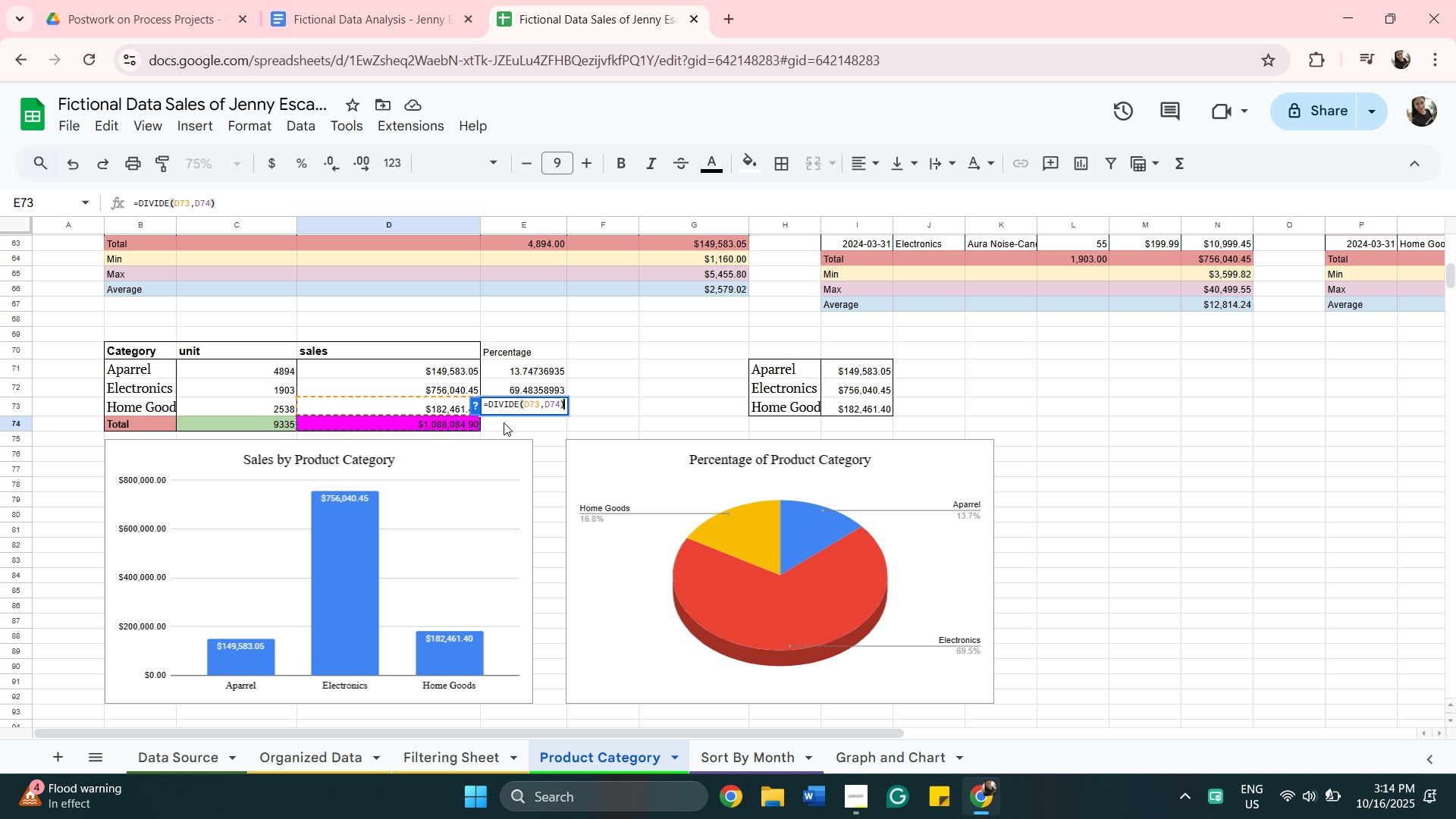 
type(*100)
 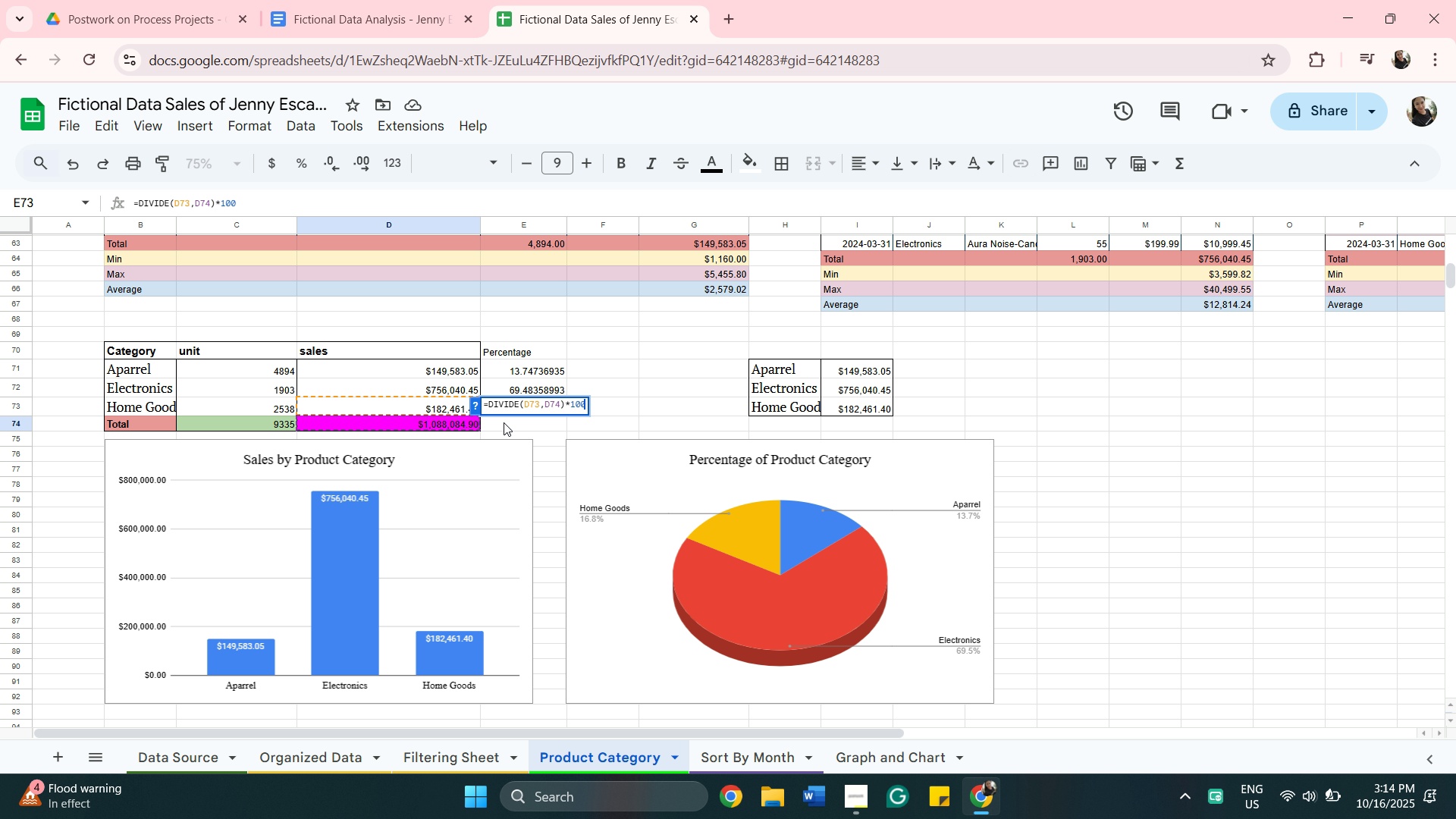 
key(Enter)
 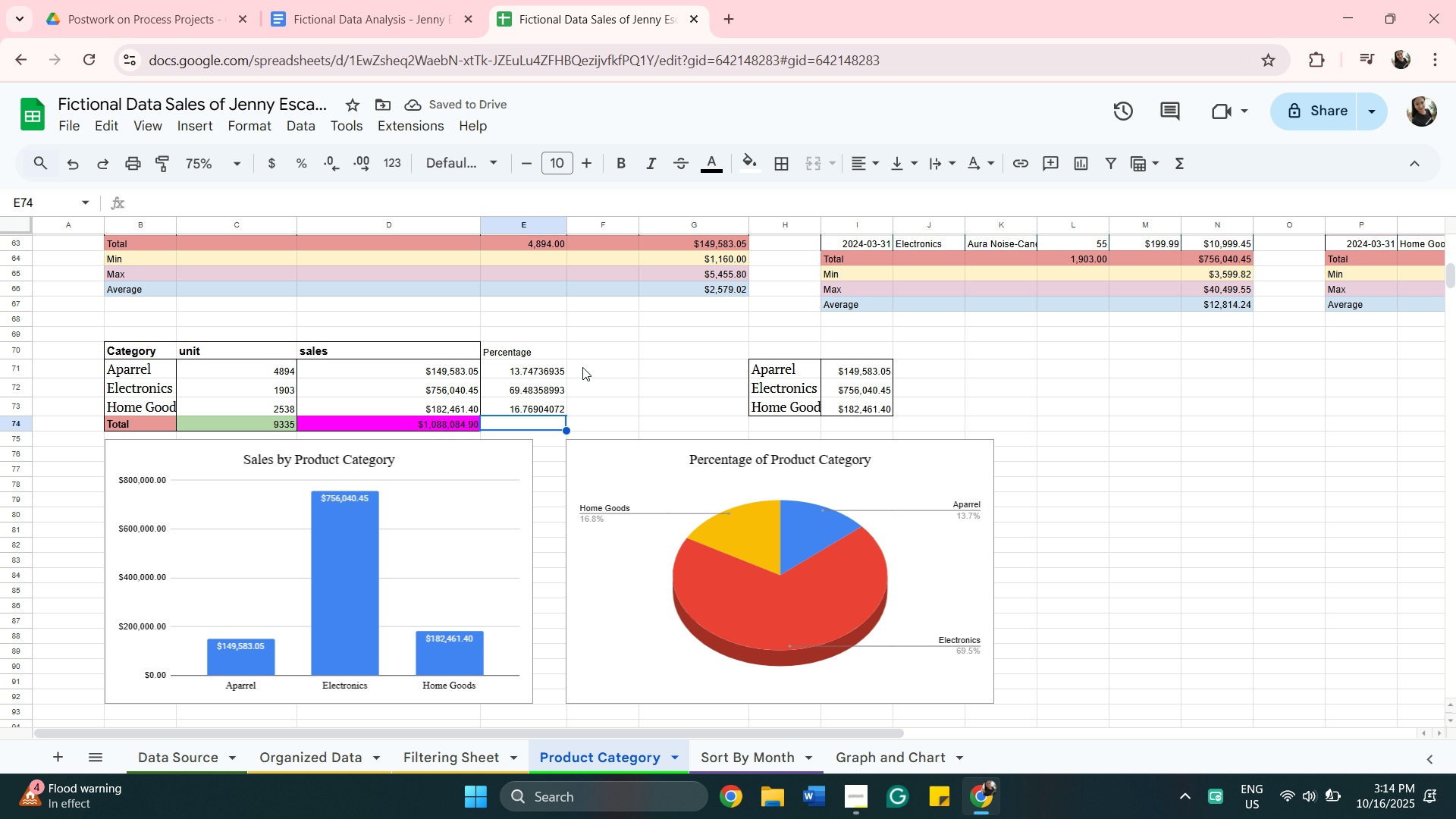 
left_click([538, 378])
 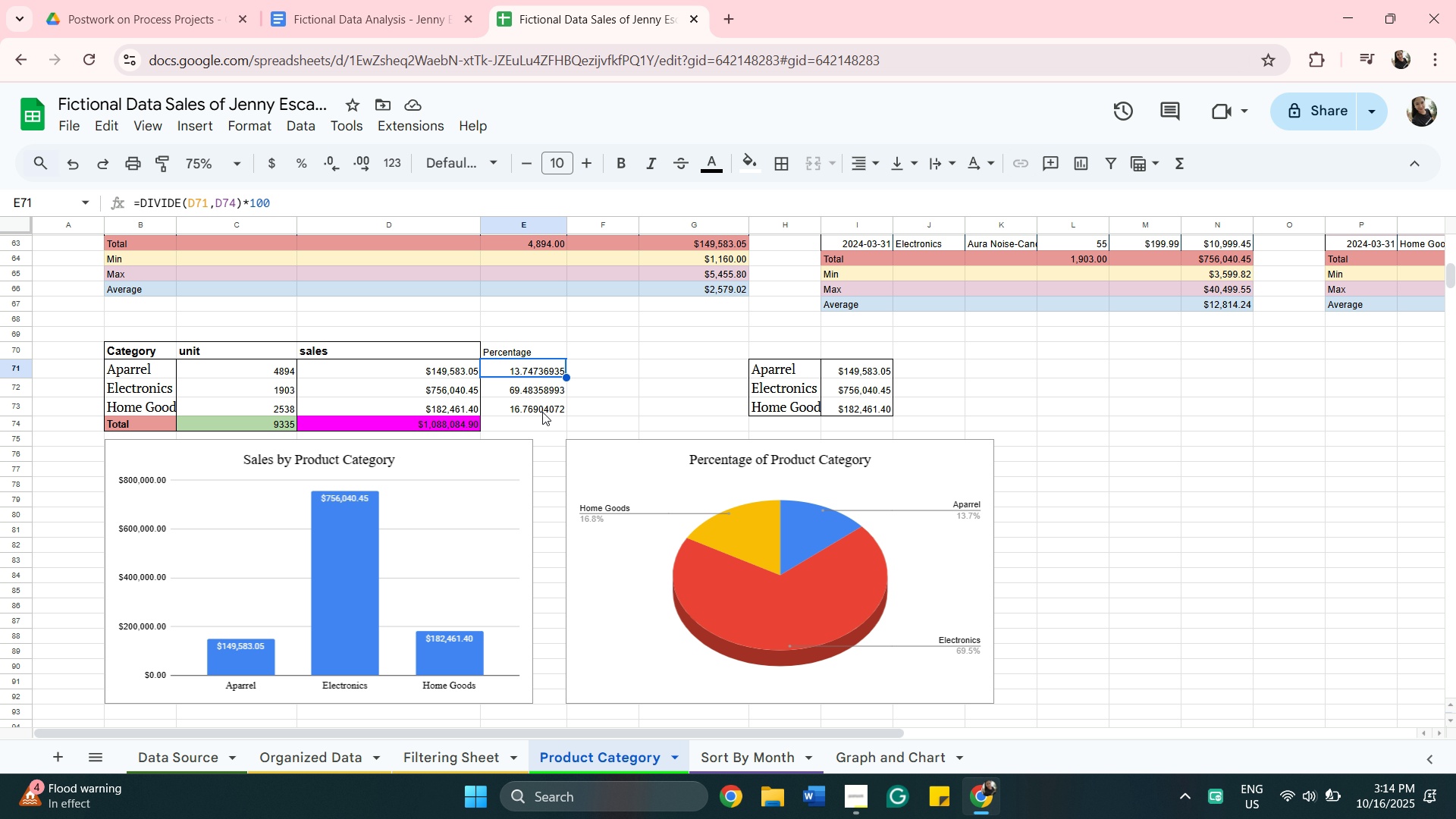 
key(Shift+ShiftLeft)
 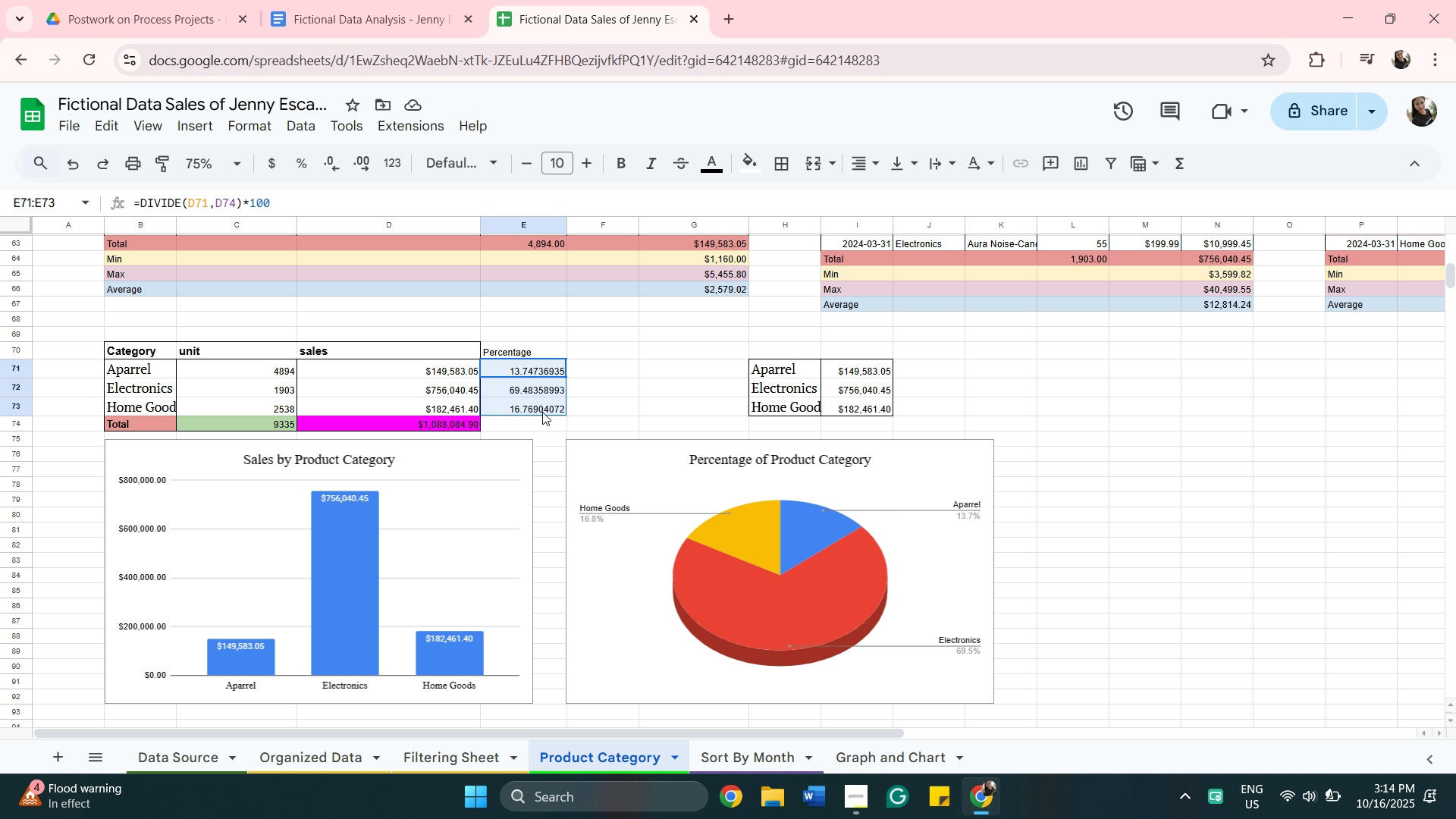 
left_click([542, 412])
 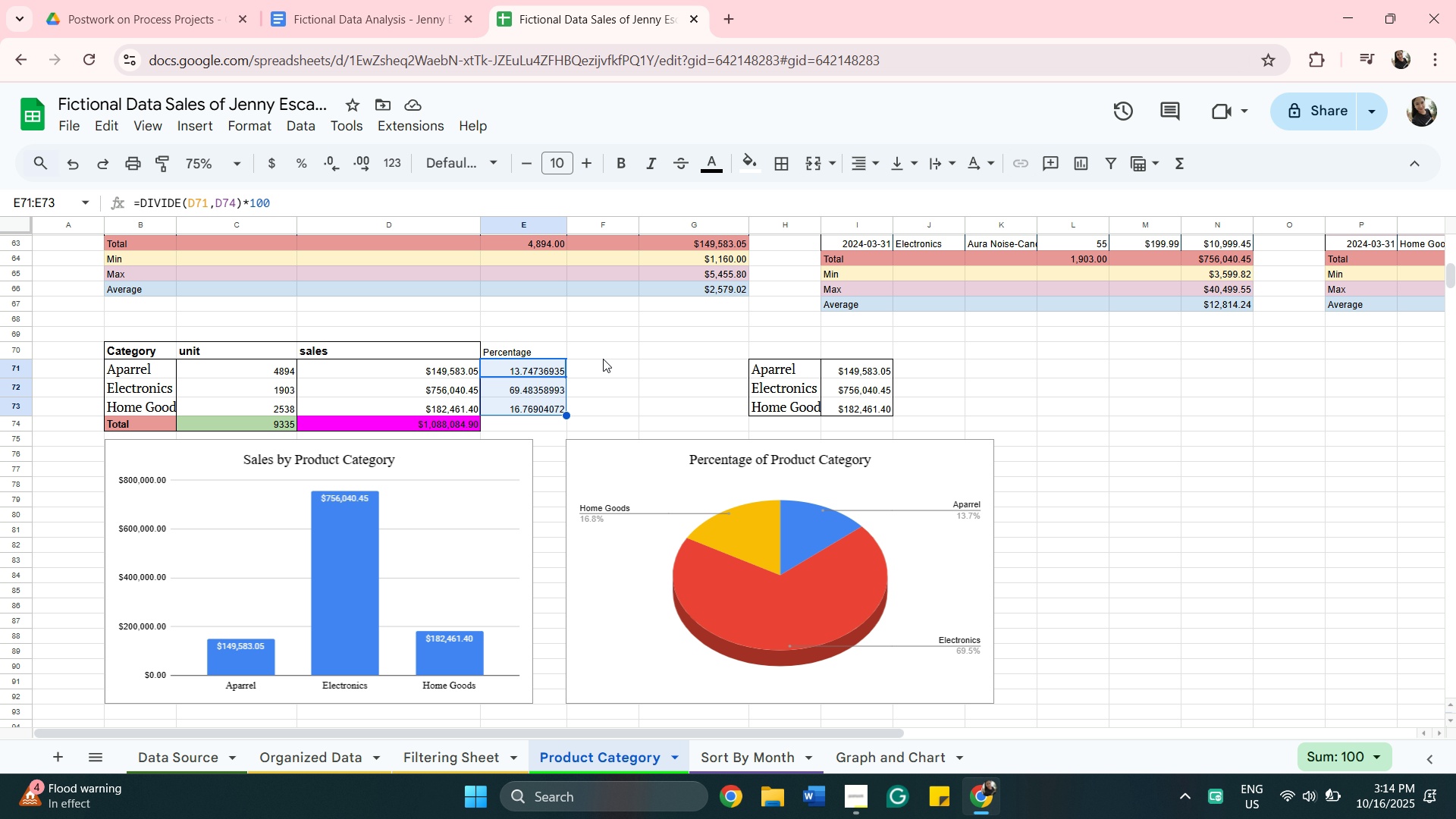 
key(Control+C)
 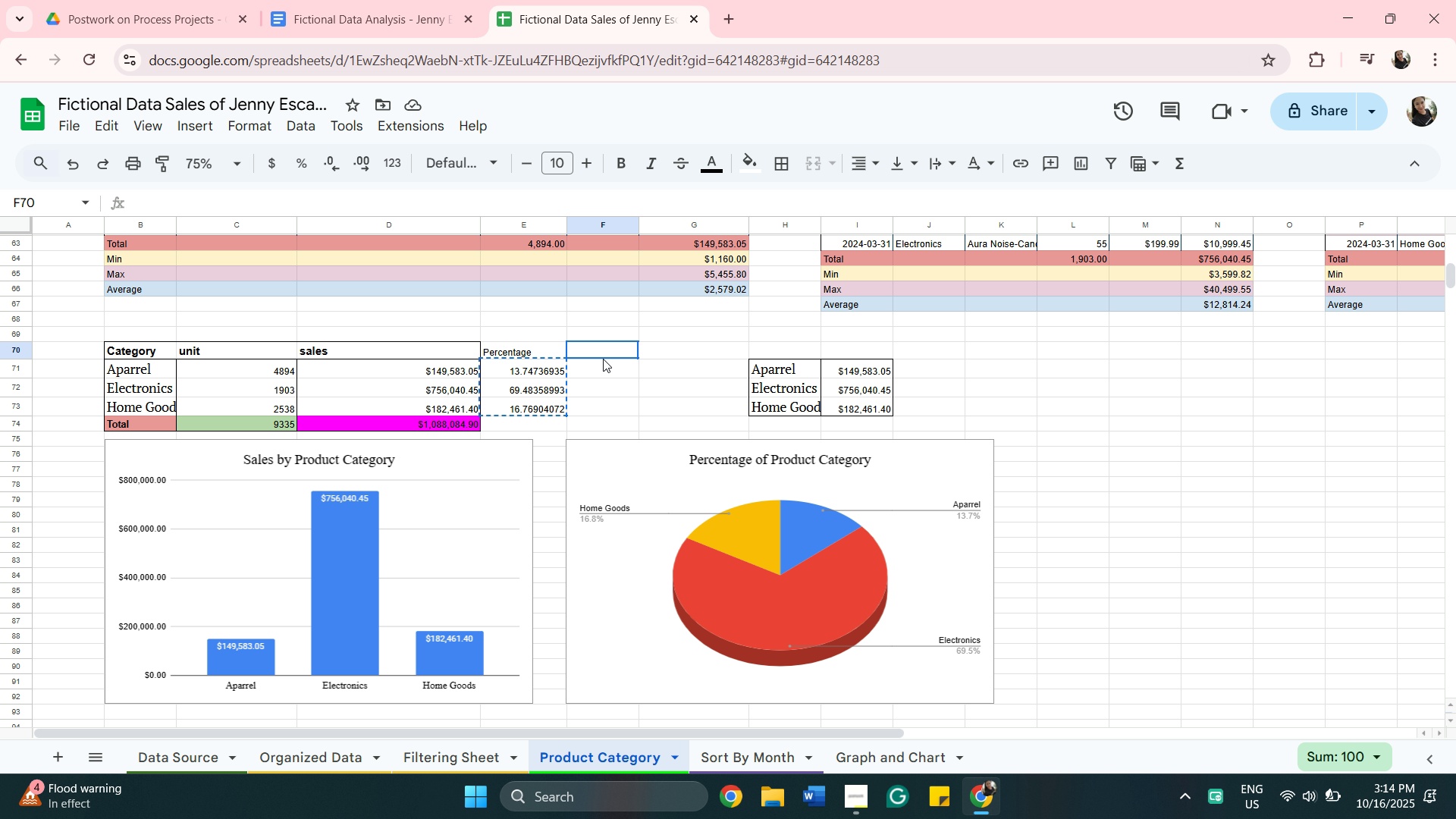 
left_click([603, 359])
 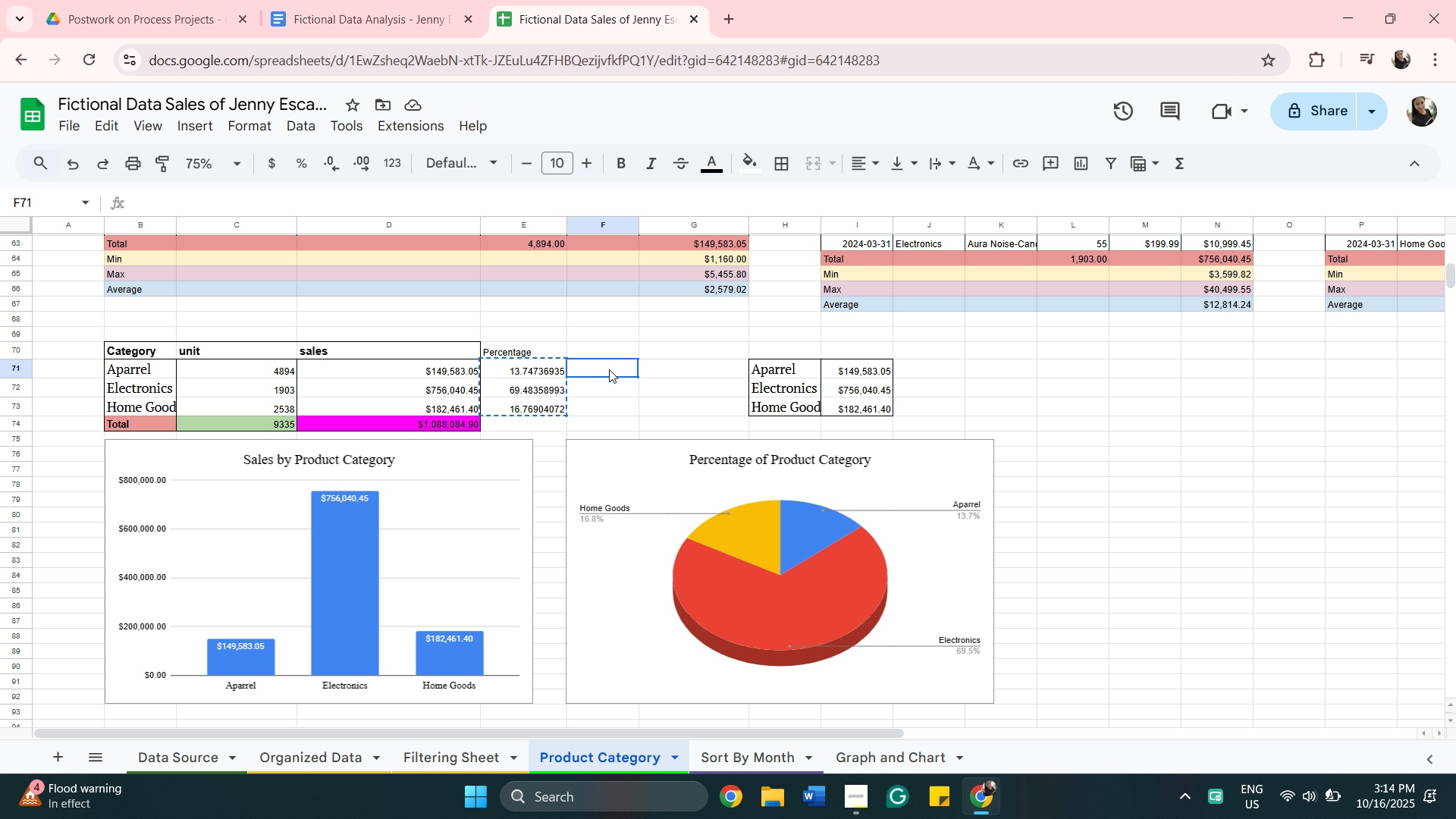 
left_click([609, 369])
 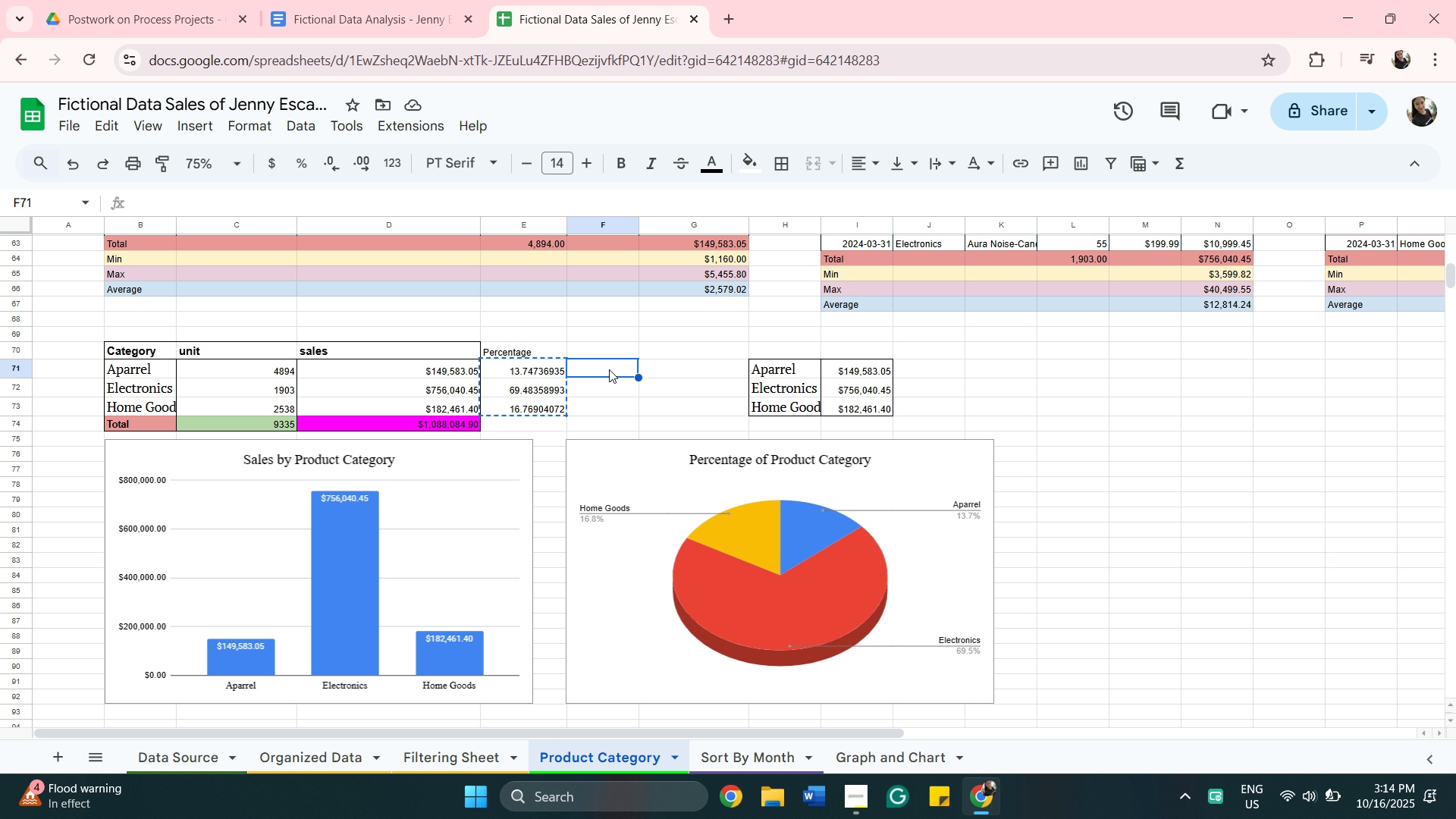 
key(Control+V)
 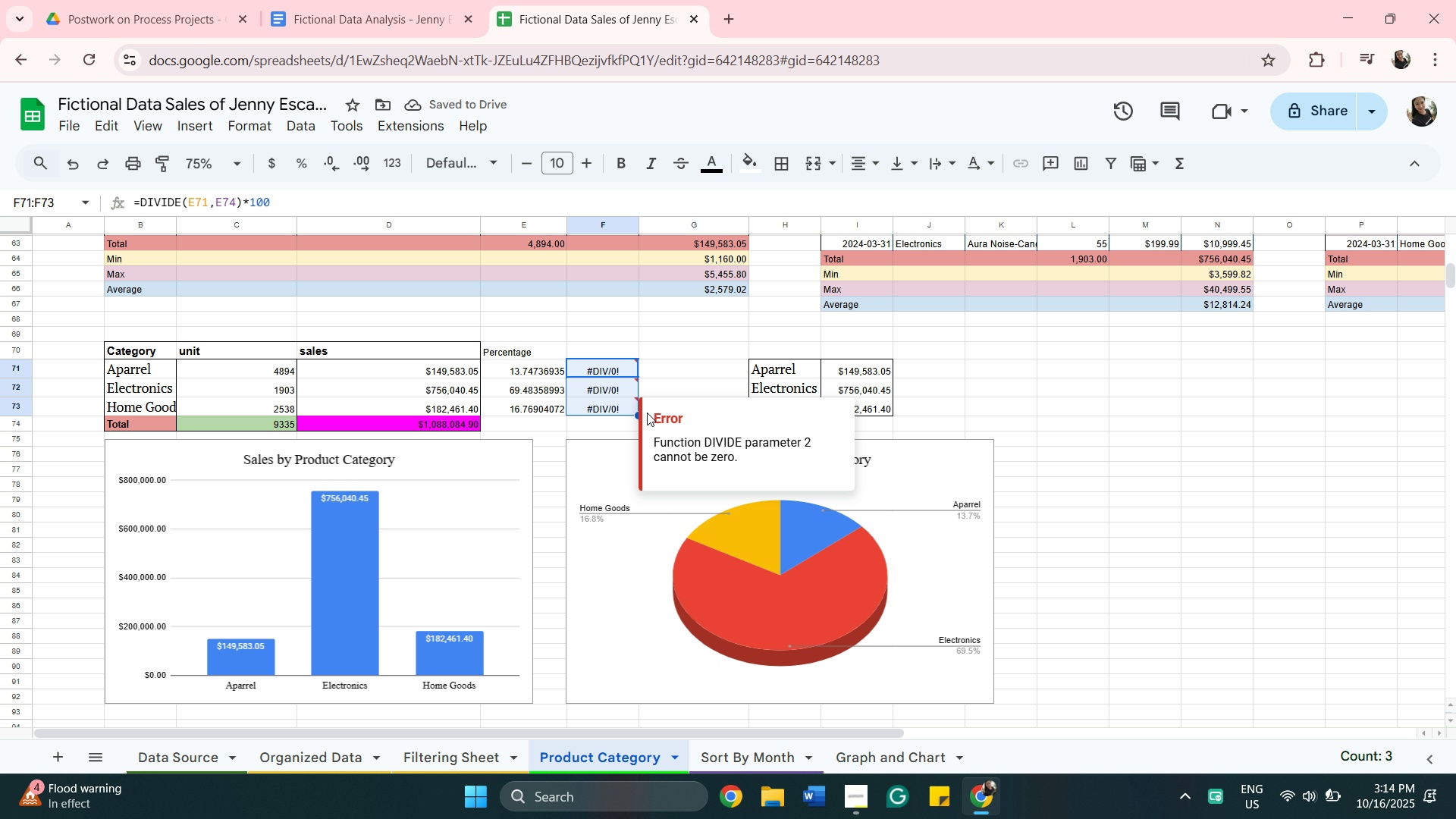 
wait(5.68)
 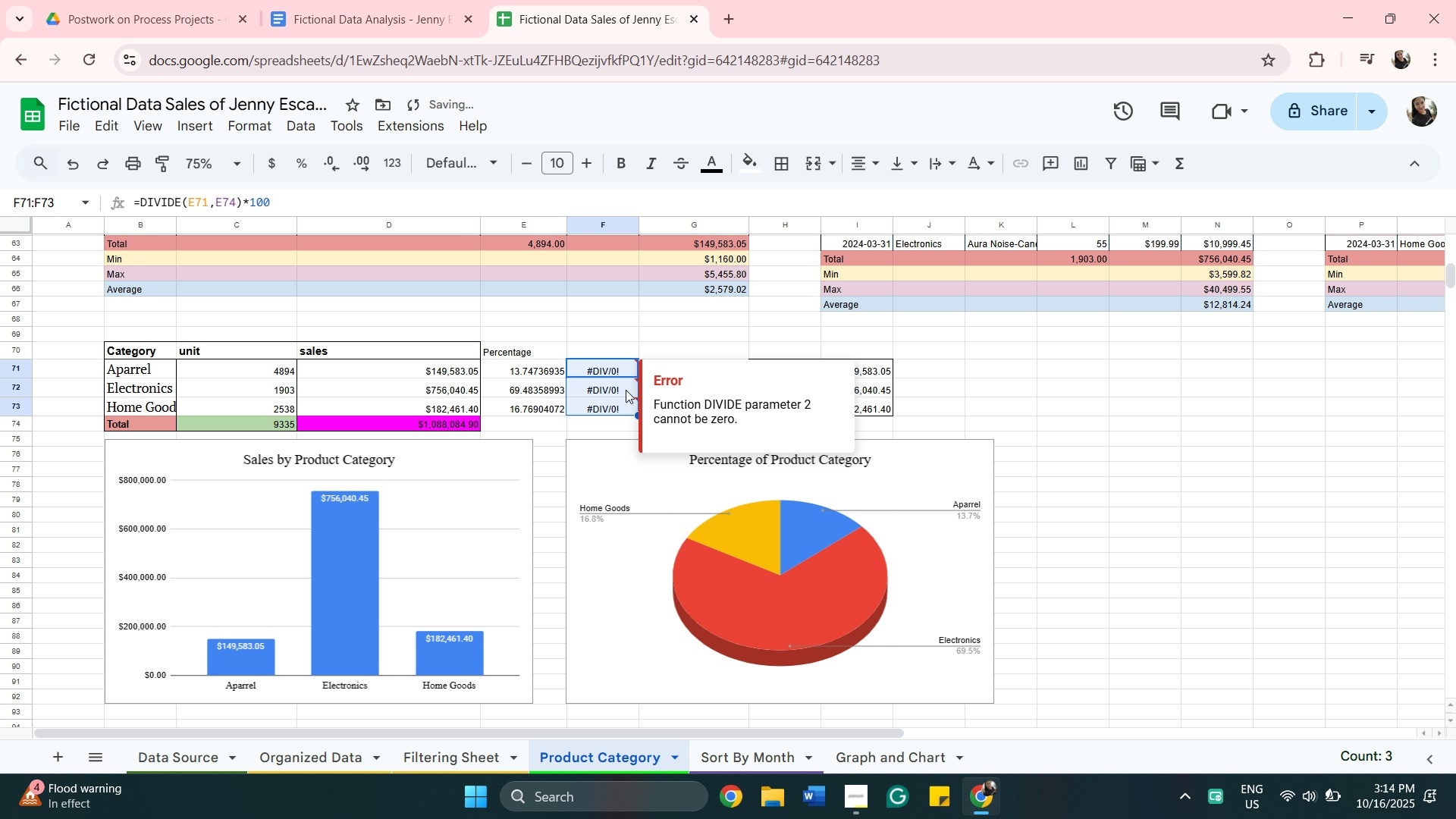 
left_click([617, 406])
 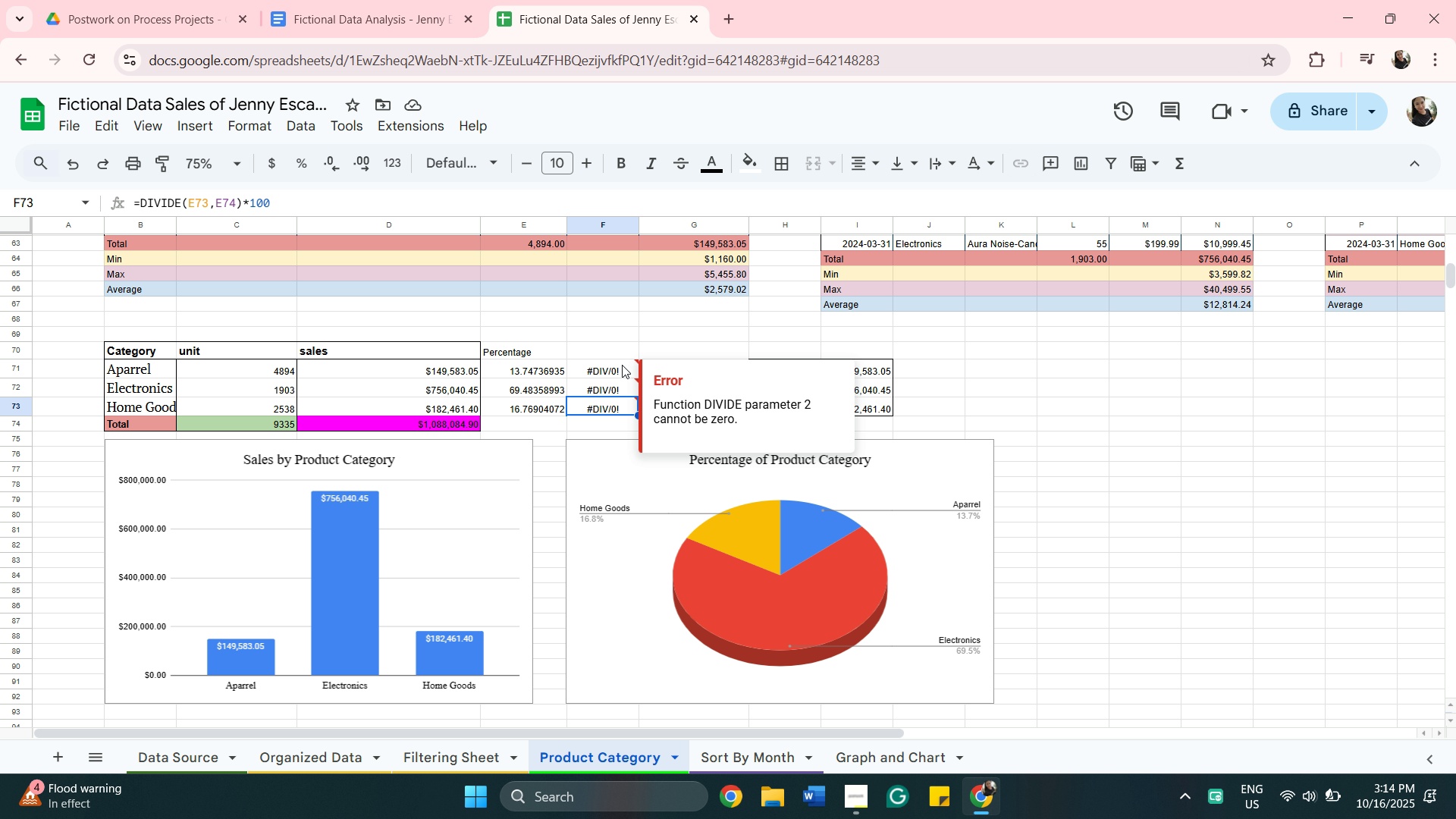 
left_click([622, 365])
 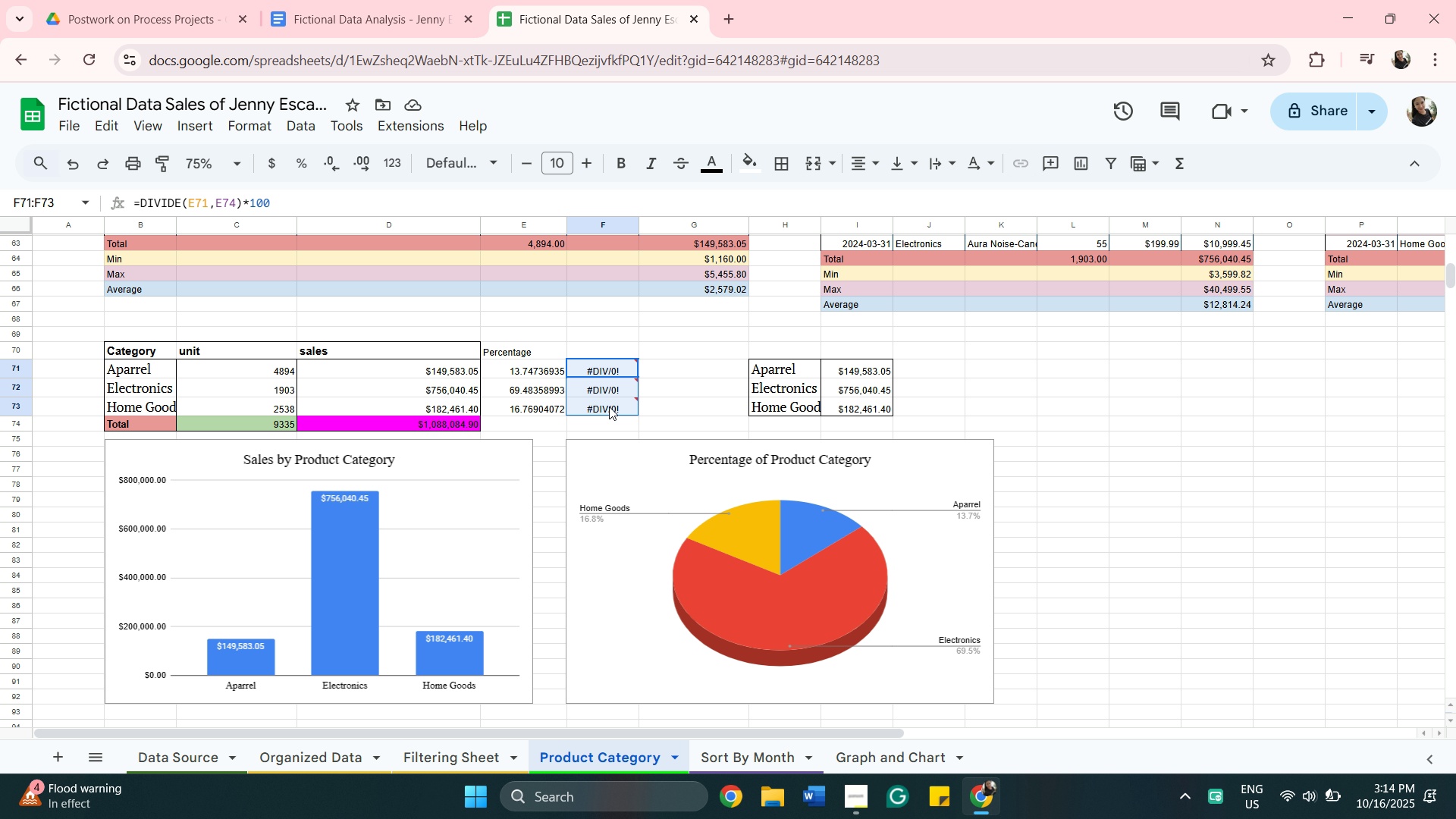 
hold_key(key=ShiftLeft, duration=0.34)
left_click([609, 406])
 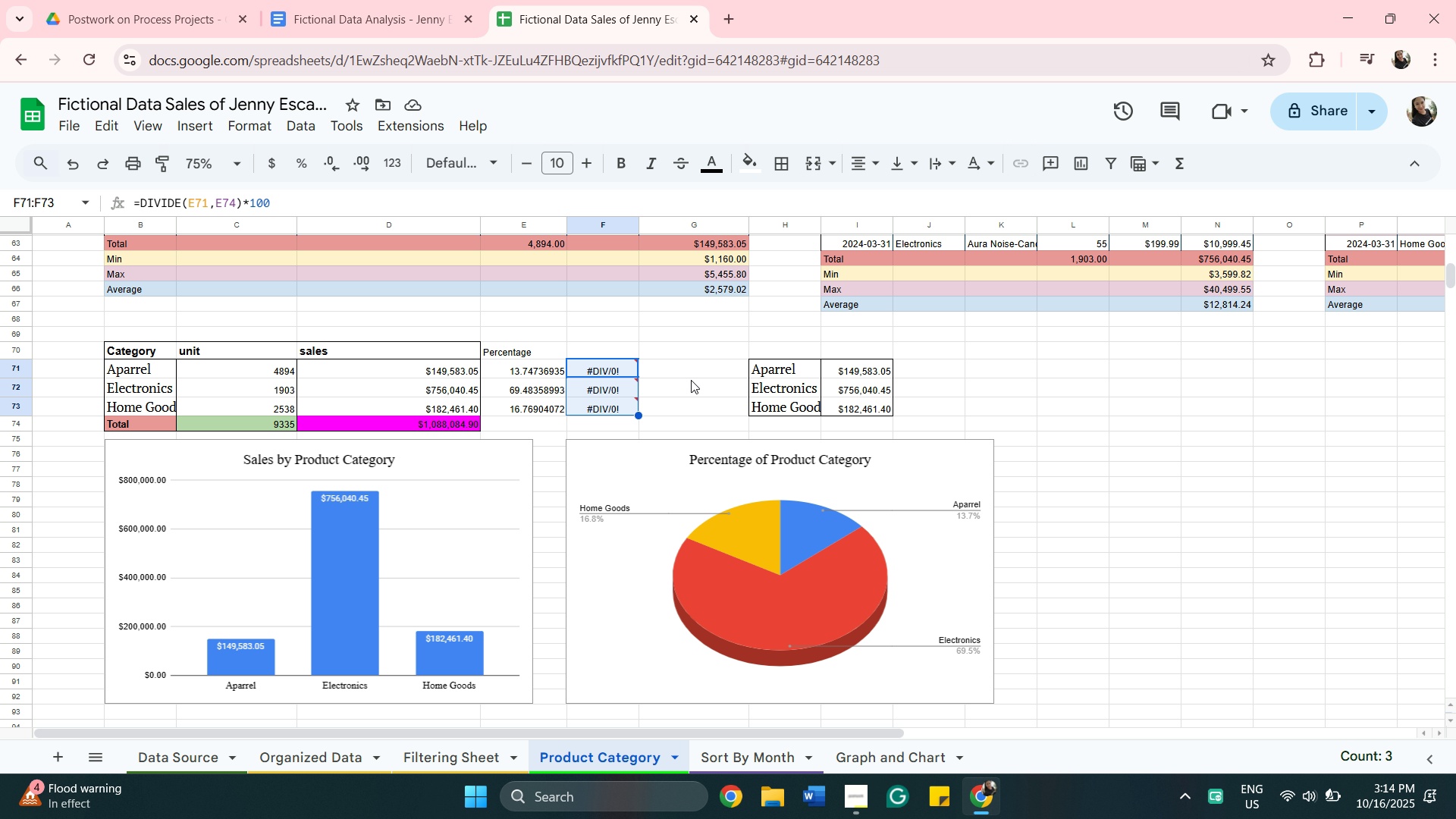 
key(Control+V)
 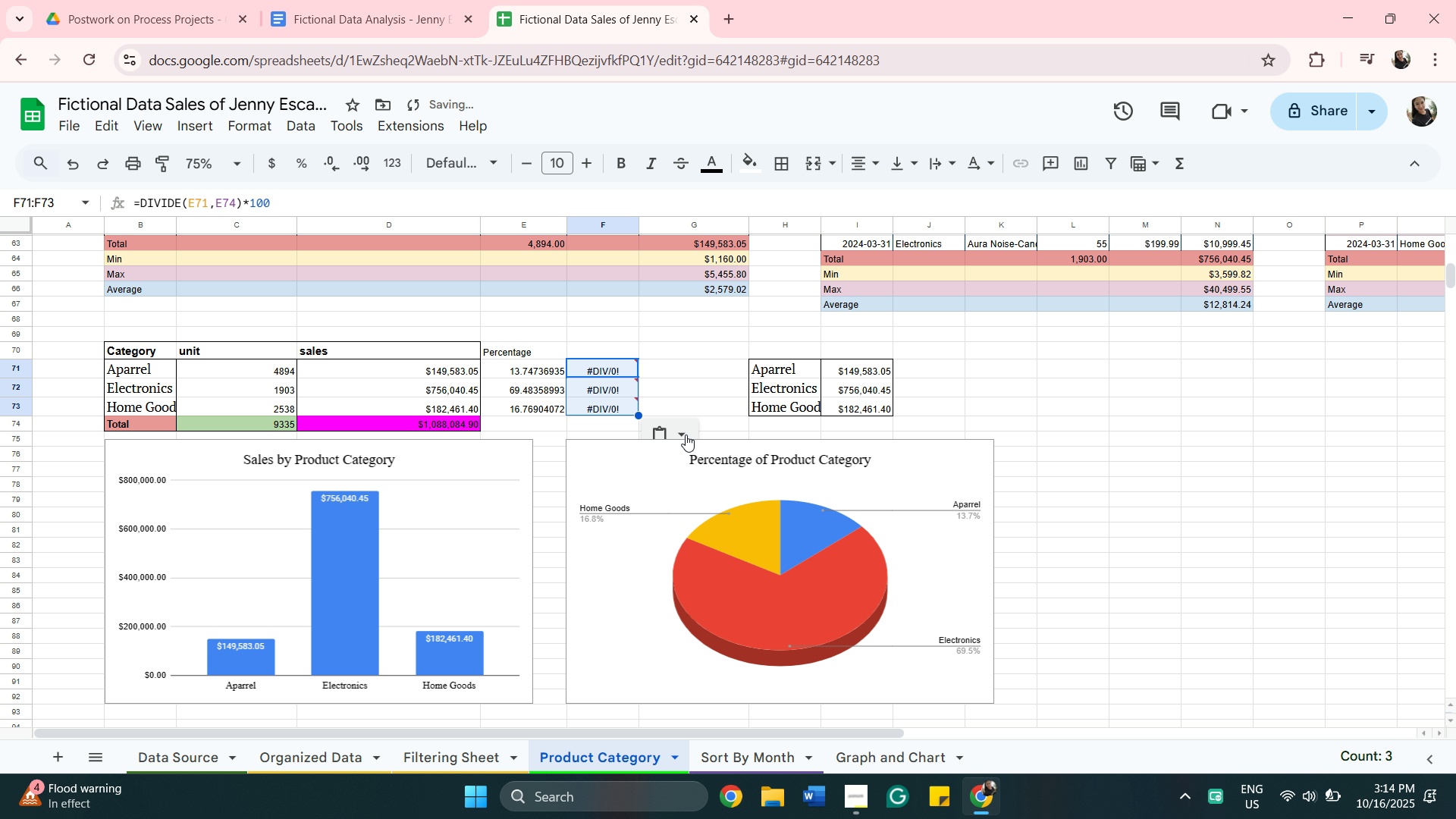 
left_click([686, 435])
 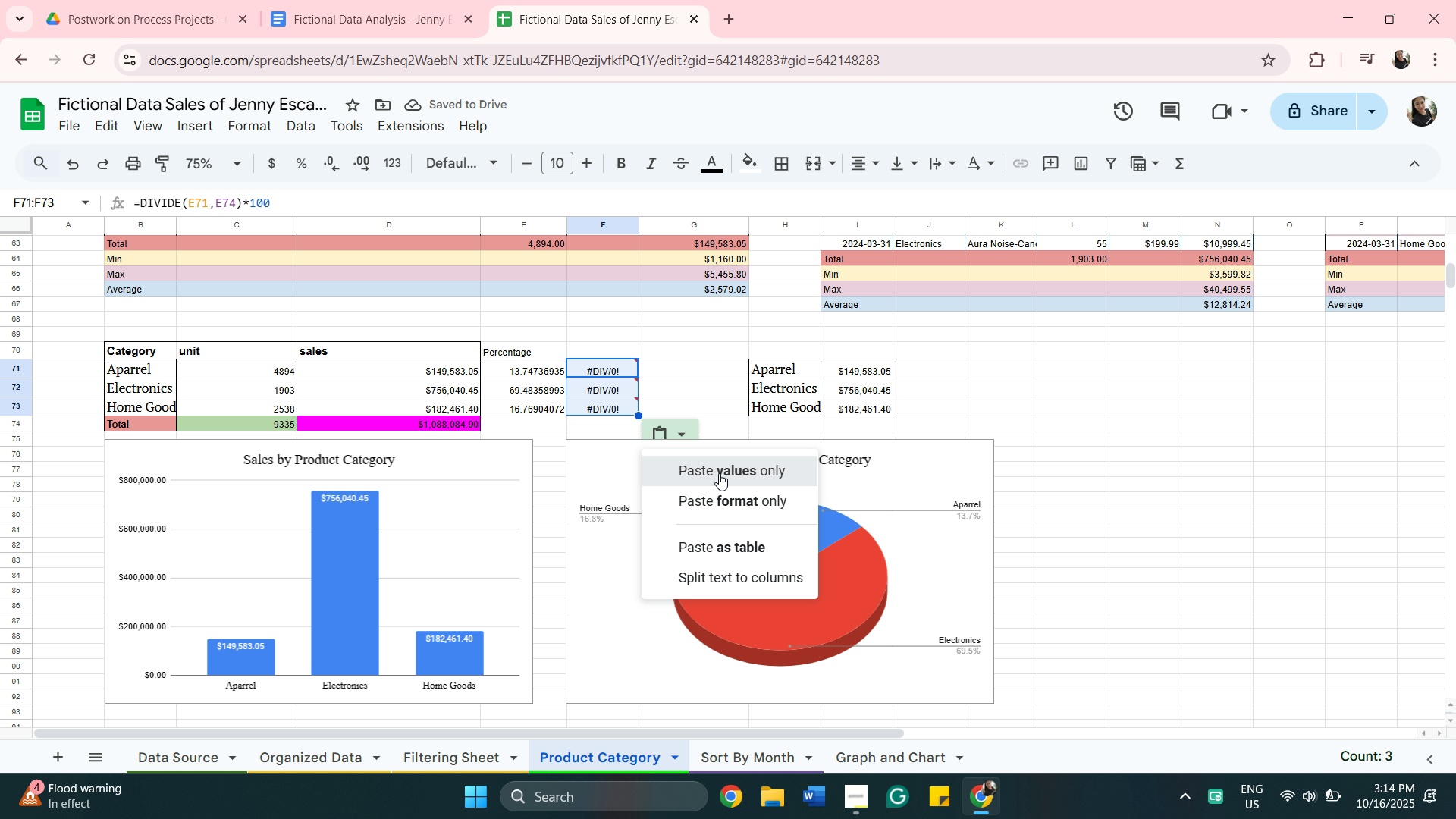 
left_click([719, 473])
 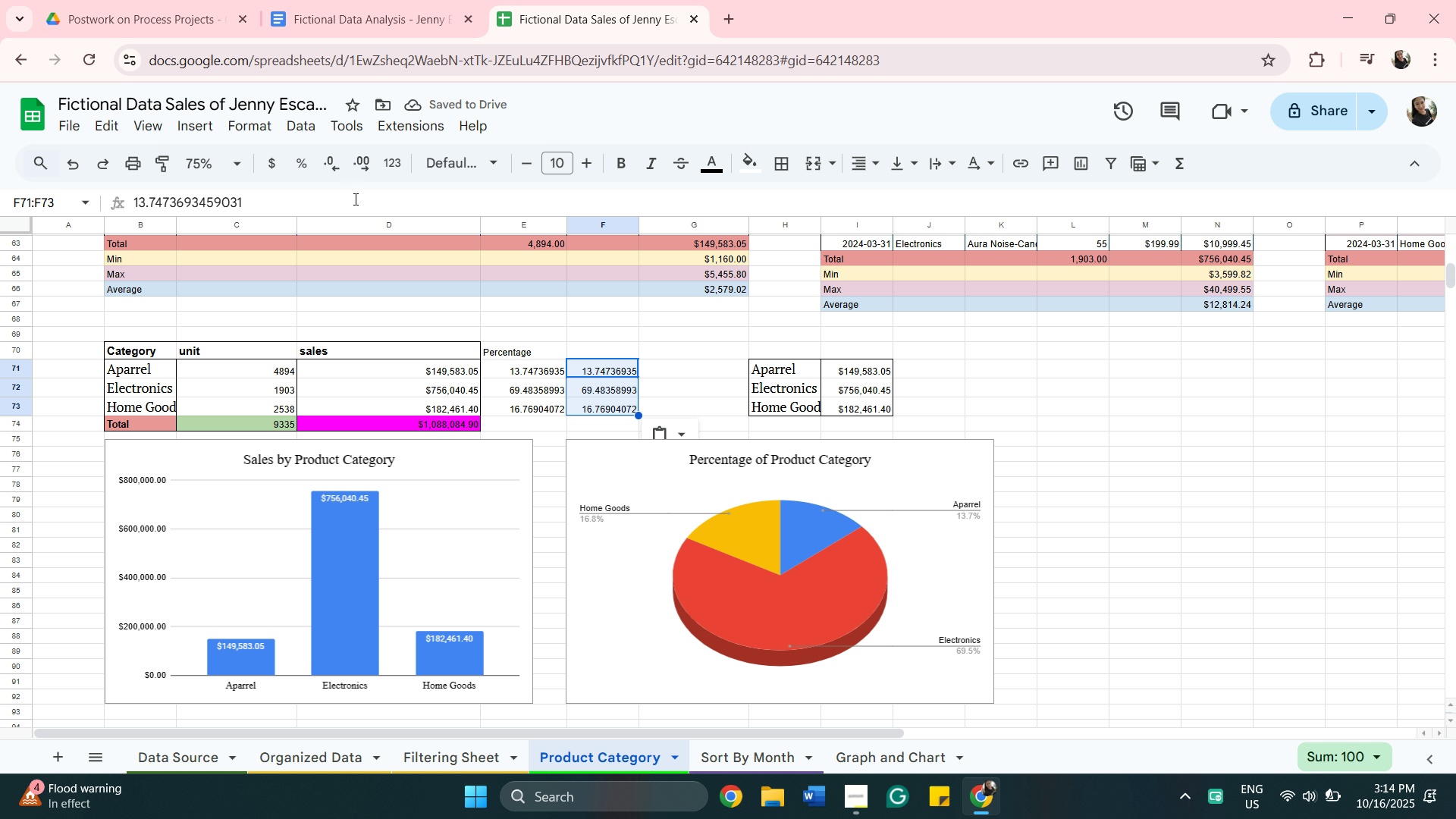 
left_click([333, 160])
 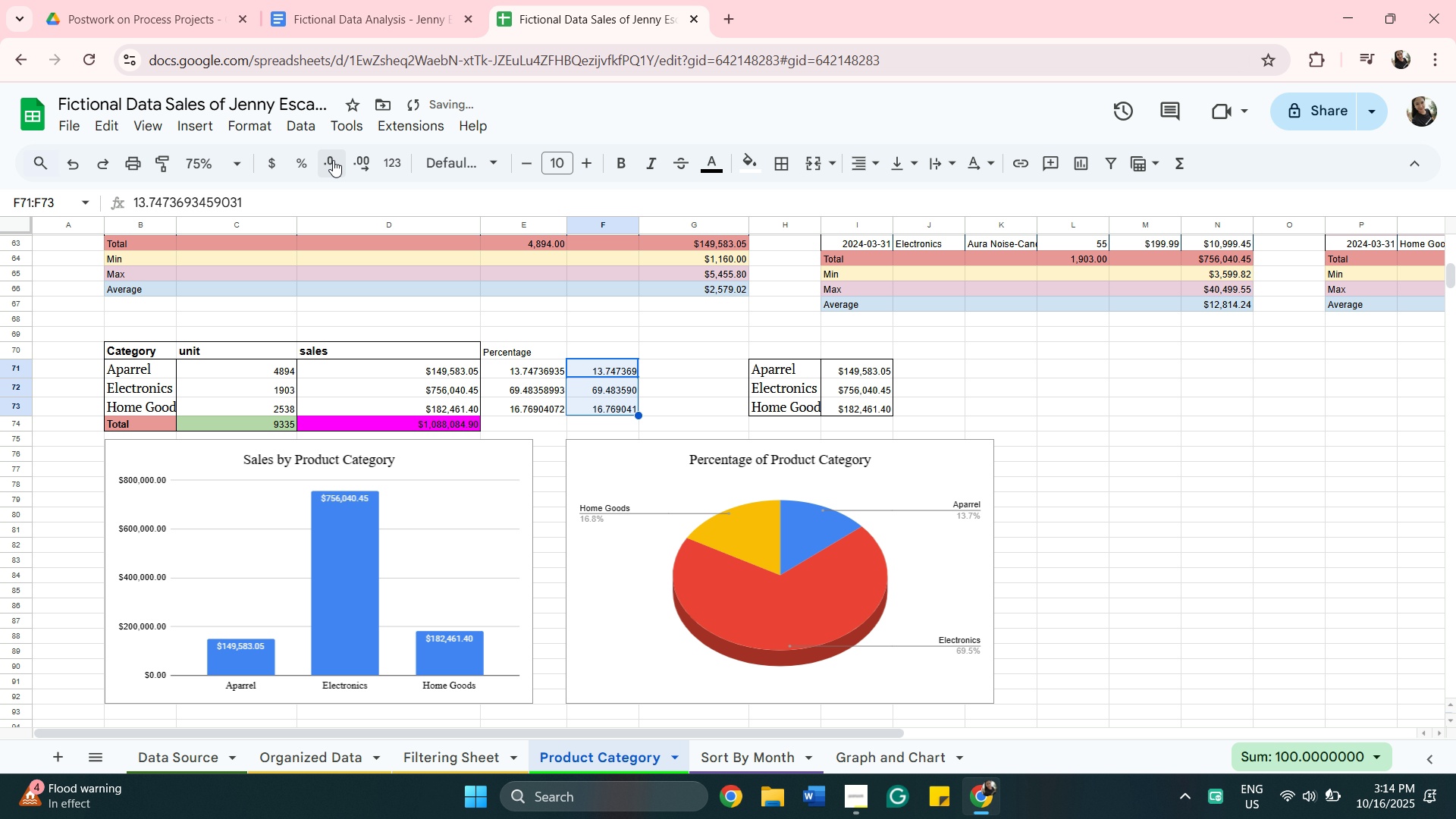 
double_click([333, 160])
 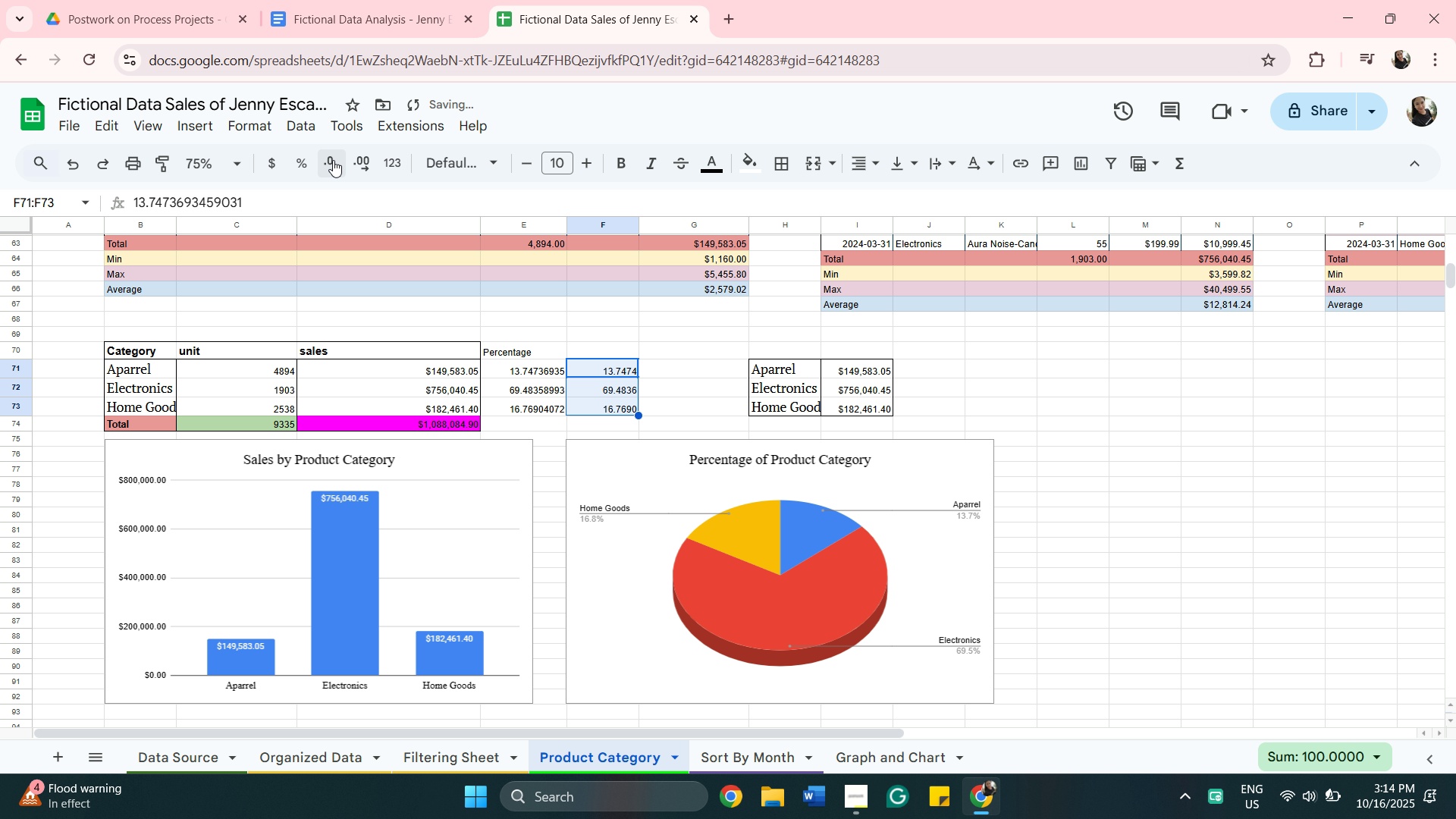 
double_click([333, 160])
 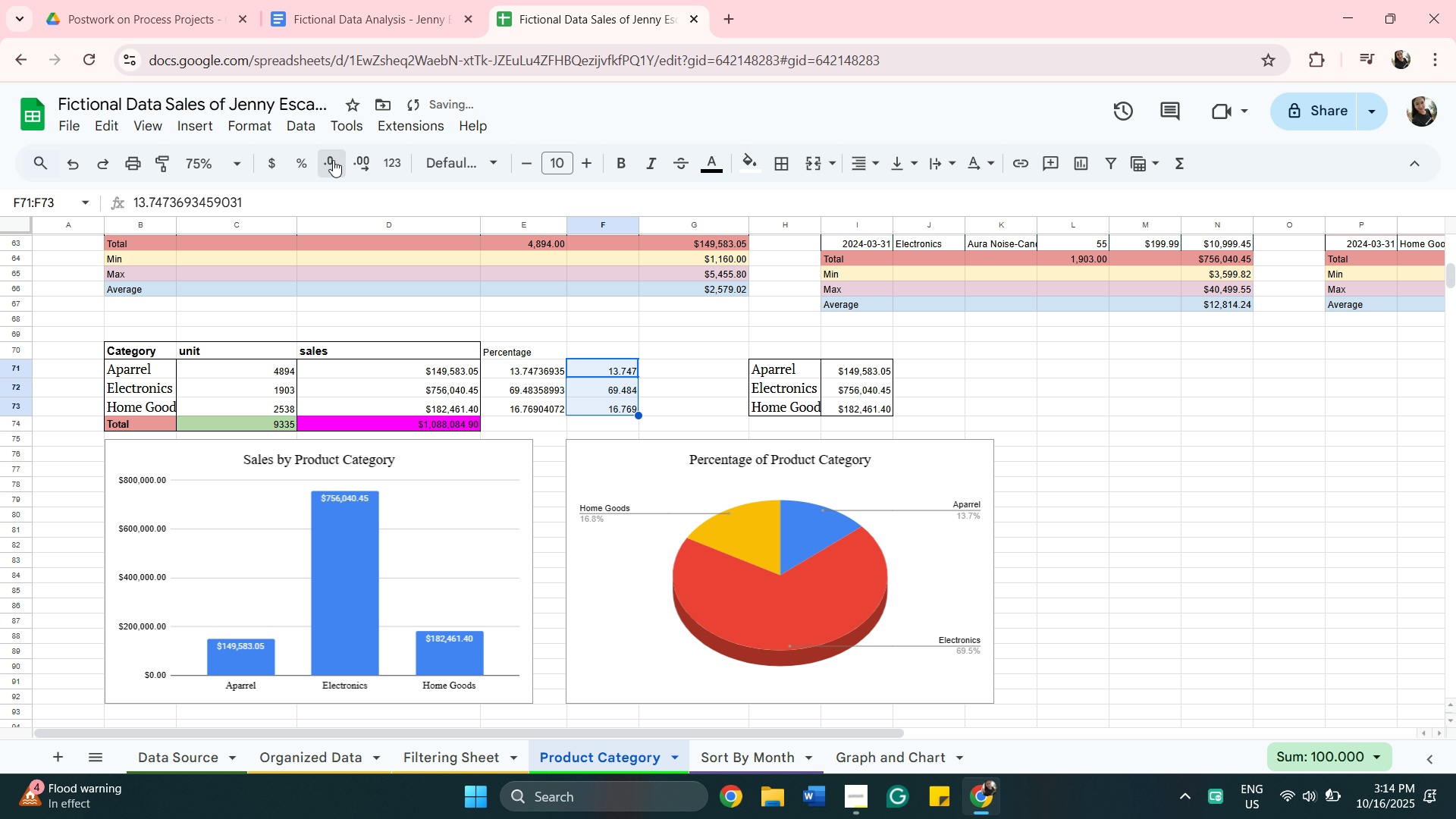 
left_click([333, 160])
 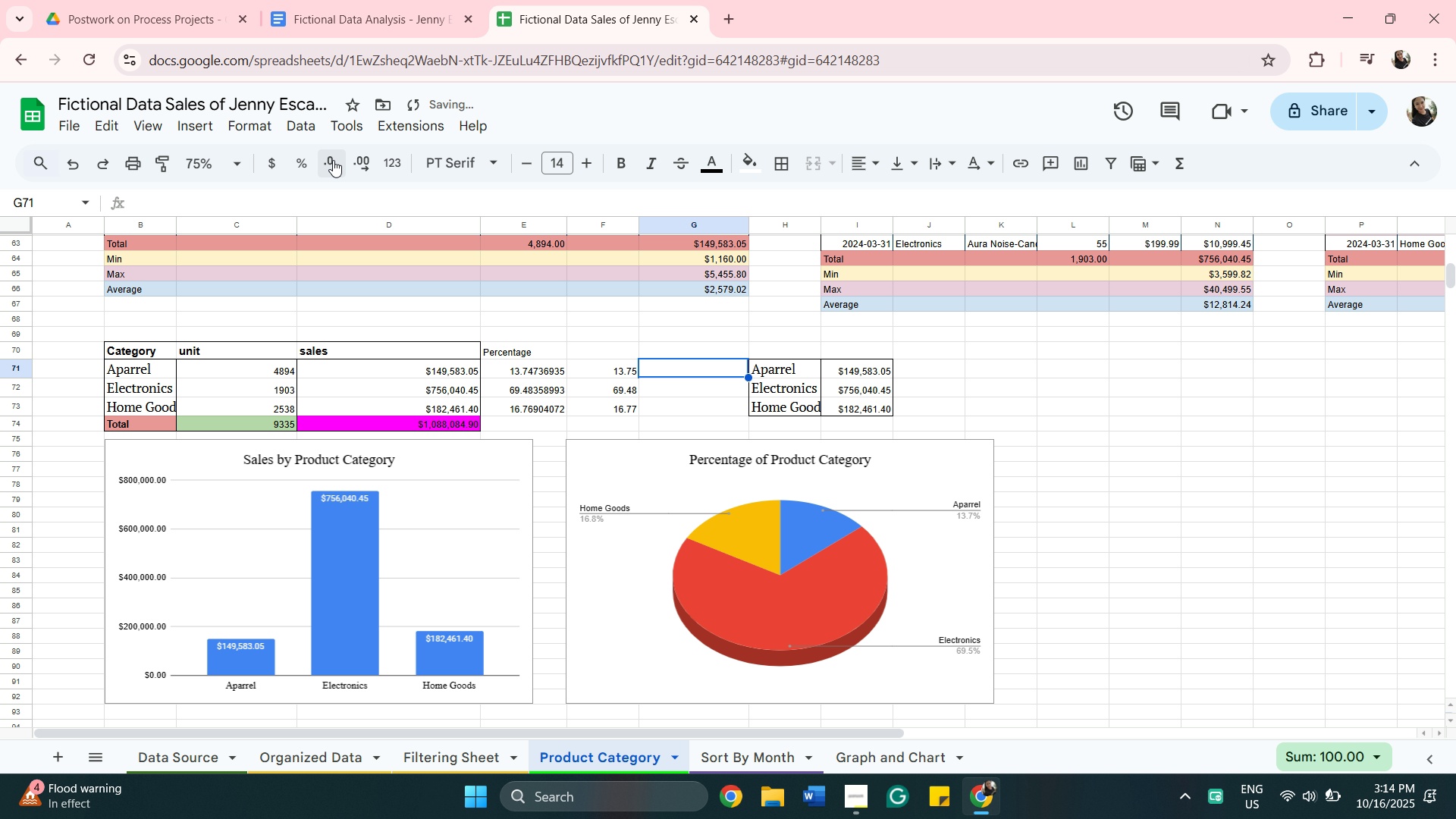 
key(ArrowRight)
 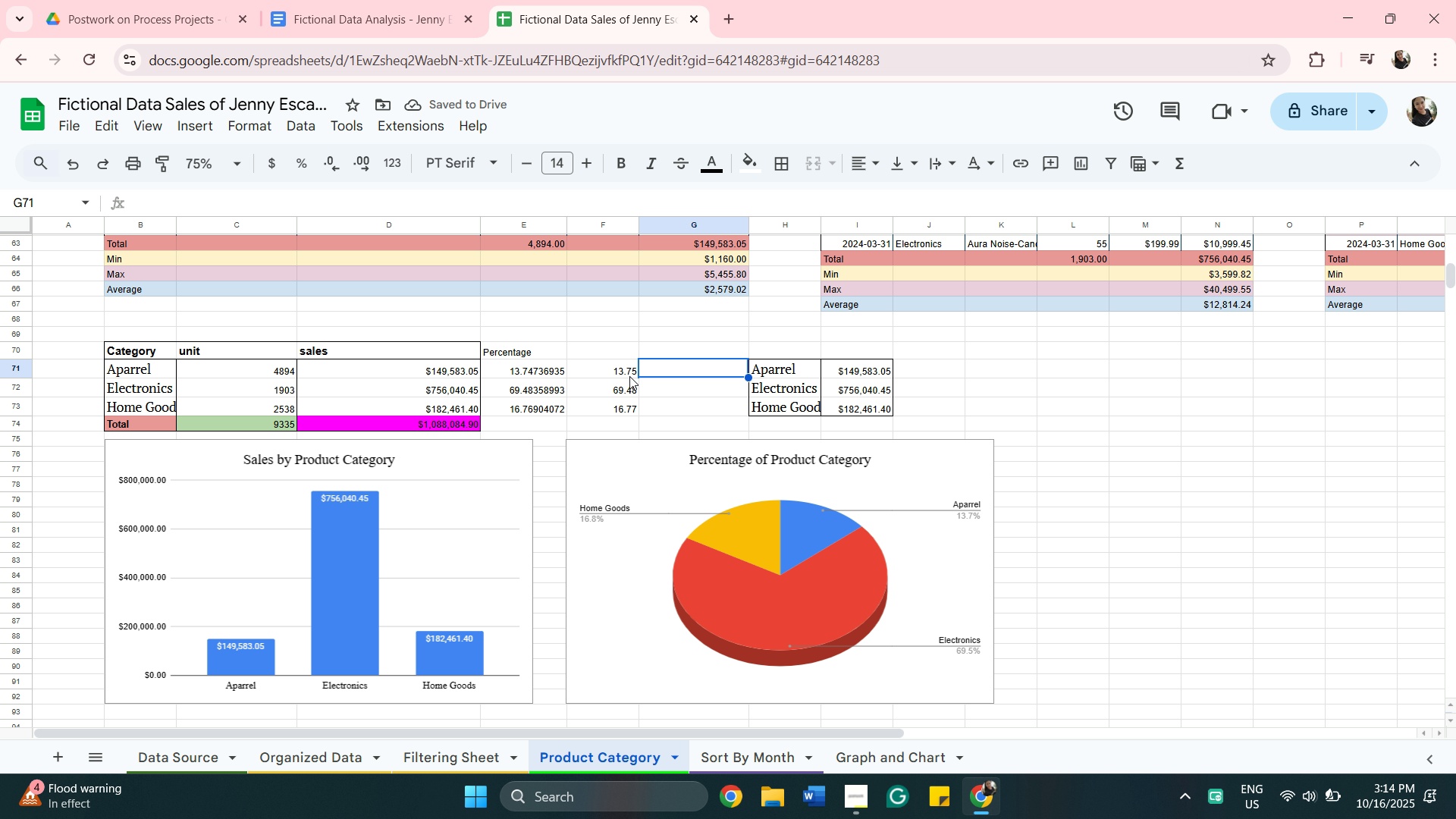 
left_click([629, 374])
 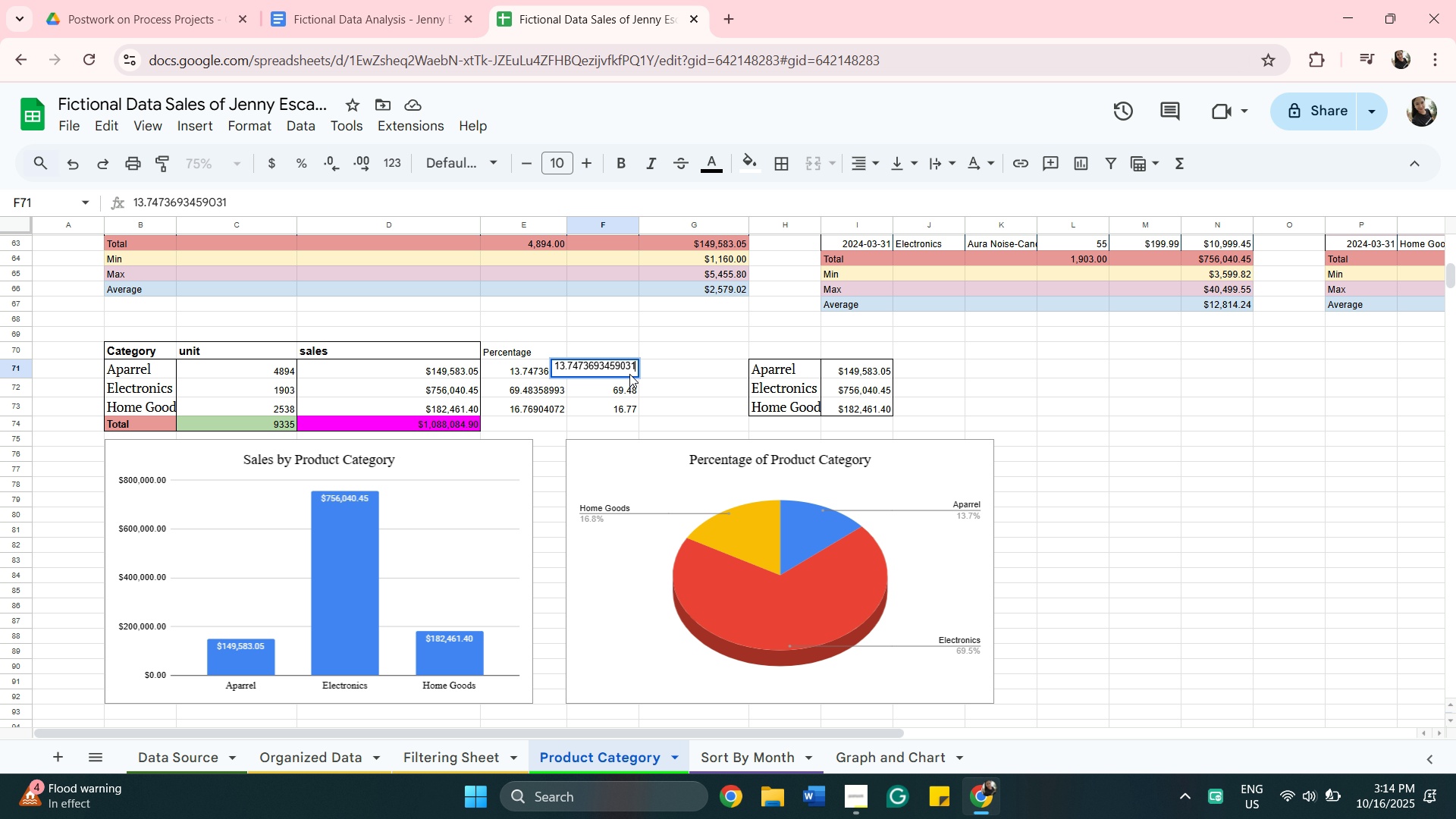 
key(Enter)
 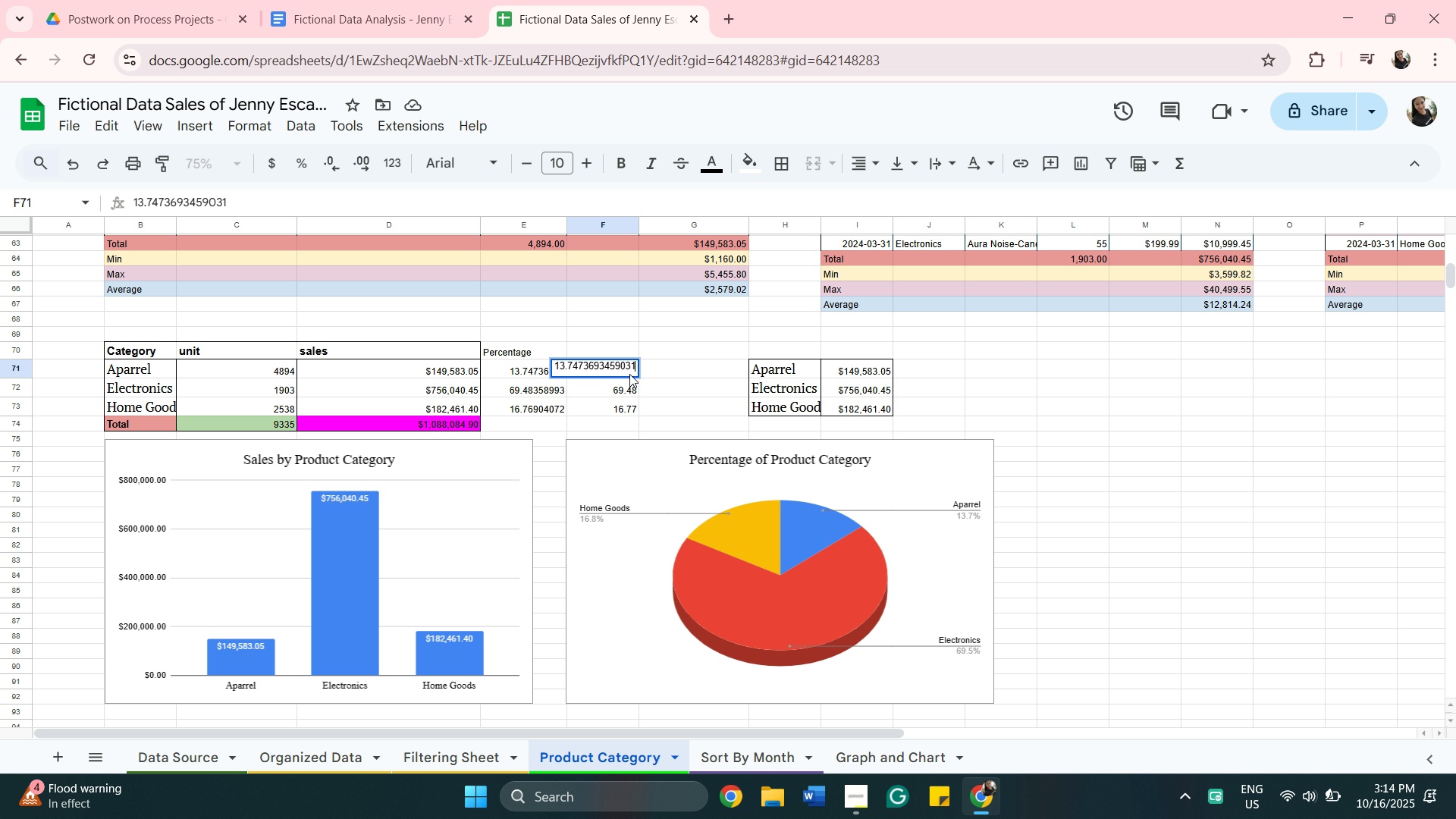 
key(Control+5)
 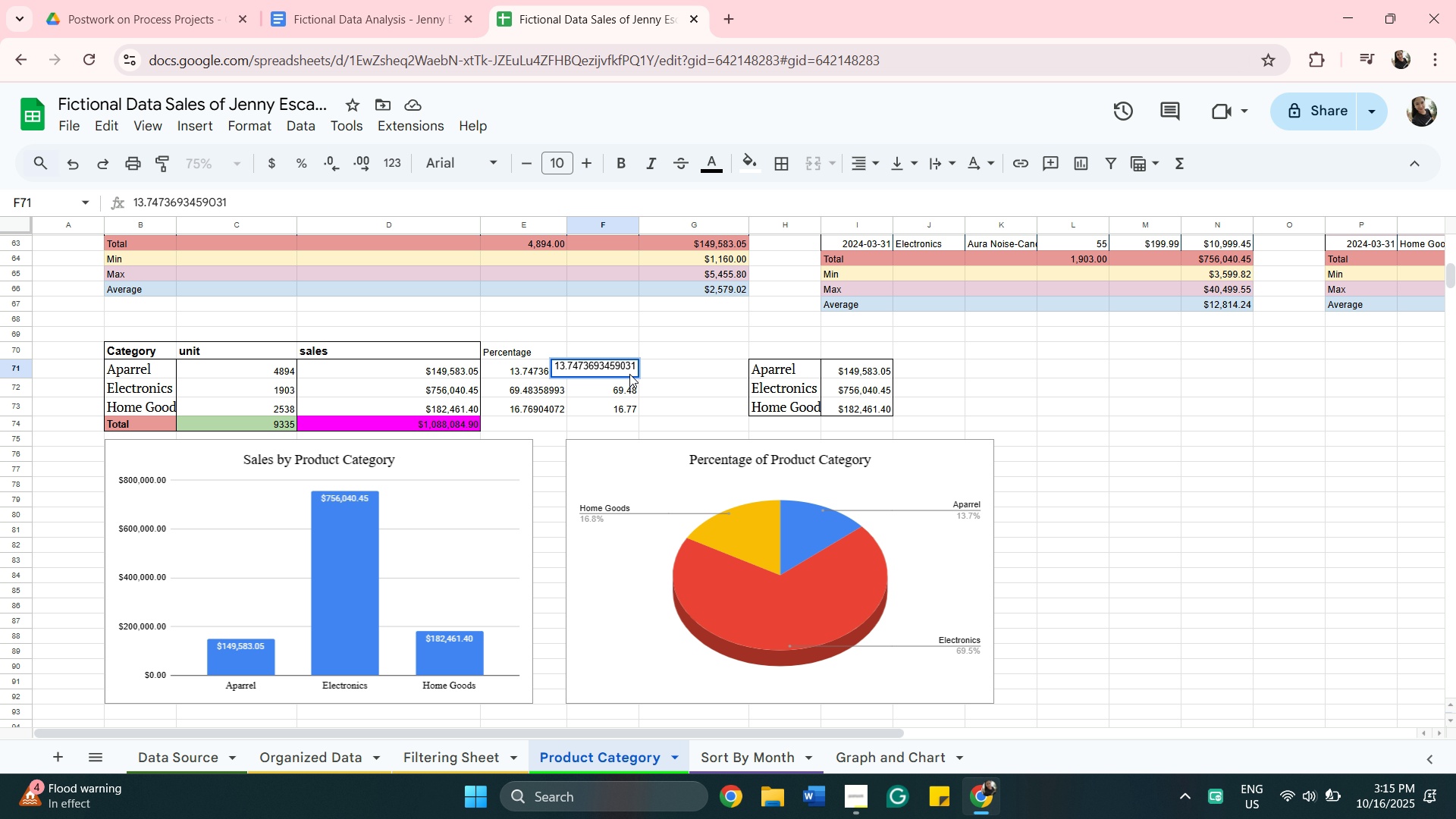 
key(Shift+5)
 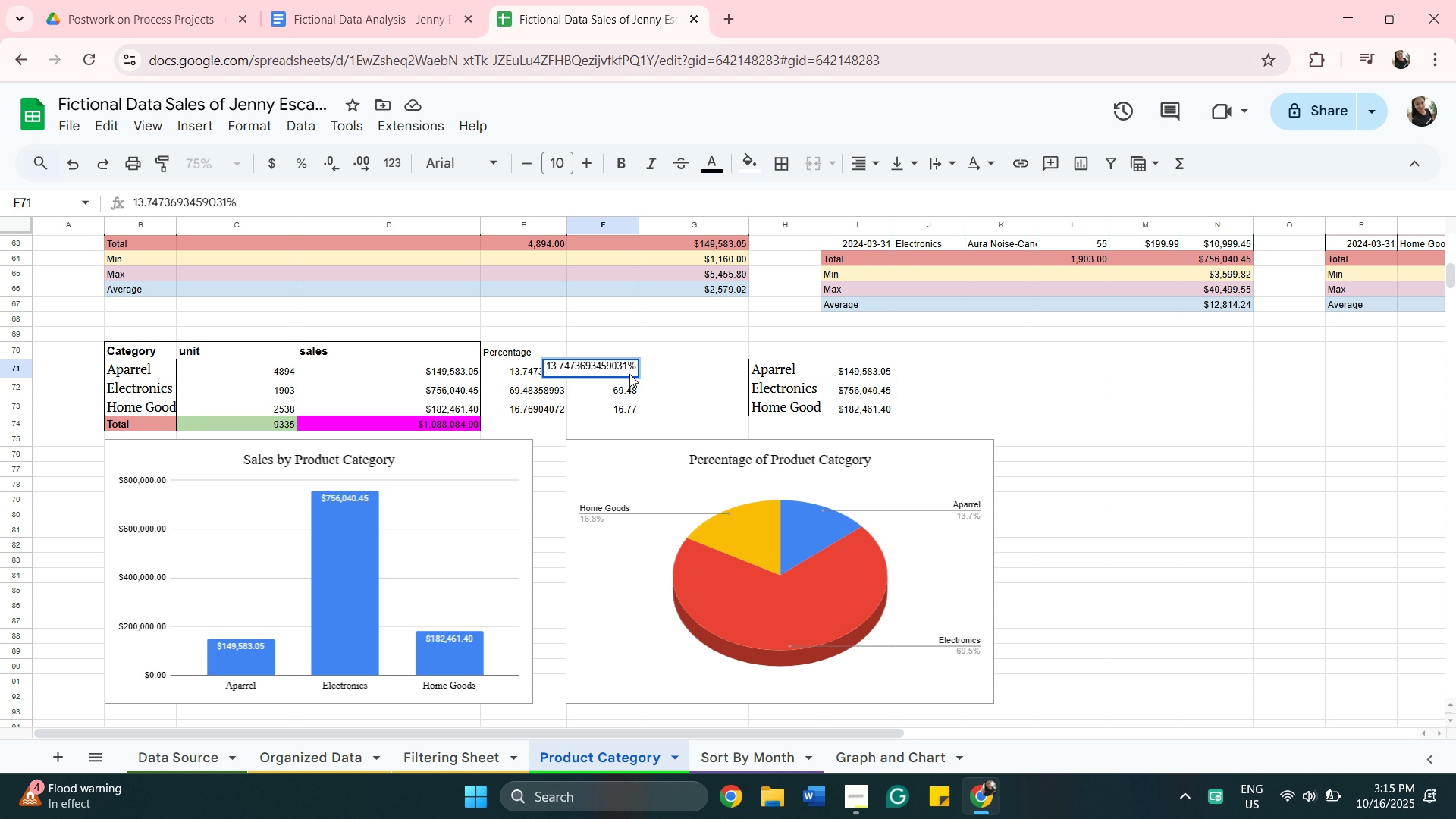 
key(Enter)
 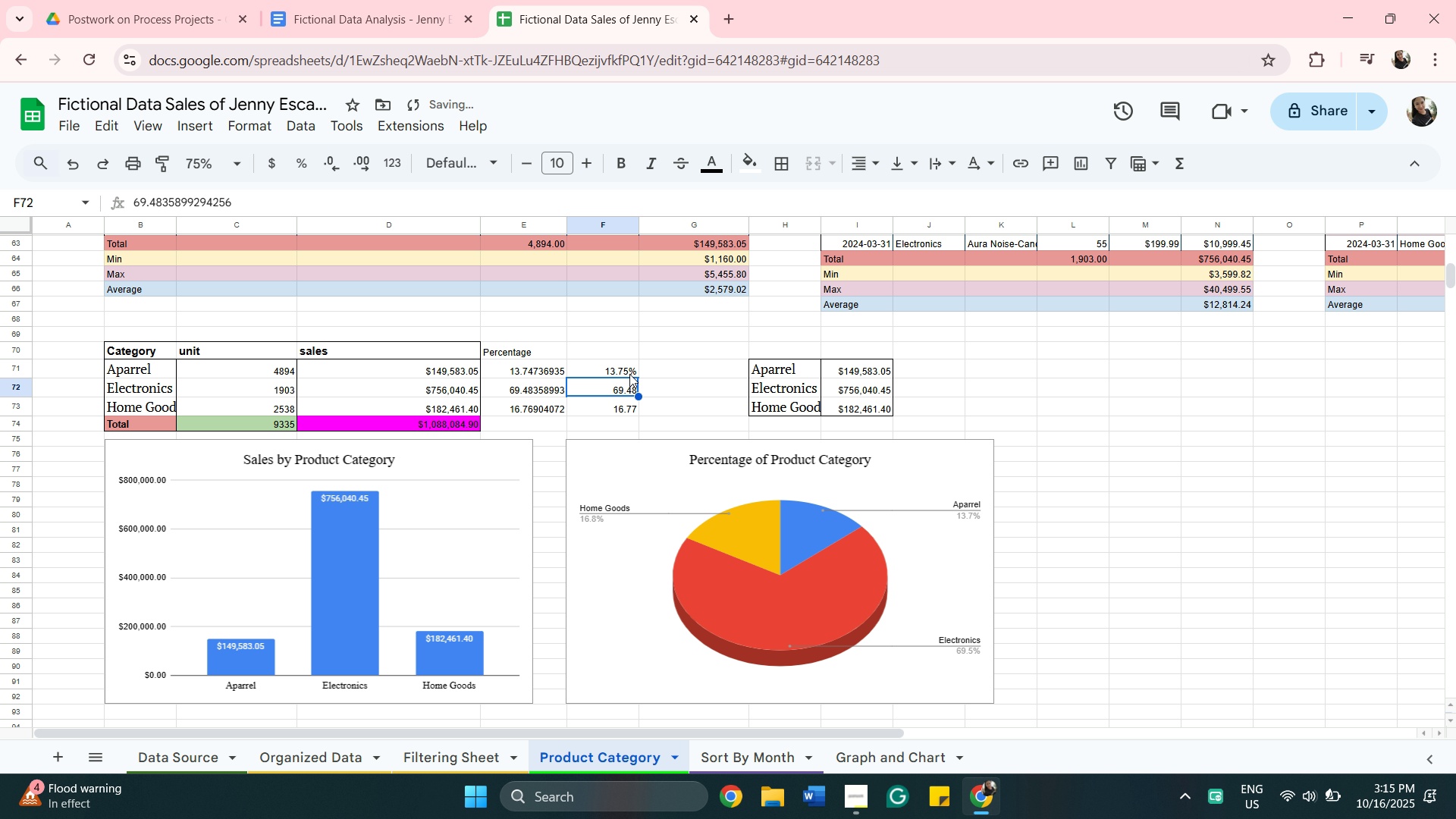 
key(Shift+5)
 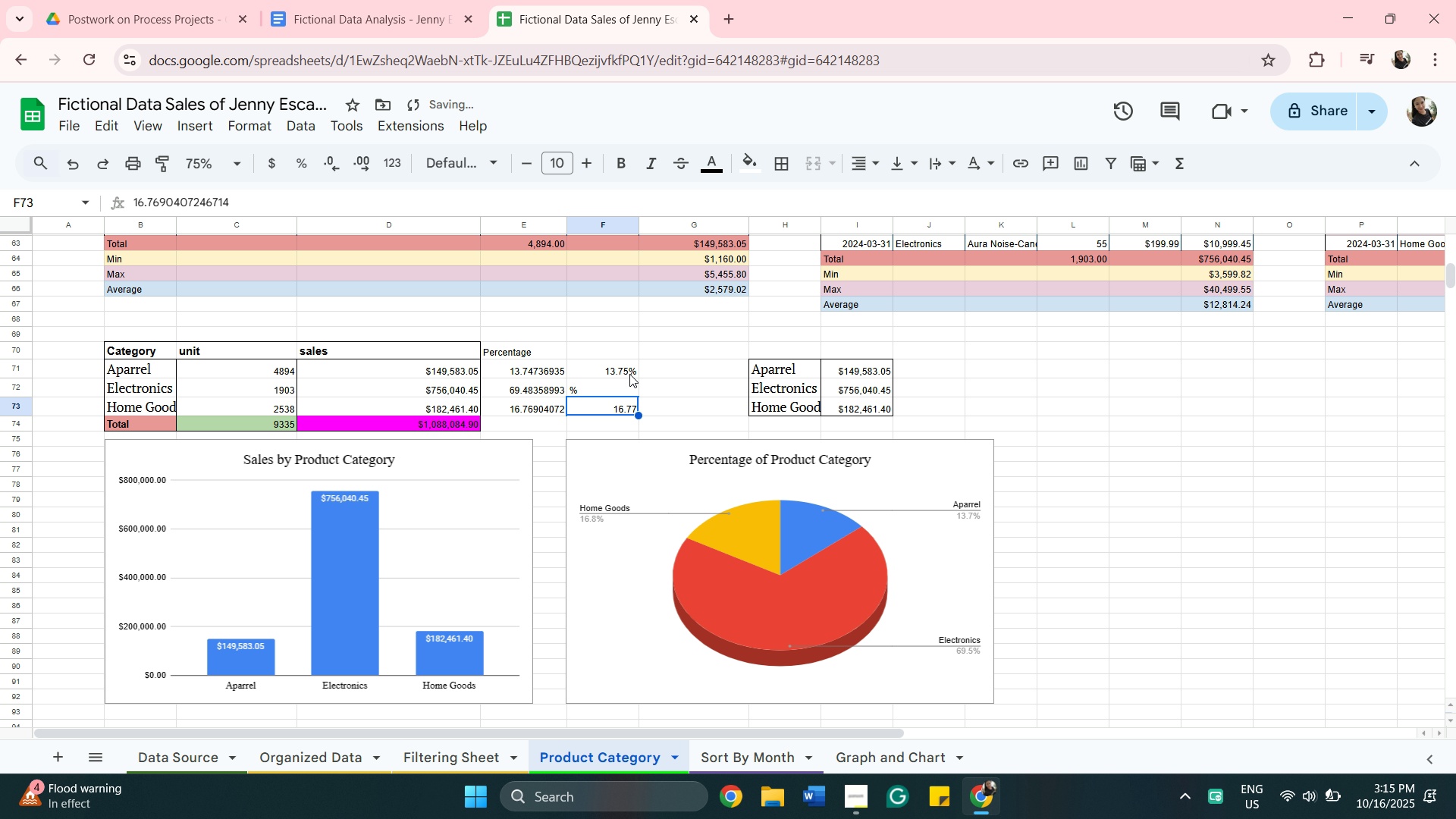 
key(Enter)
 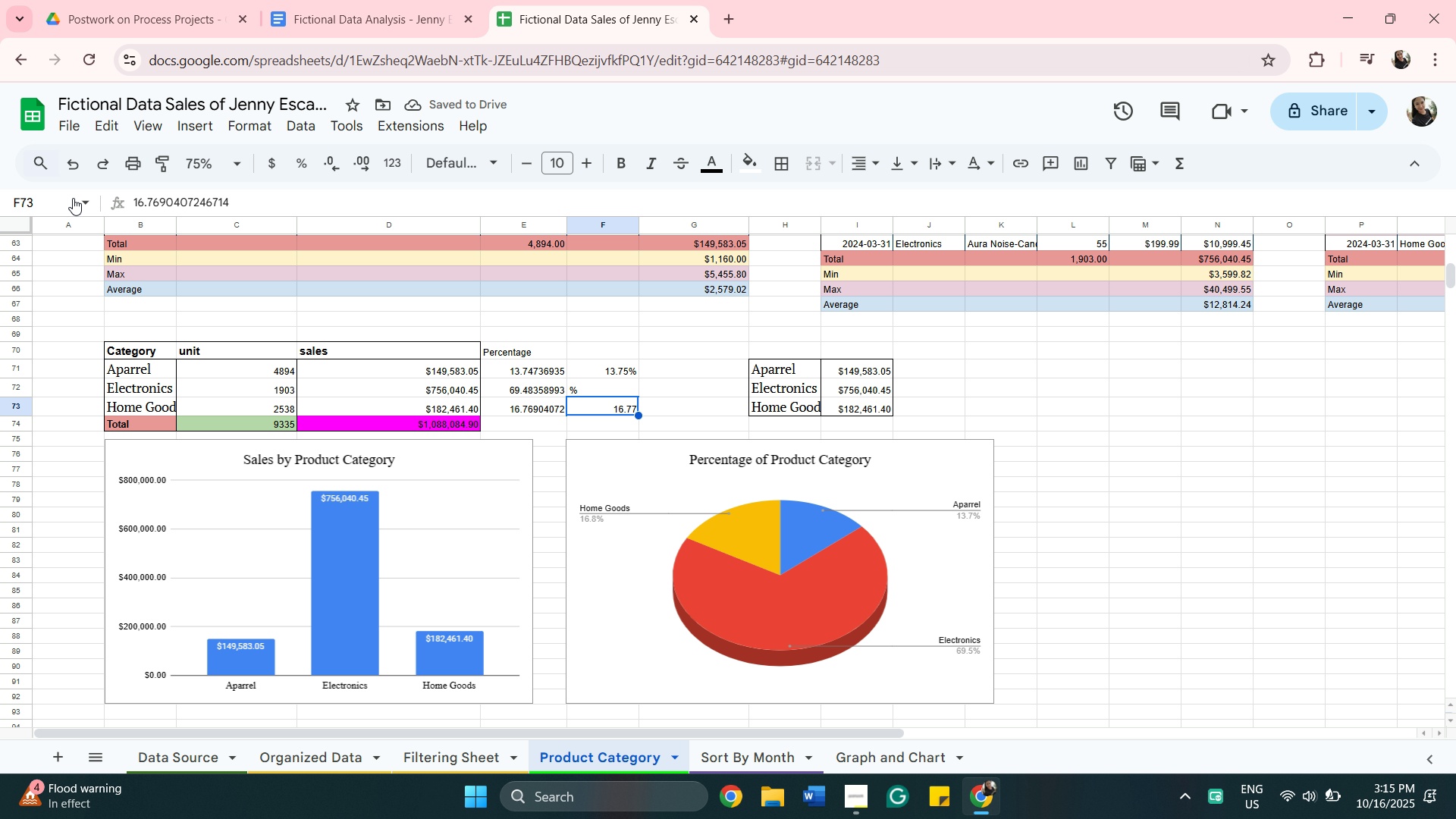 
left_click([77, 155])
 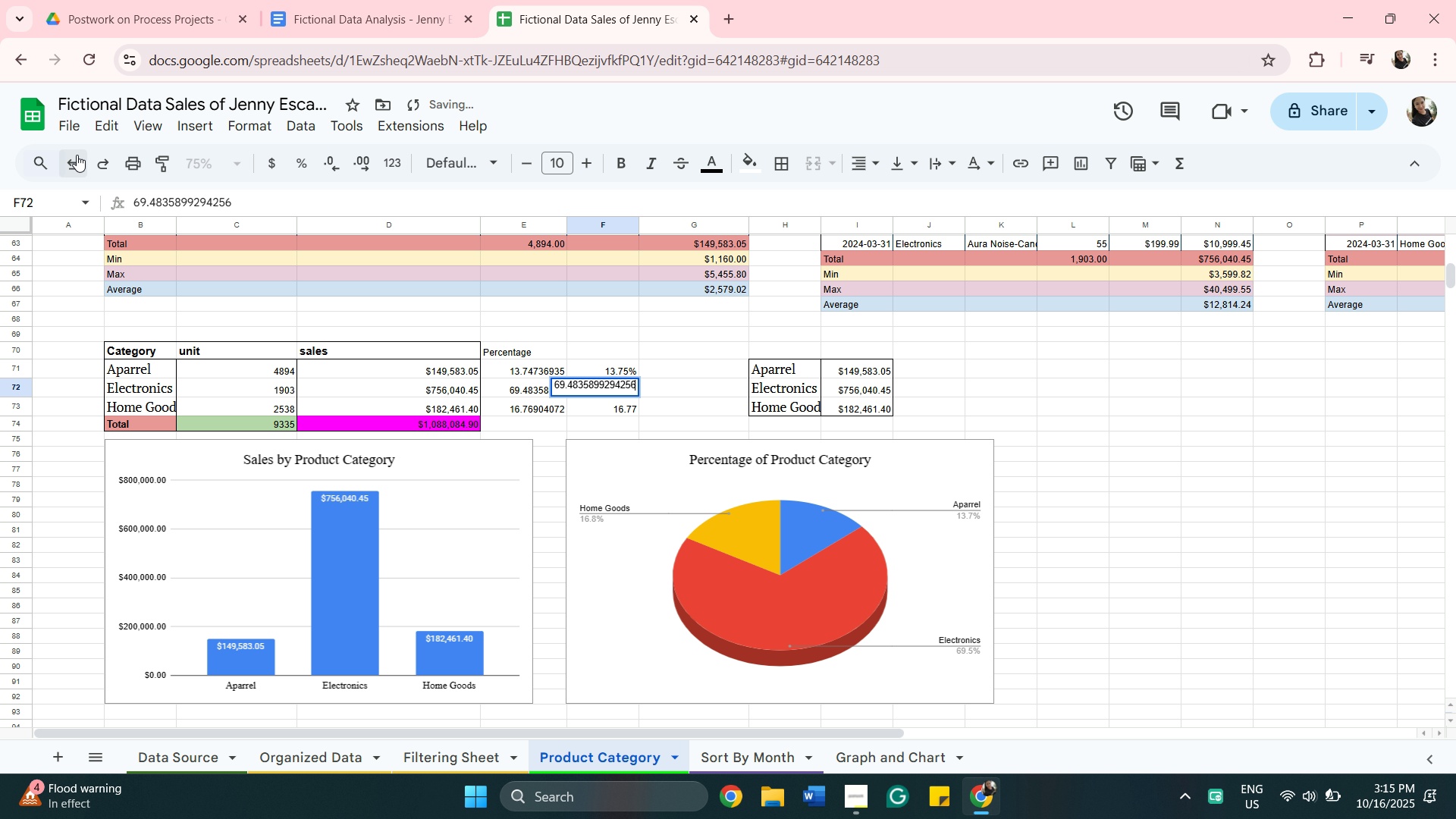 
key(Enter)
 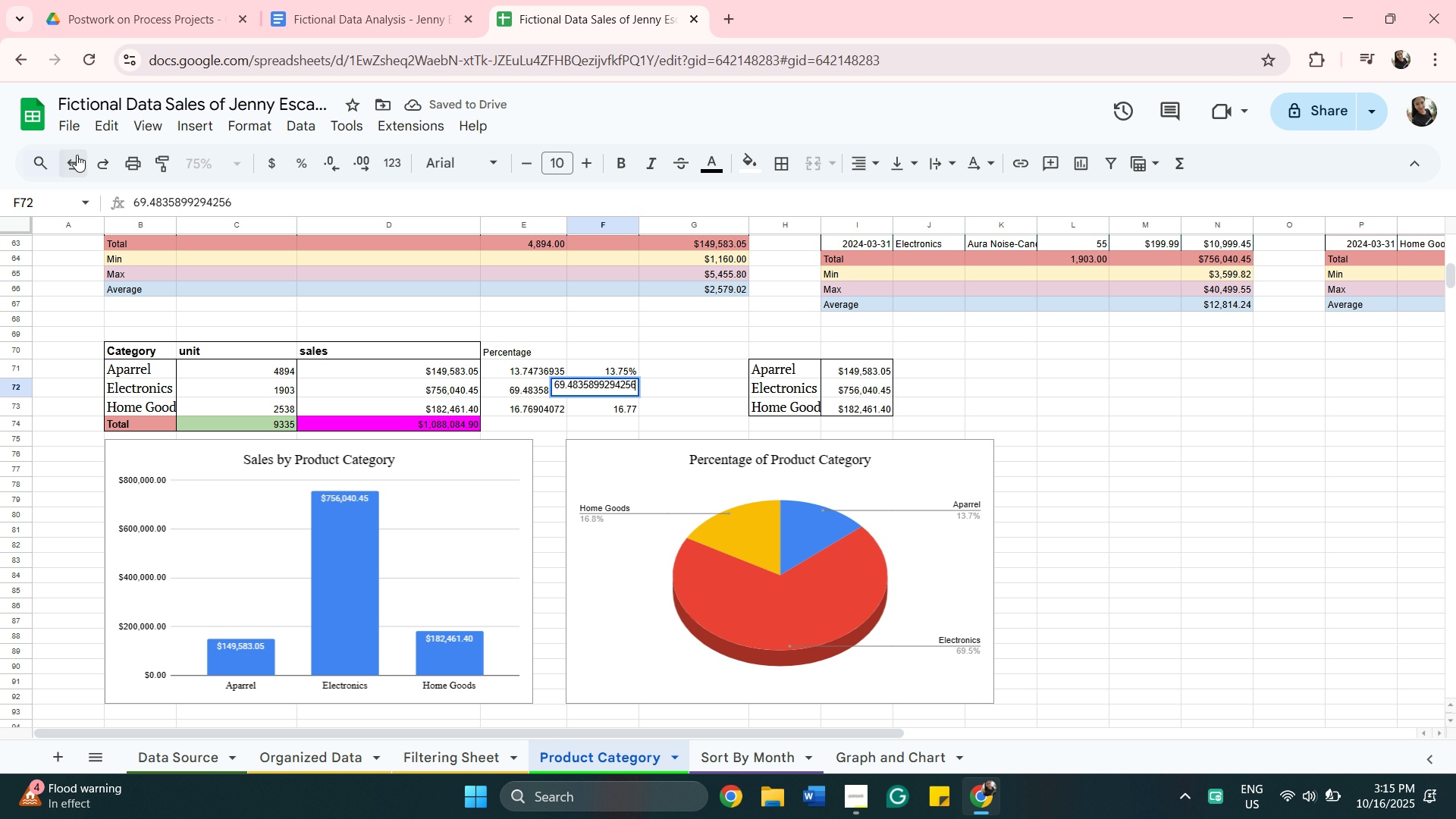 
key(Shift+5)
 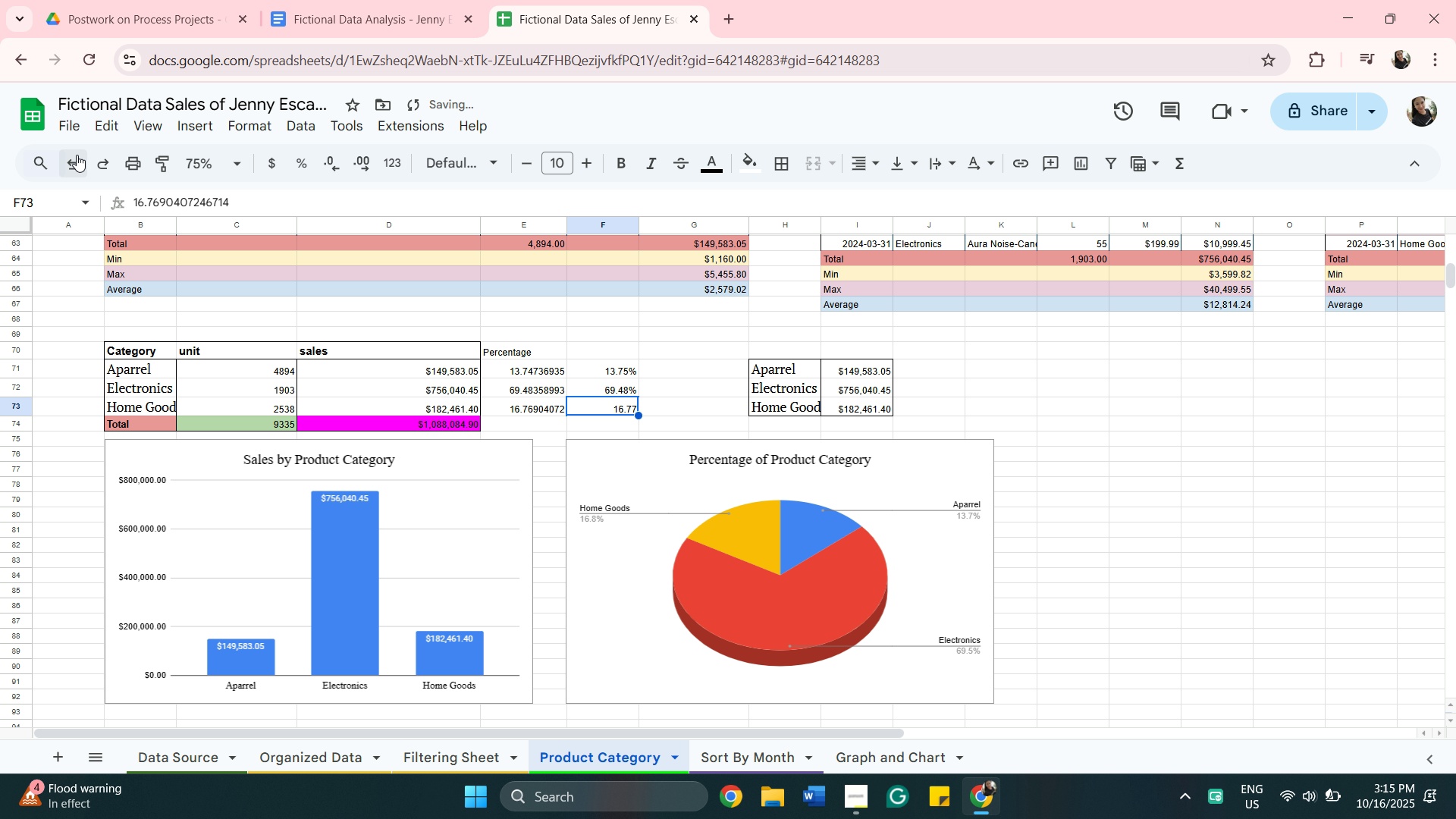 
key(Enter)
 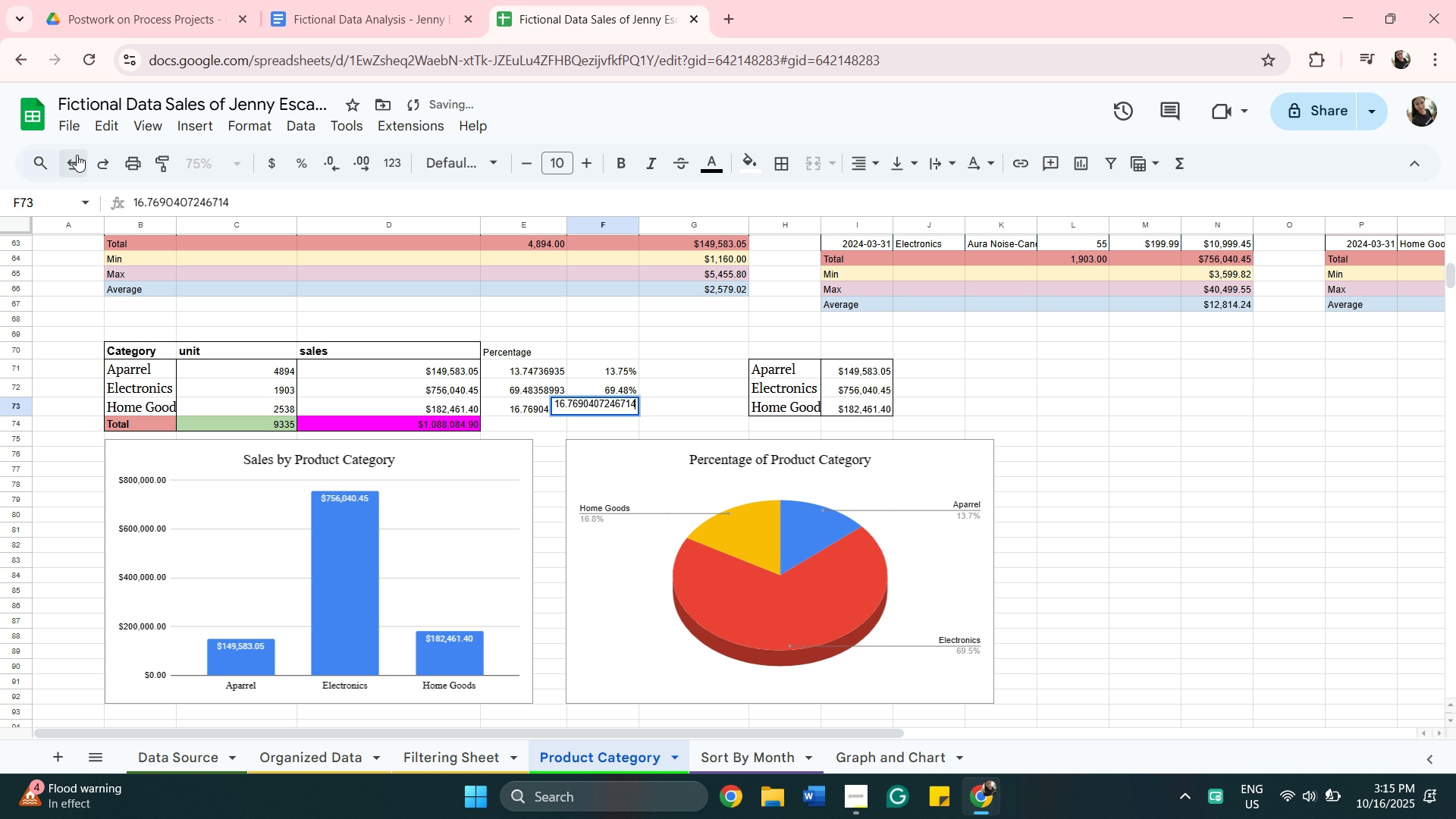 
key(Enter)
 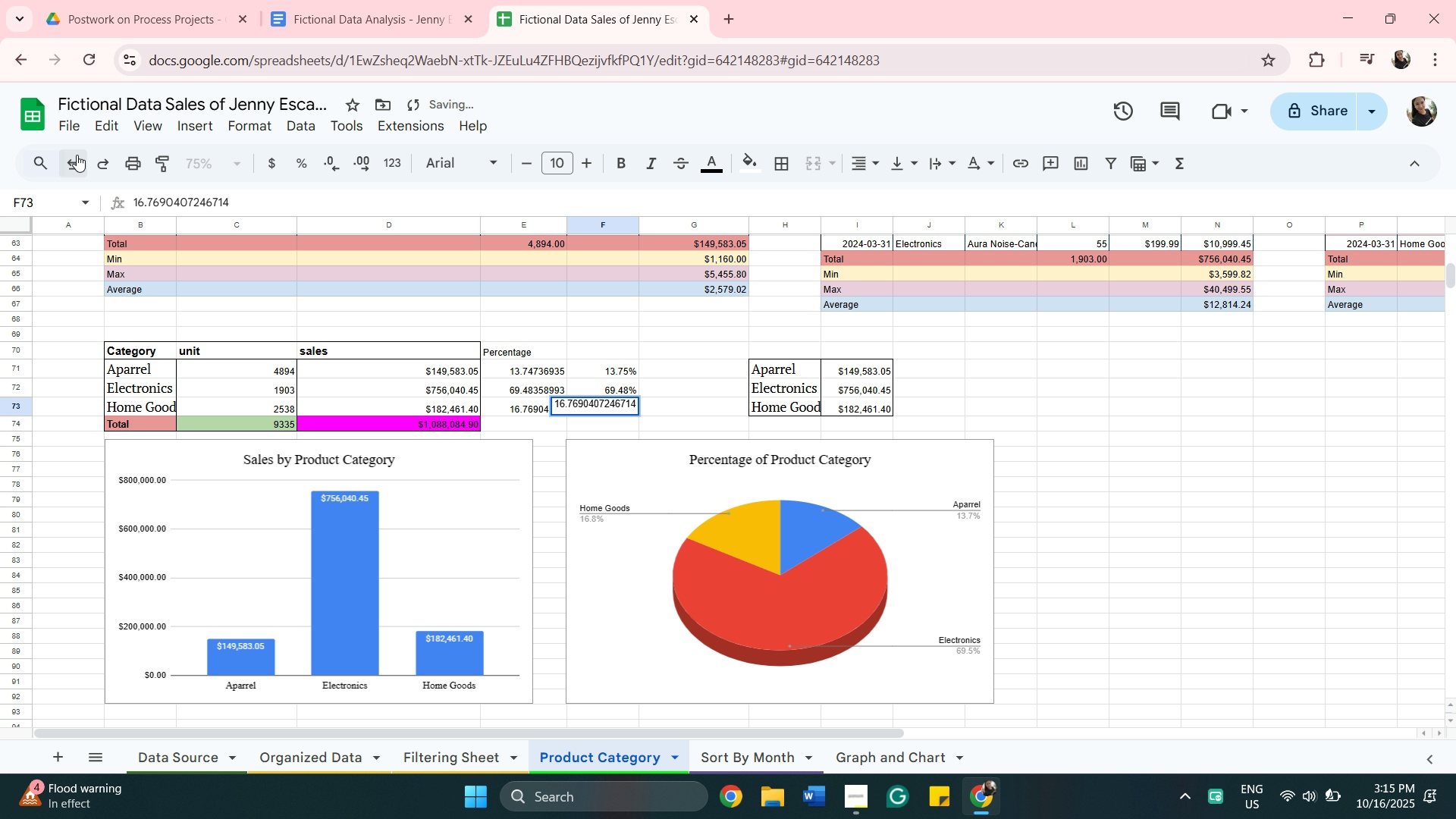 
key(Shift+5)
 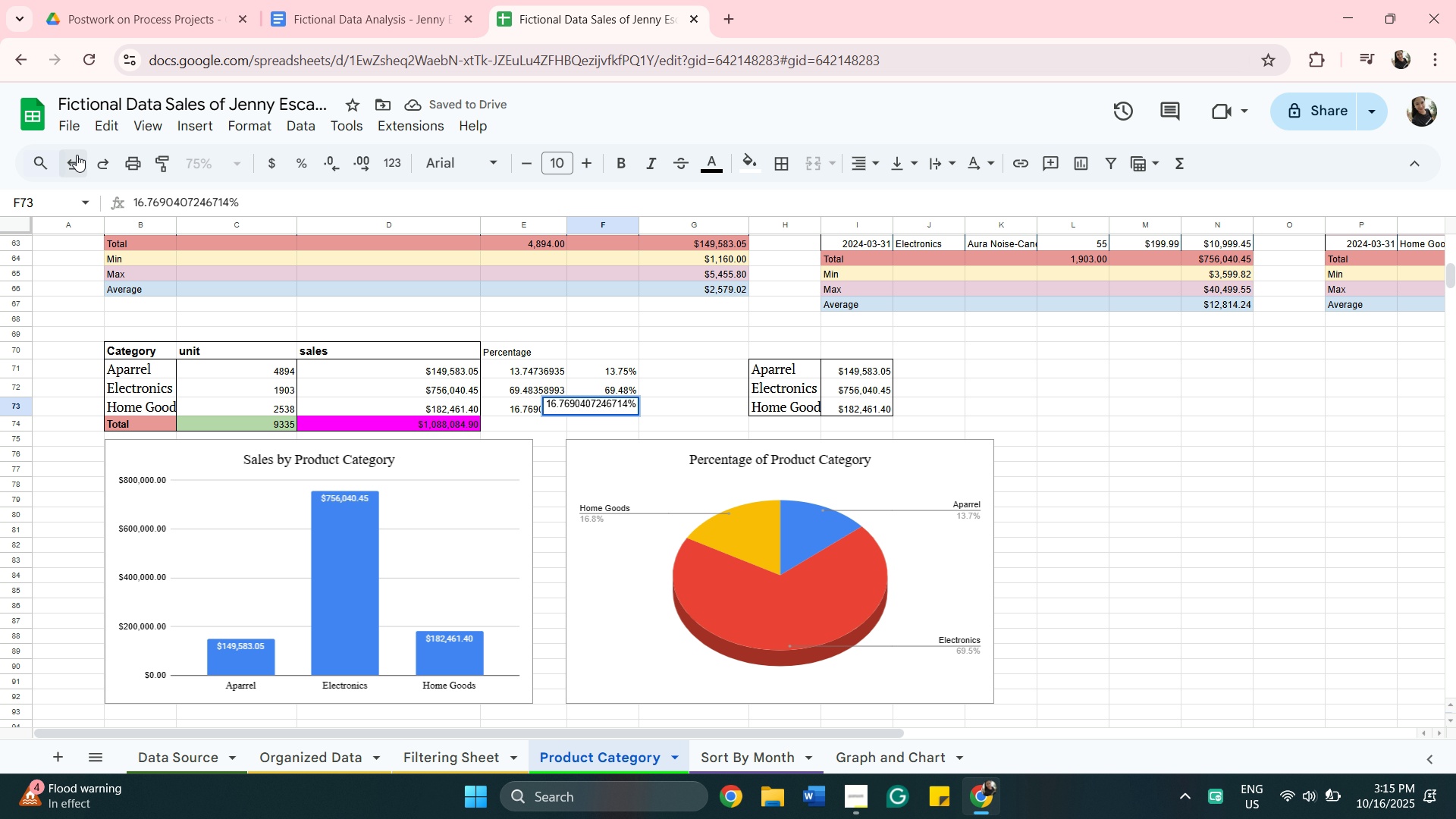 
key(Enter)
 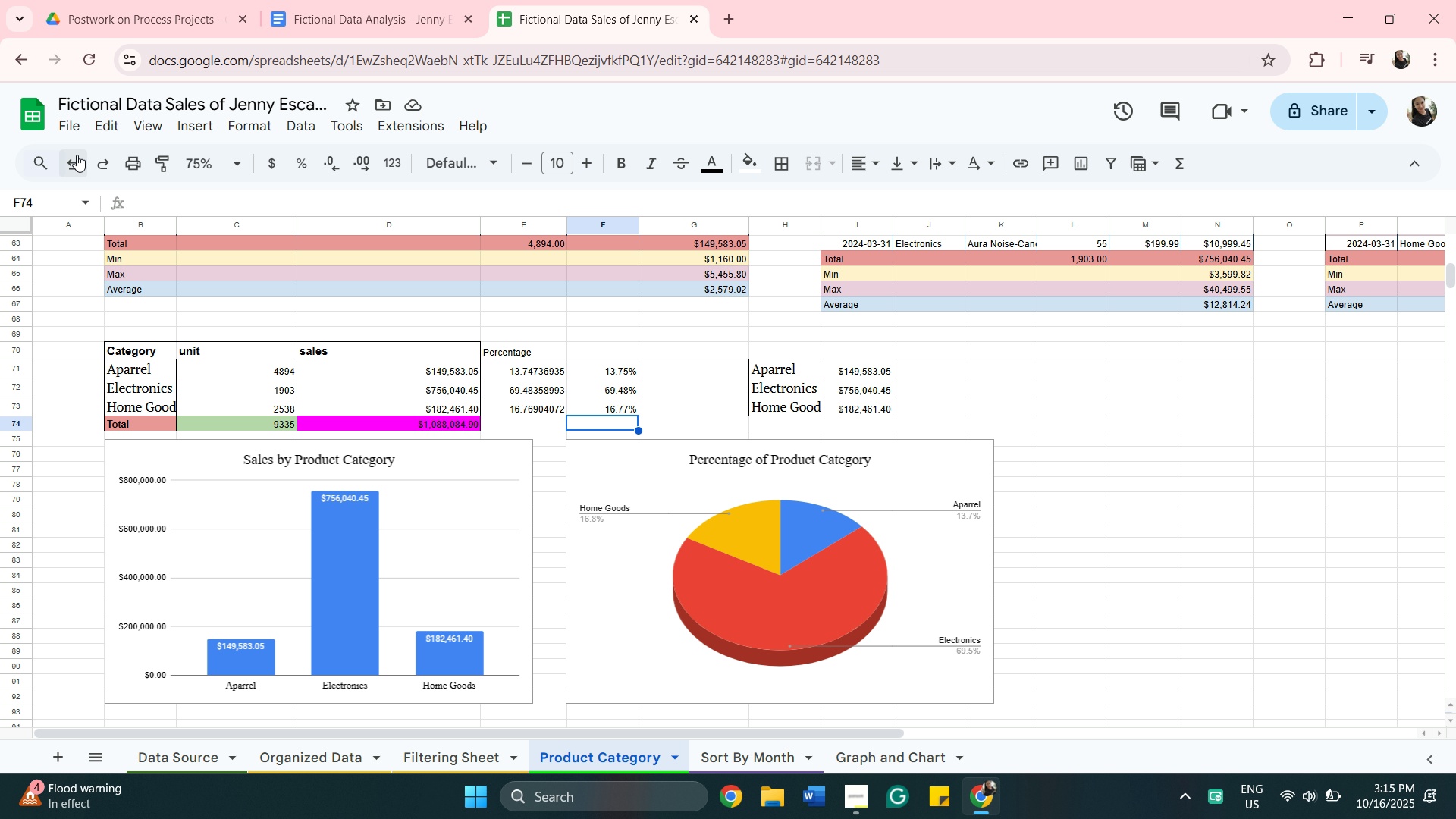 
wait(18.54)
 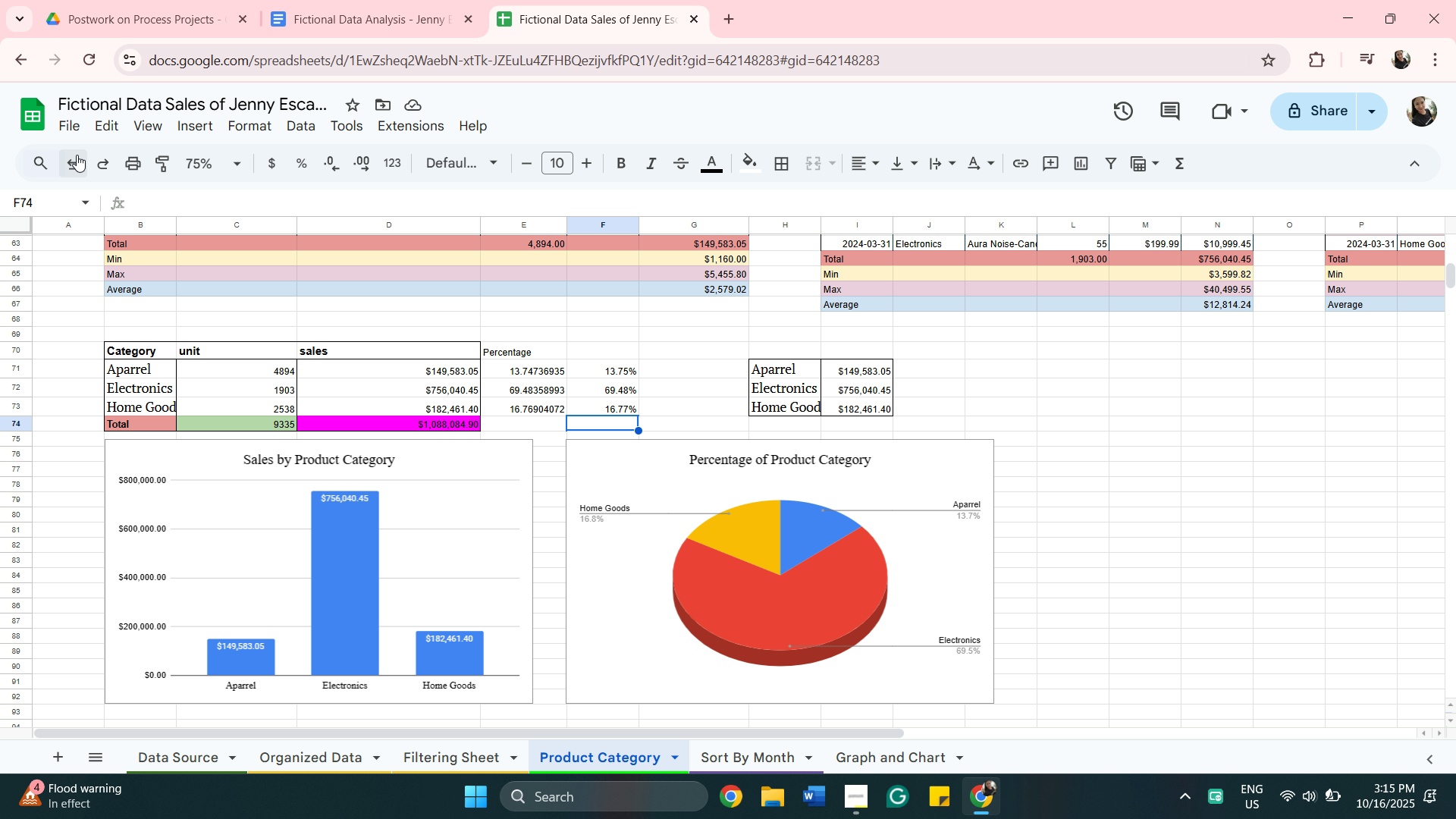 
left_click([526, 354])
 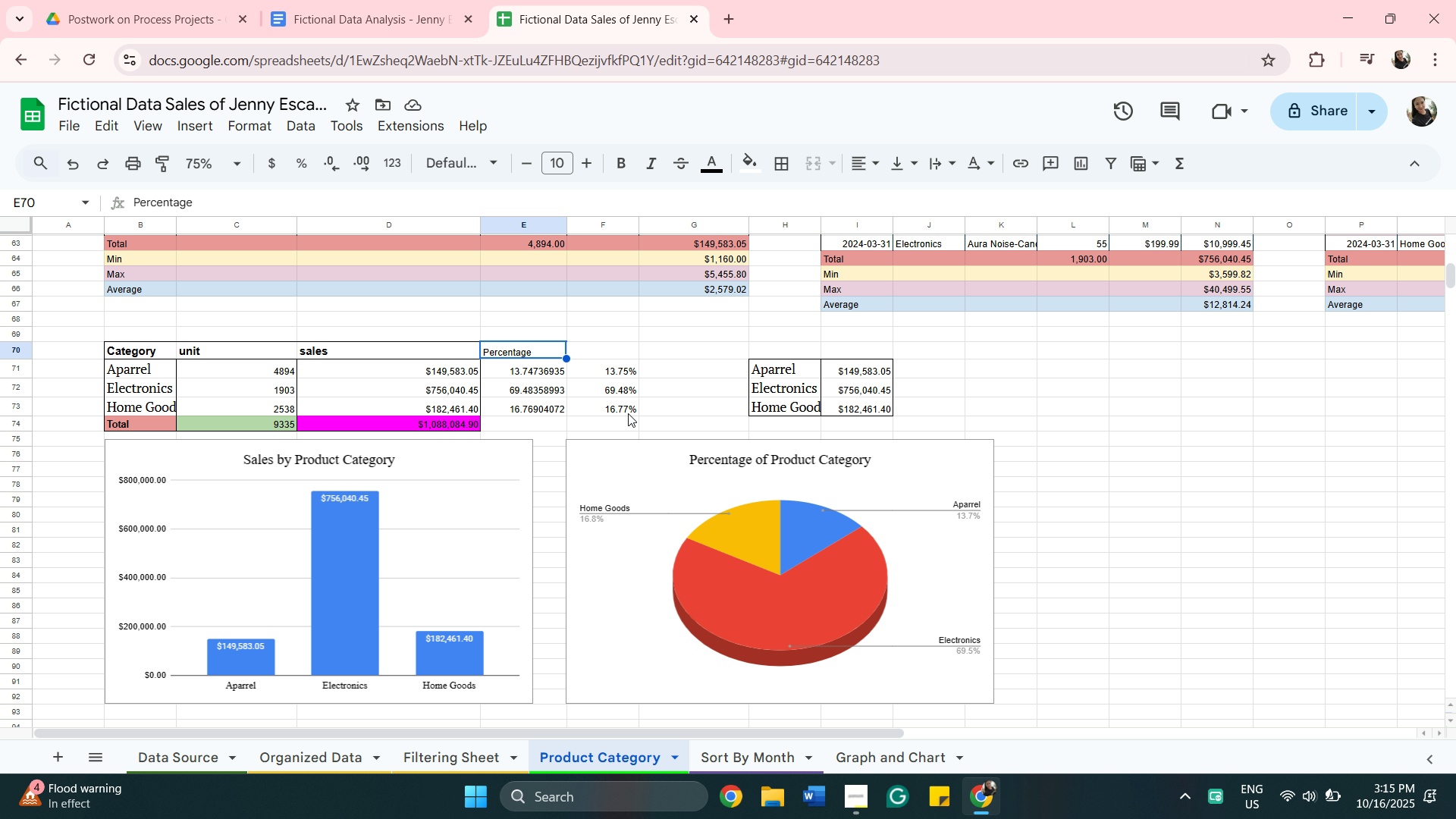 
hold_key(key=ShiftLeft, duration=0.47)
left_click([628, 413])
 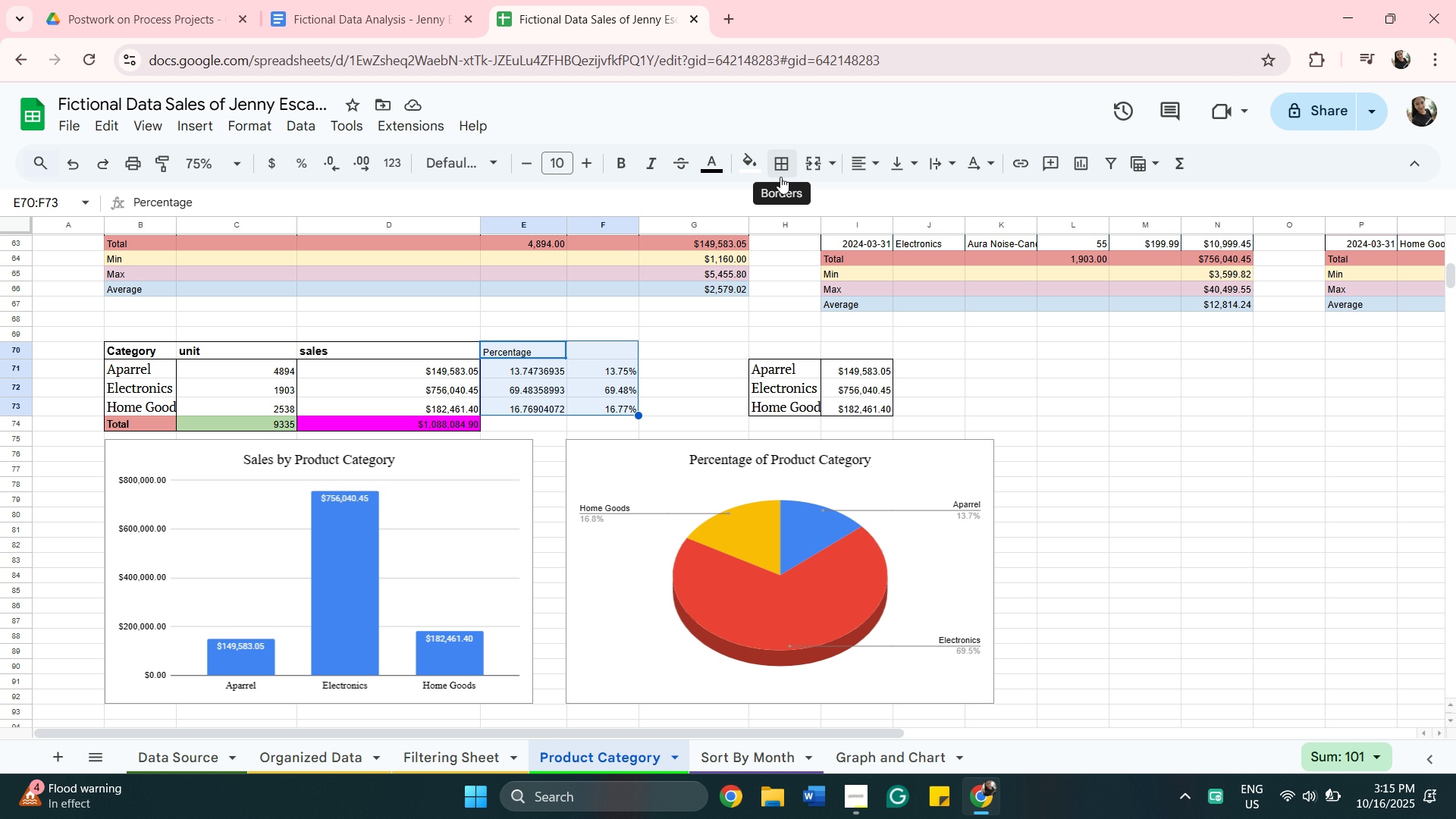 
wait(6.5)
 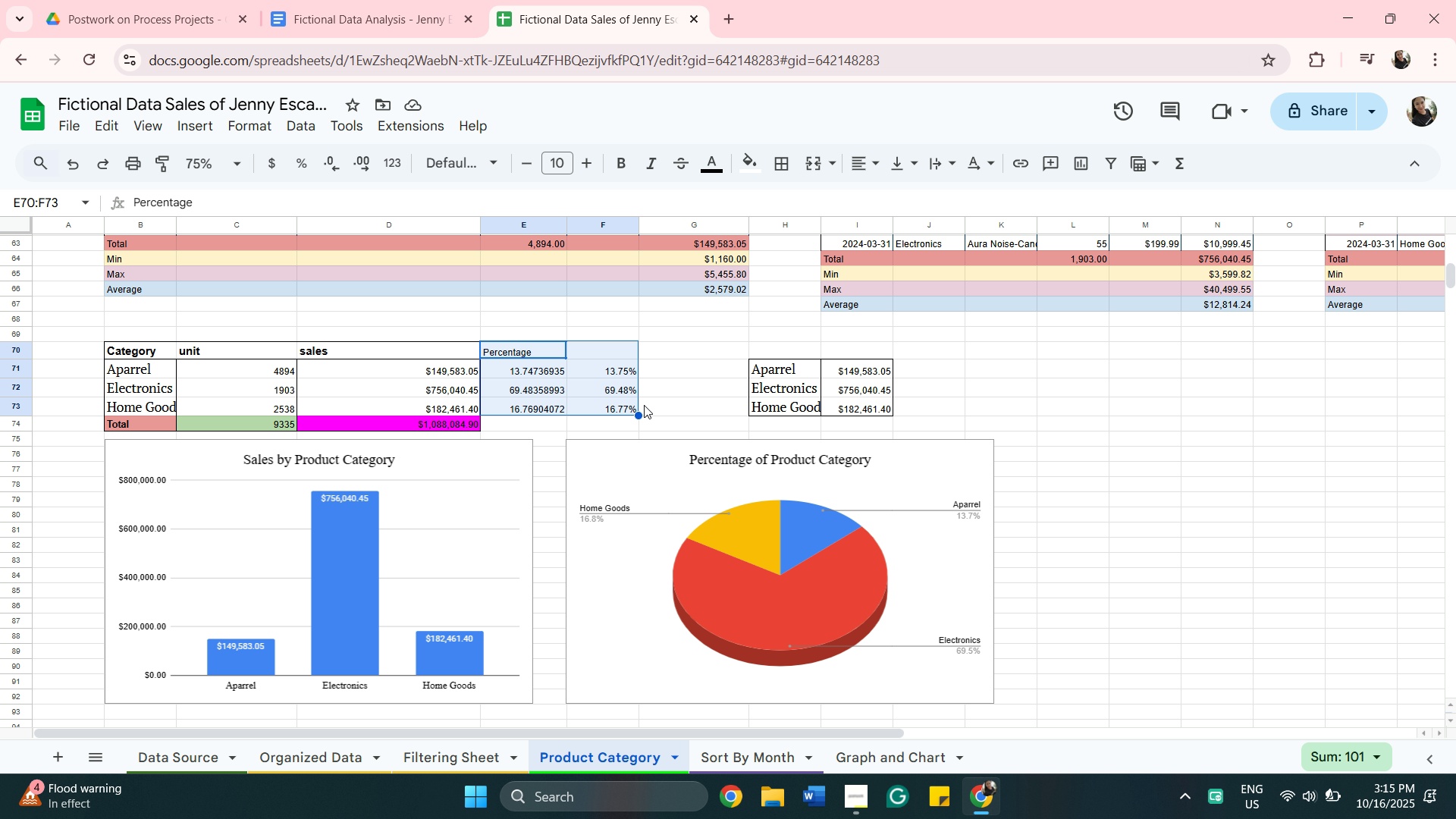 
left_click([788, 168])
 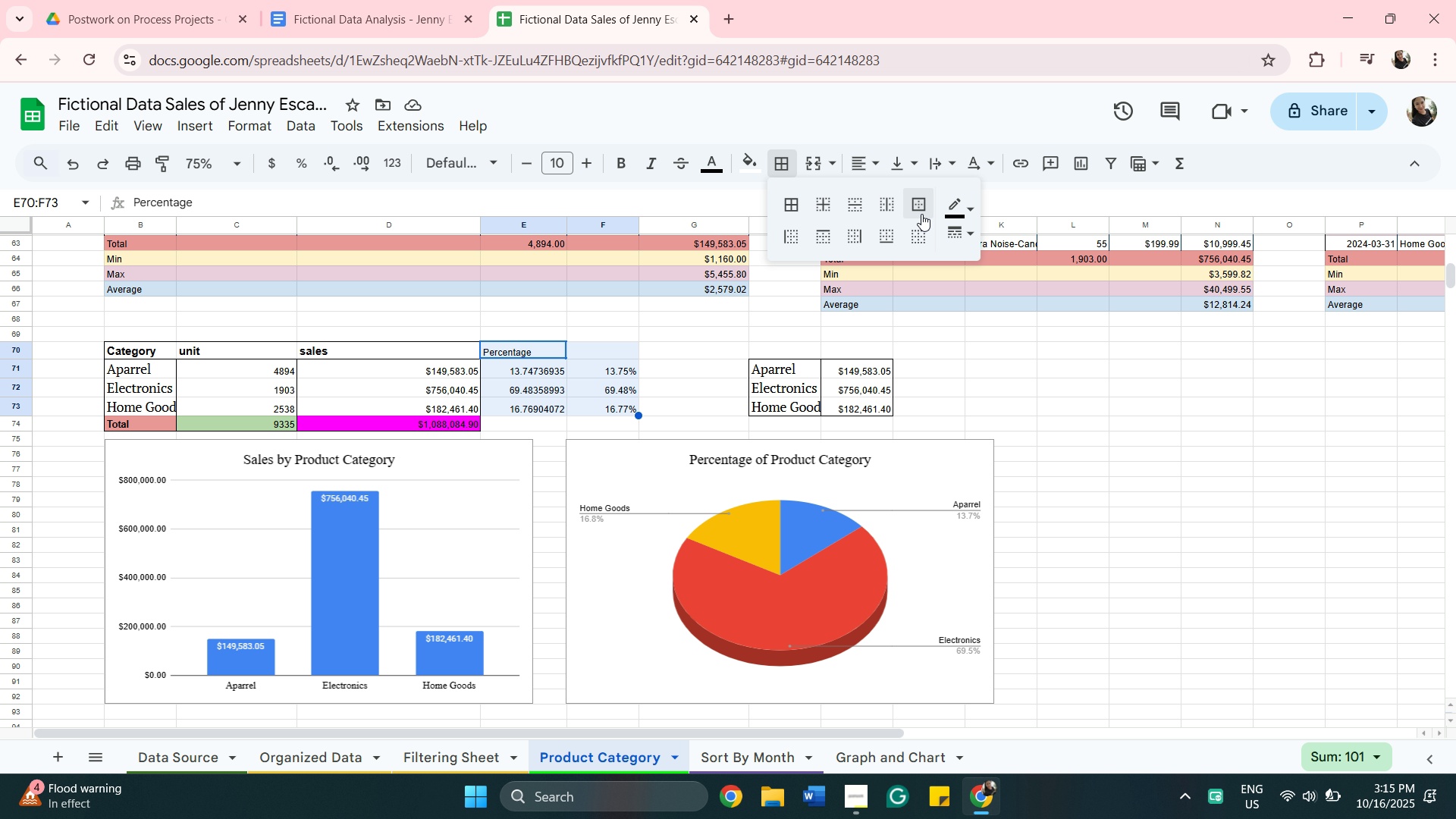 
left_click([919, 214])
 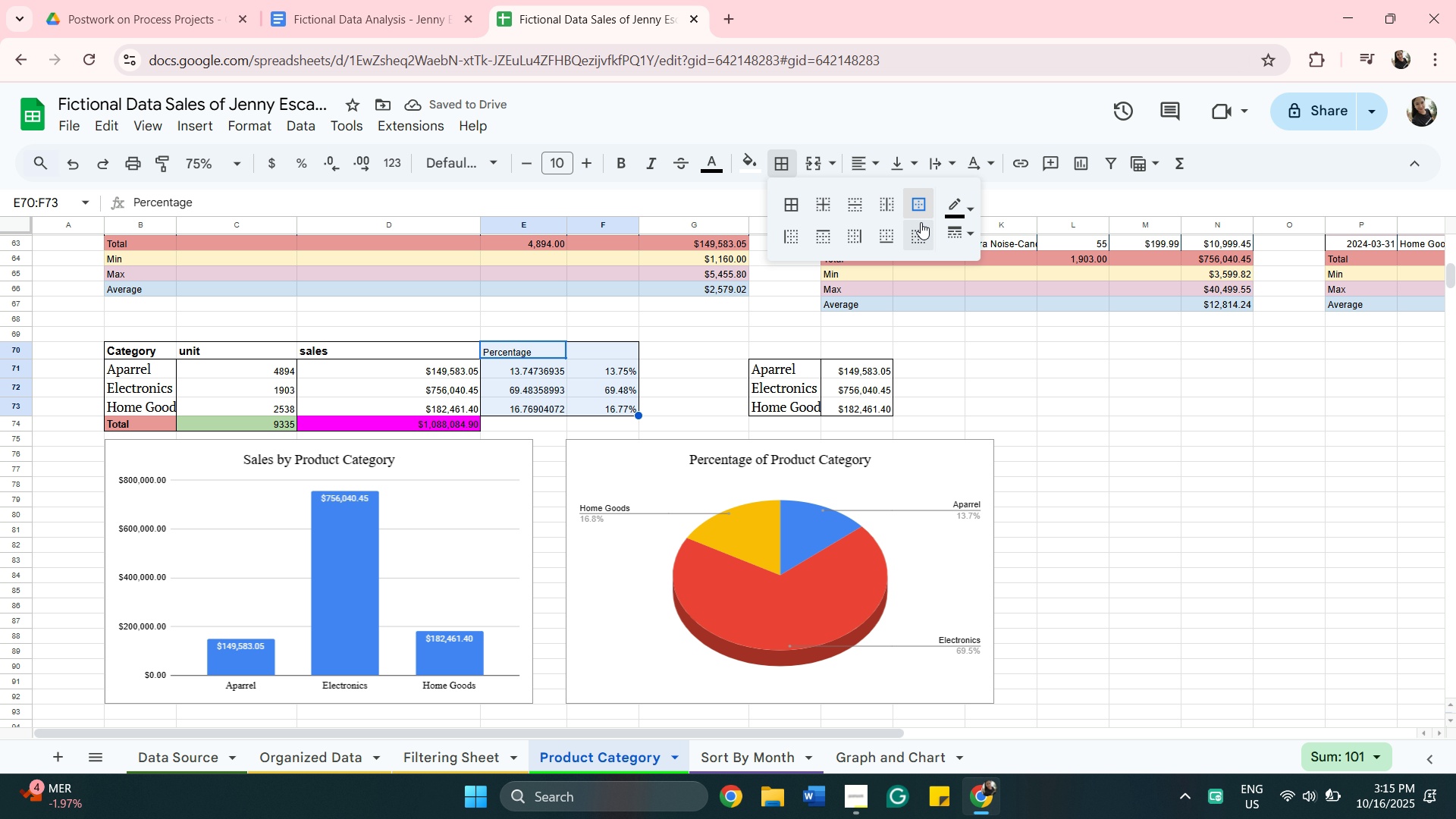 
wait(5.8)
 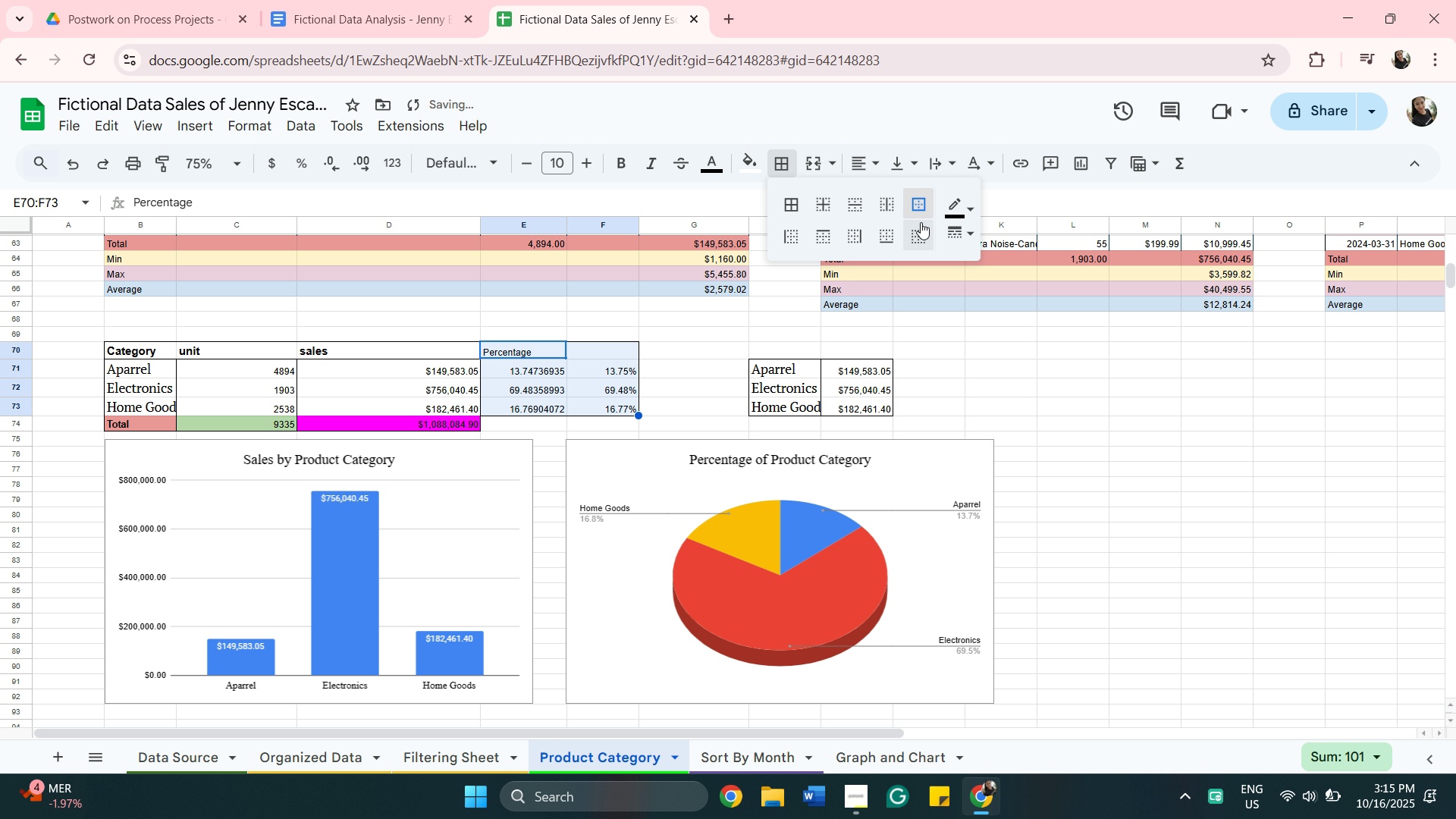 
left_click([917, 209])
 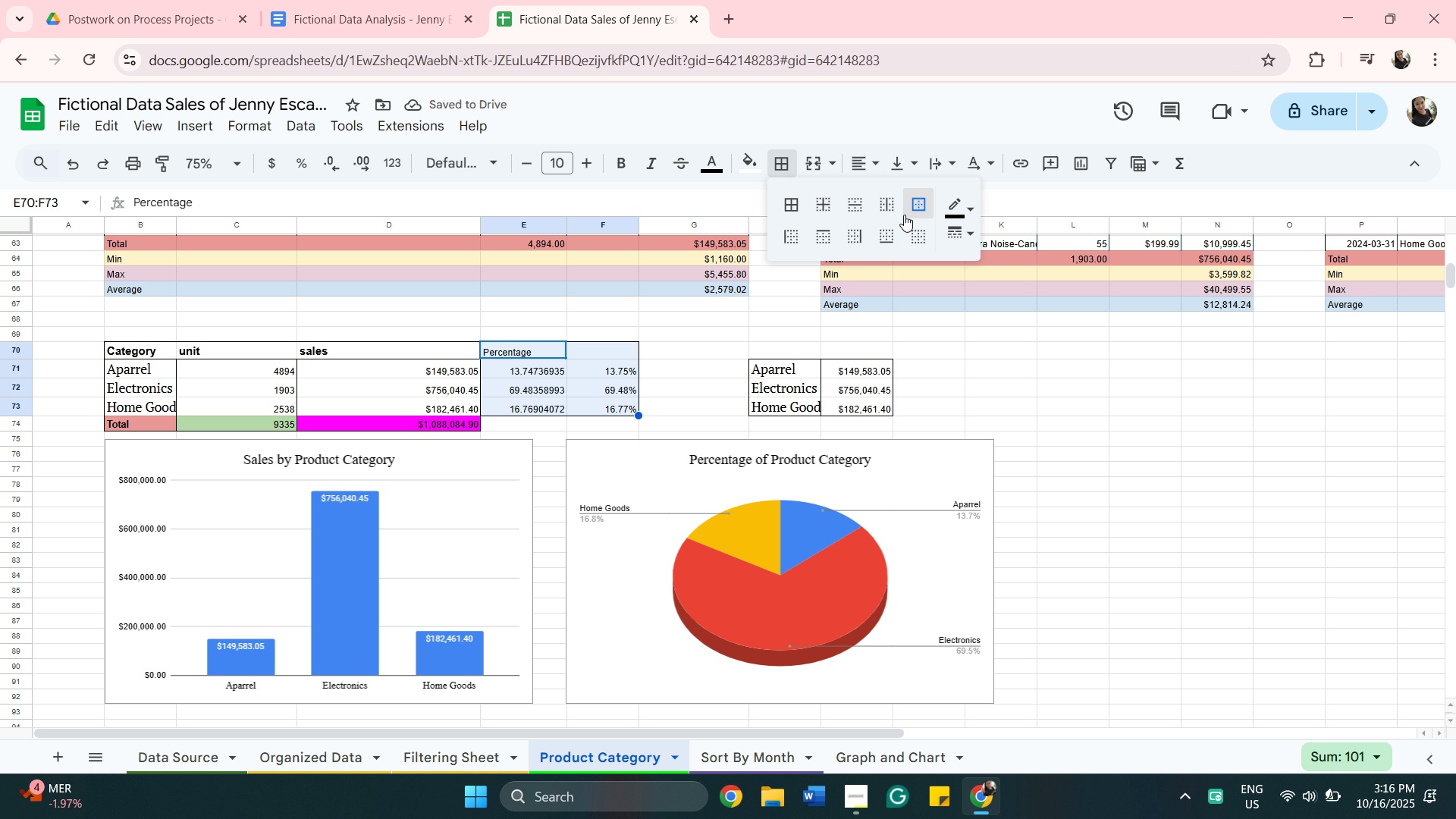 
right_click([904, 215])
 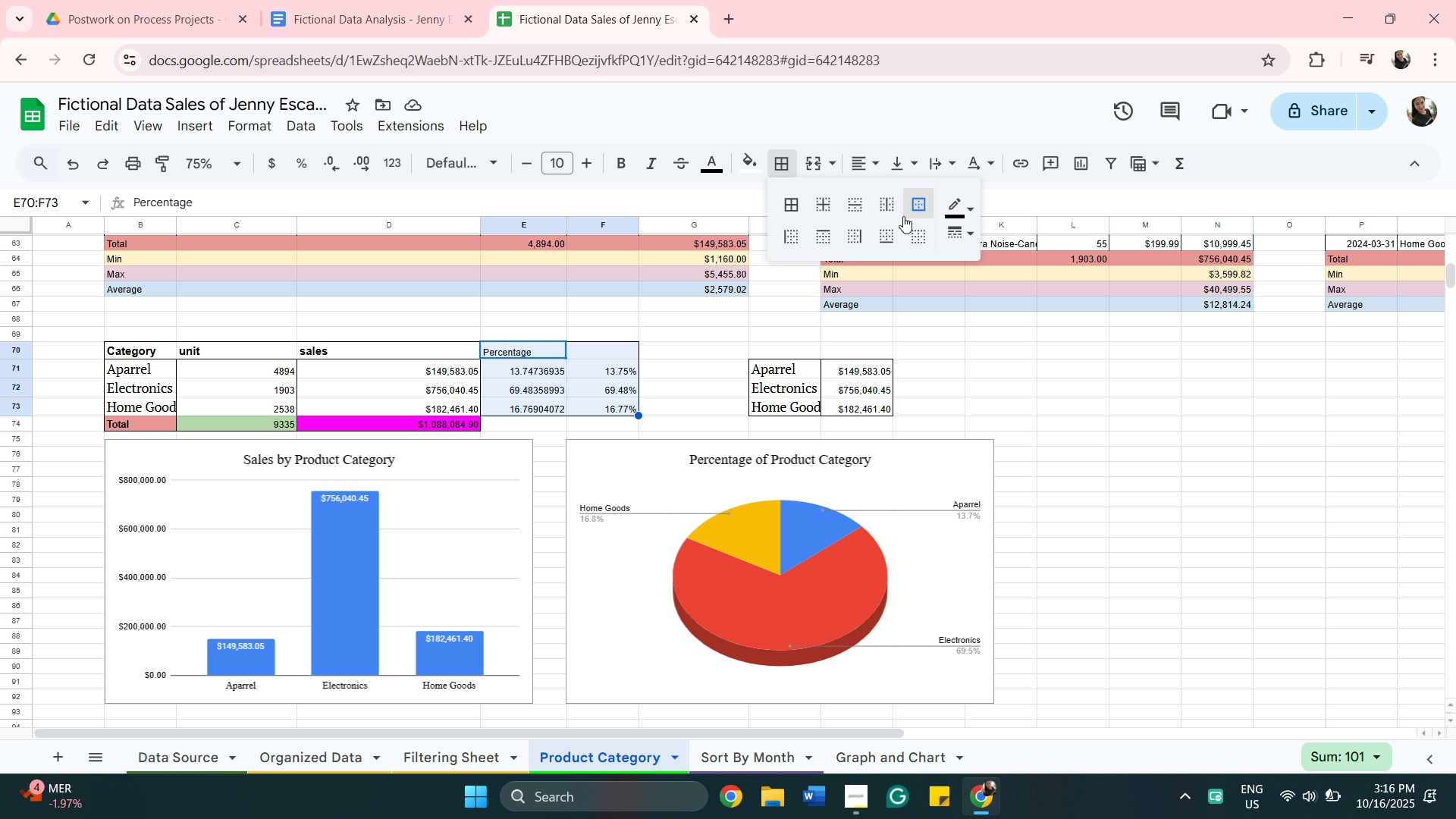 
wait(7.34)
 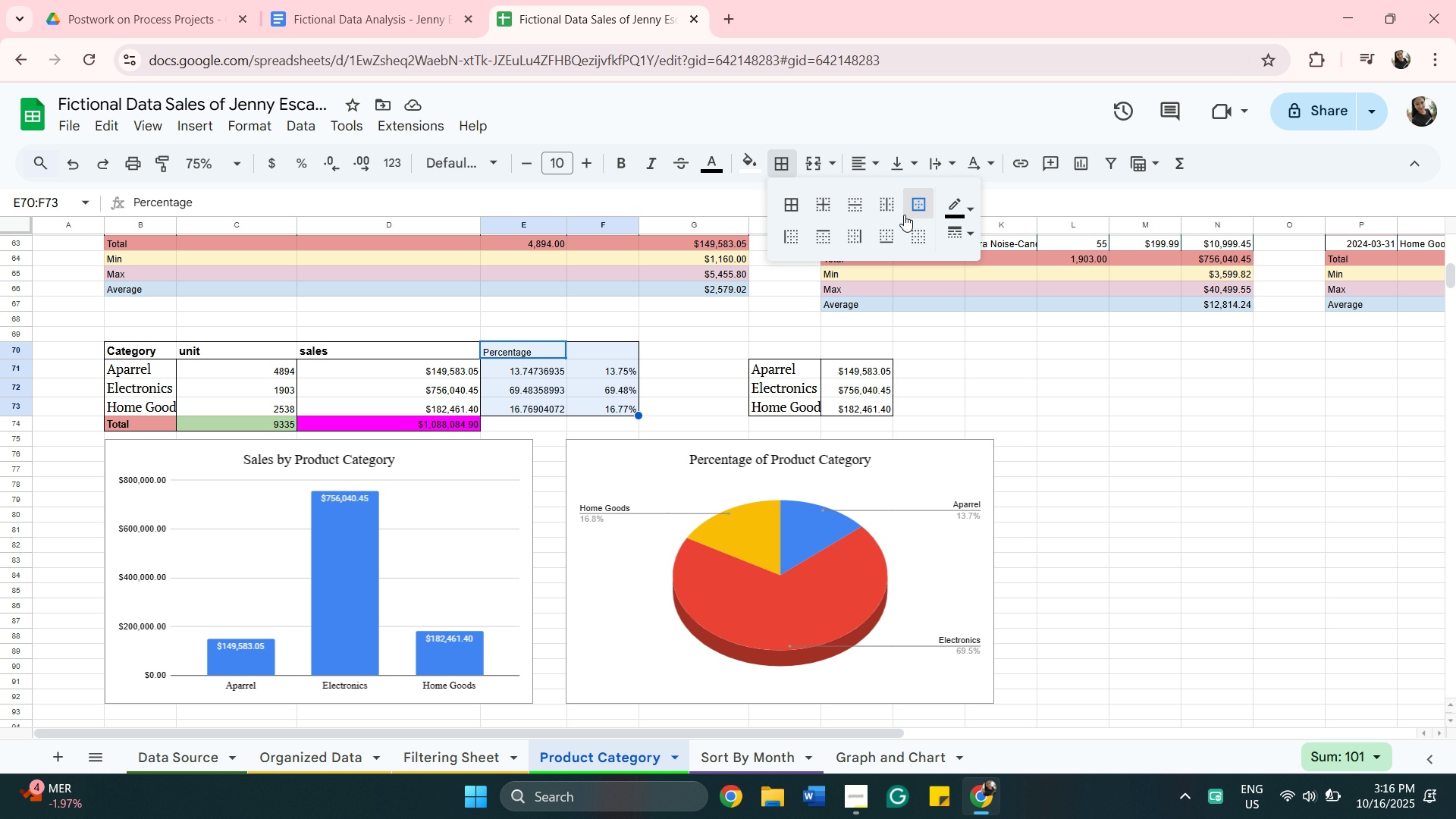 
left_click([672, 361])
 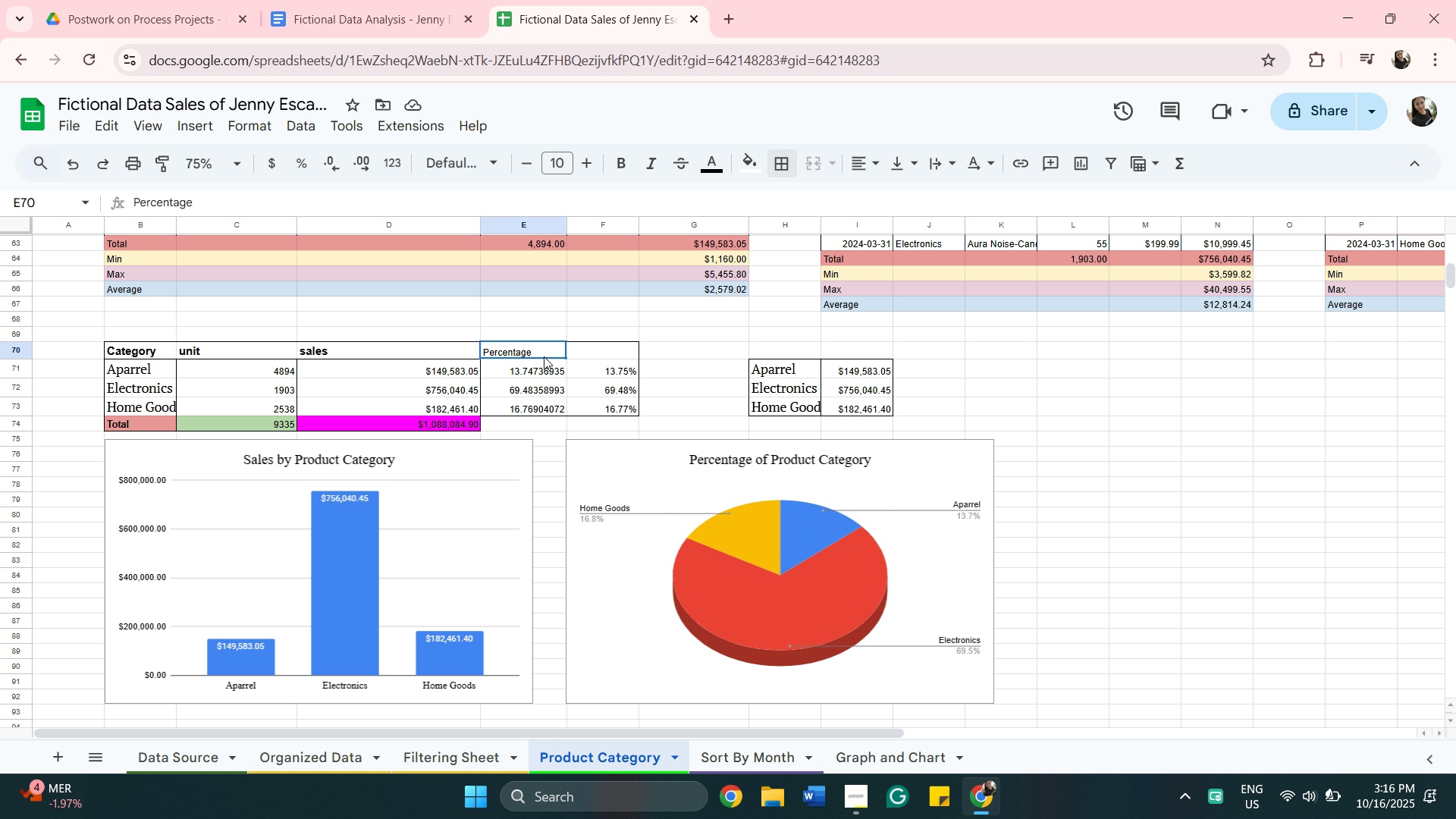 
left_click([544, 356])
 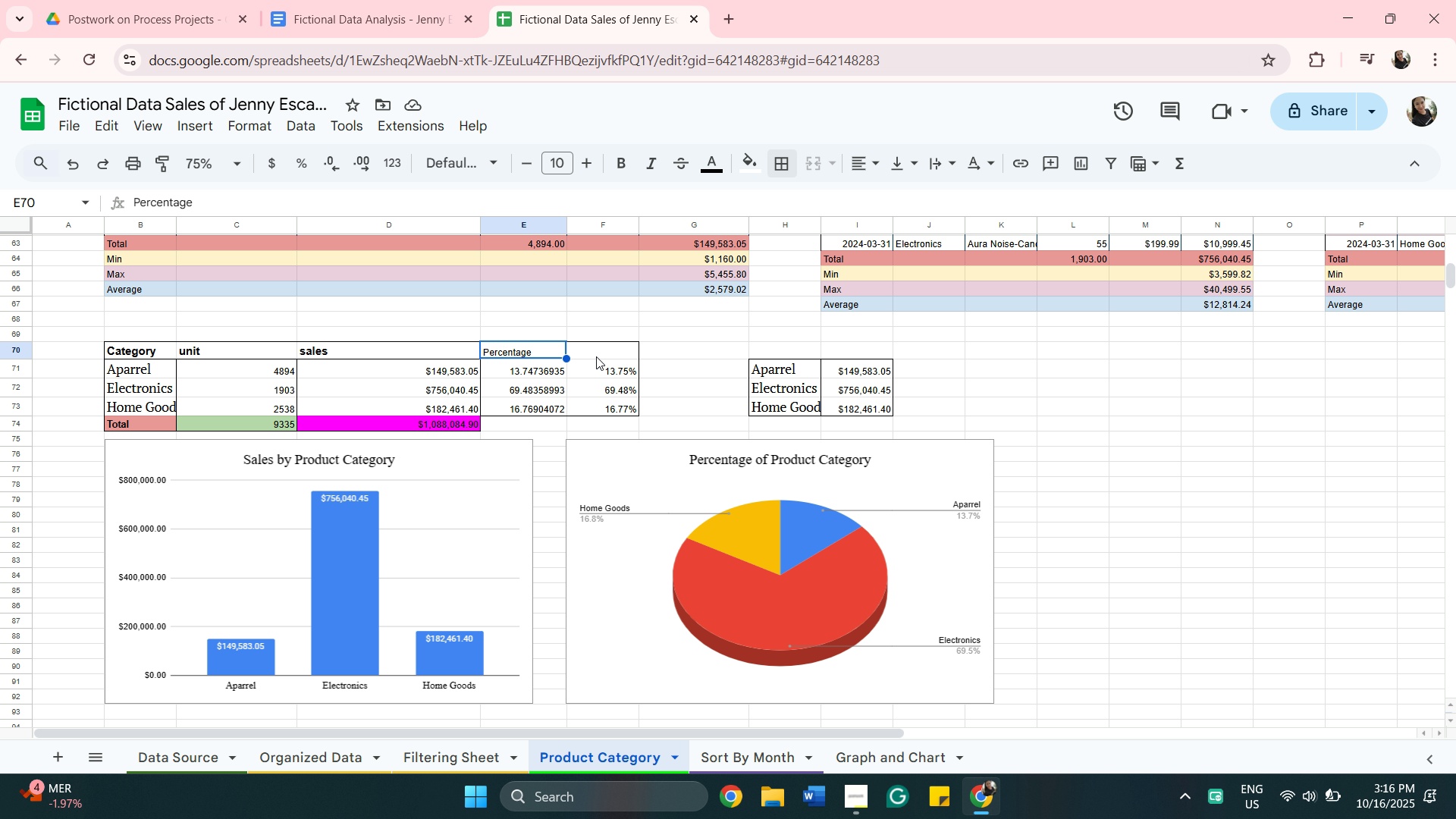 
hold_key(key=ShiftLeft, duration=0.32)
 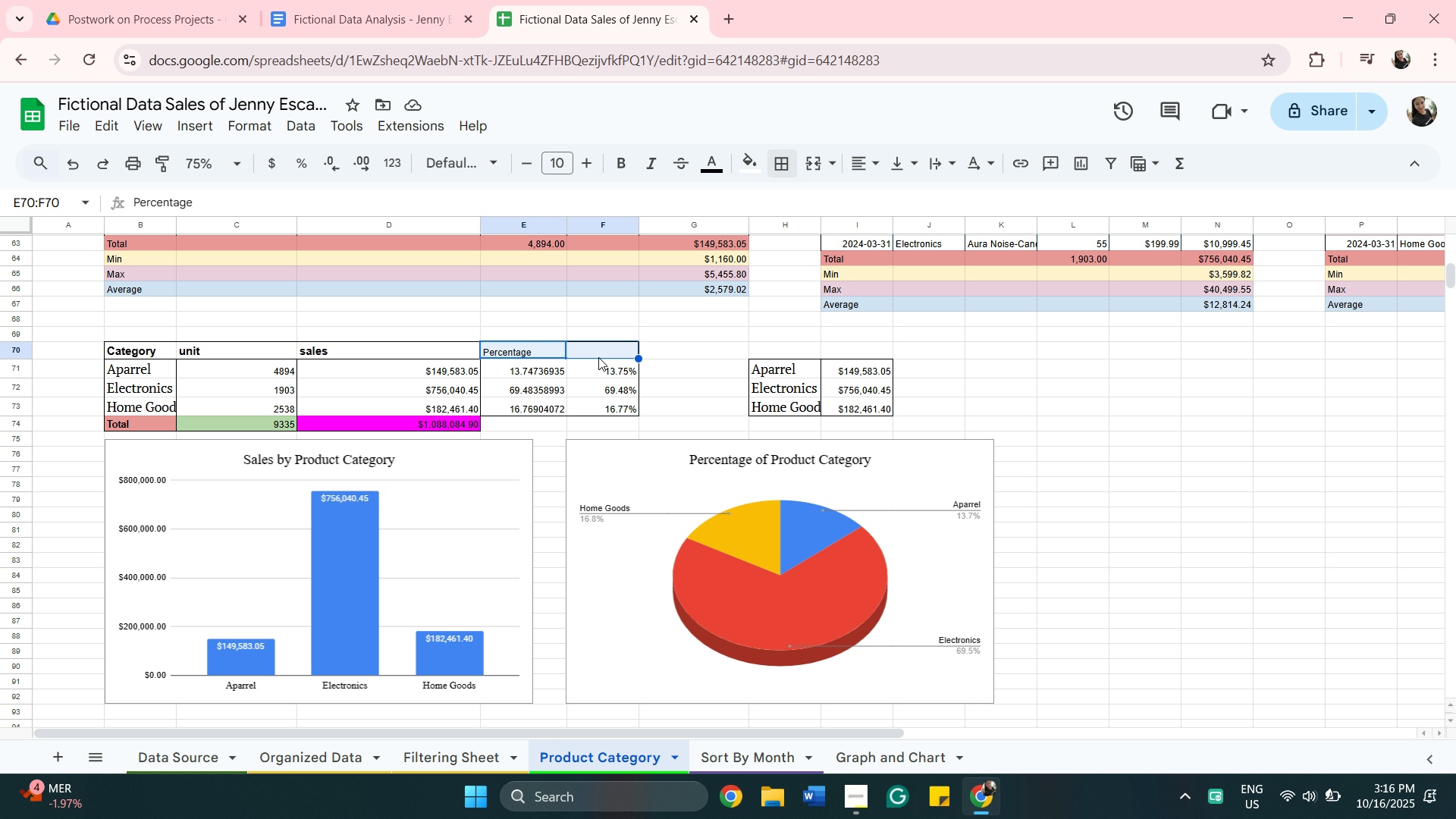 
left_click([598, 357])
 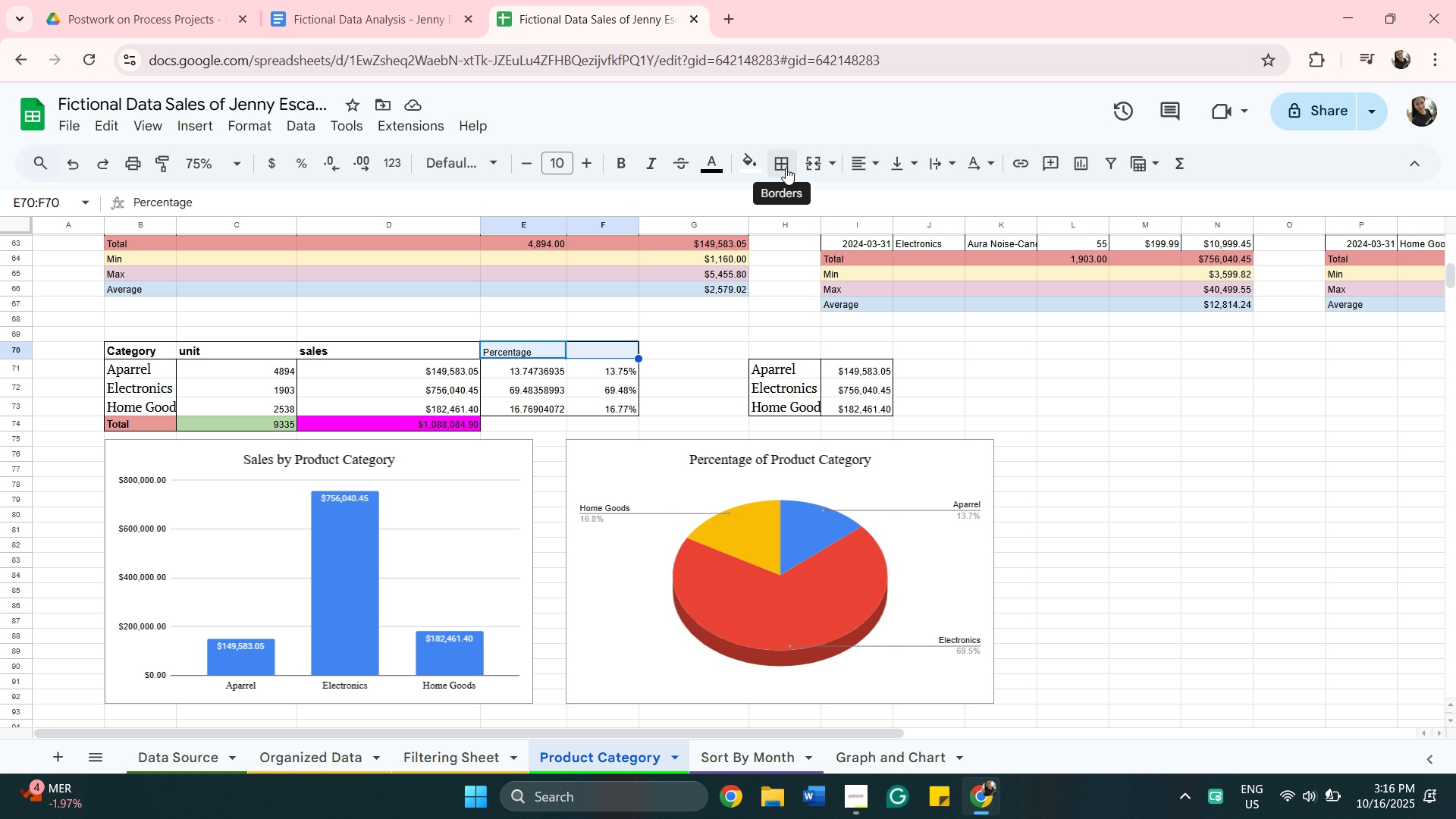 
left_click([786, 168])
 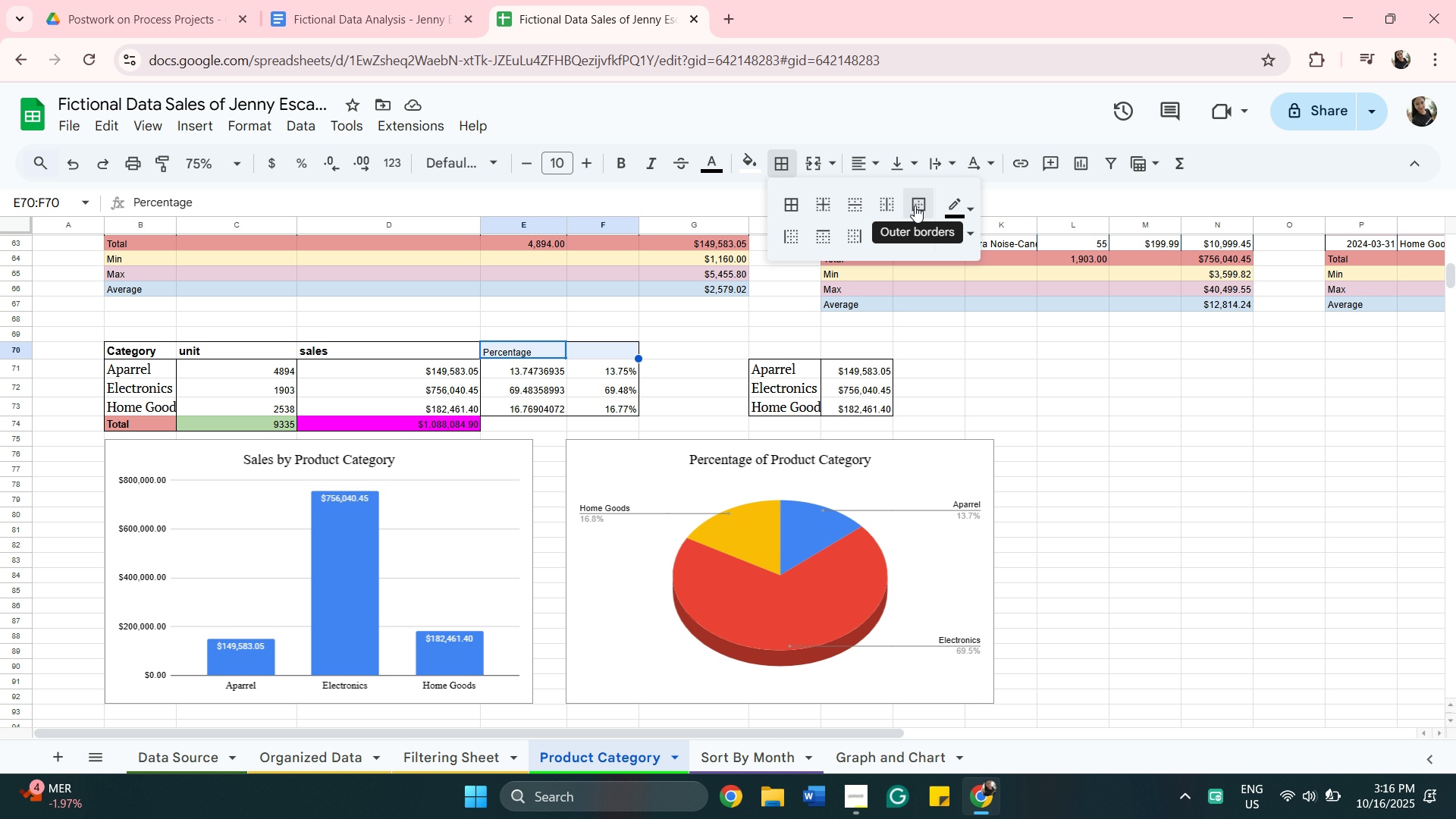 
left_click([915, 206])
 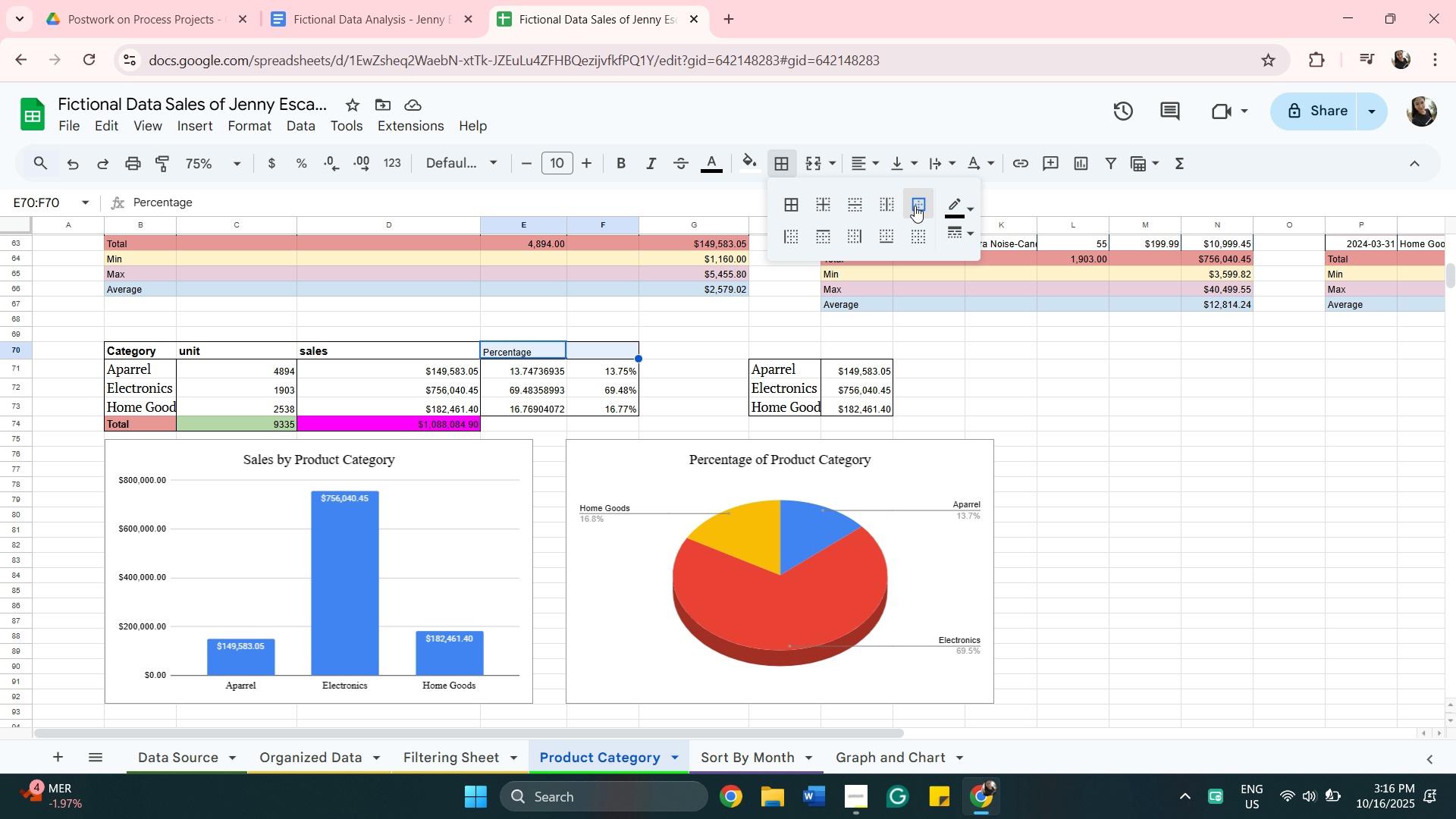 
wait(12.05)
 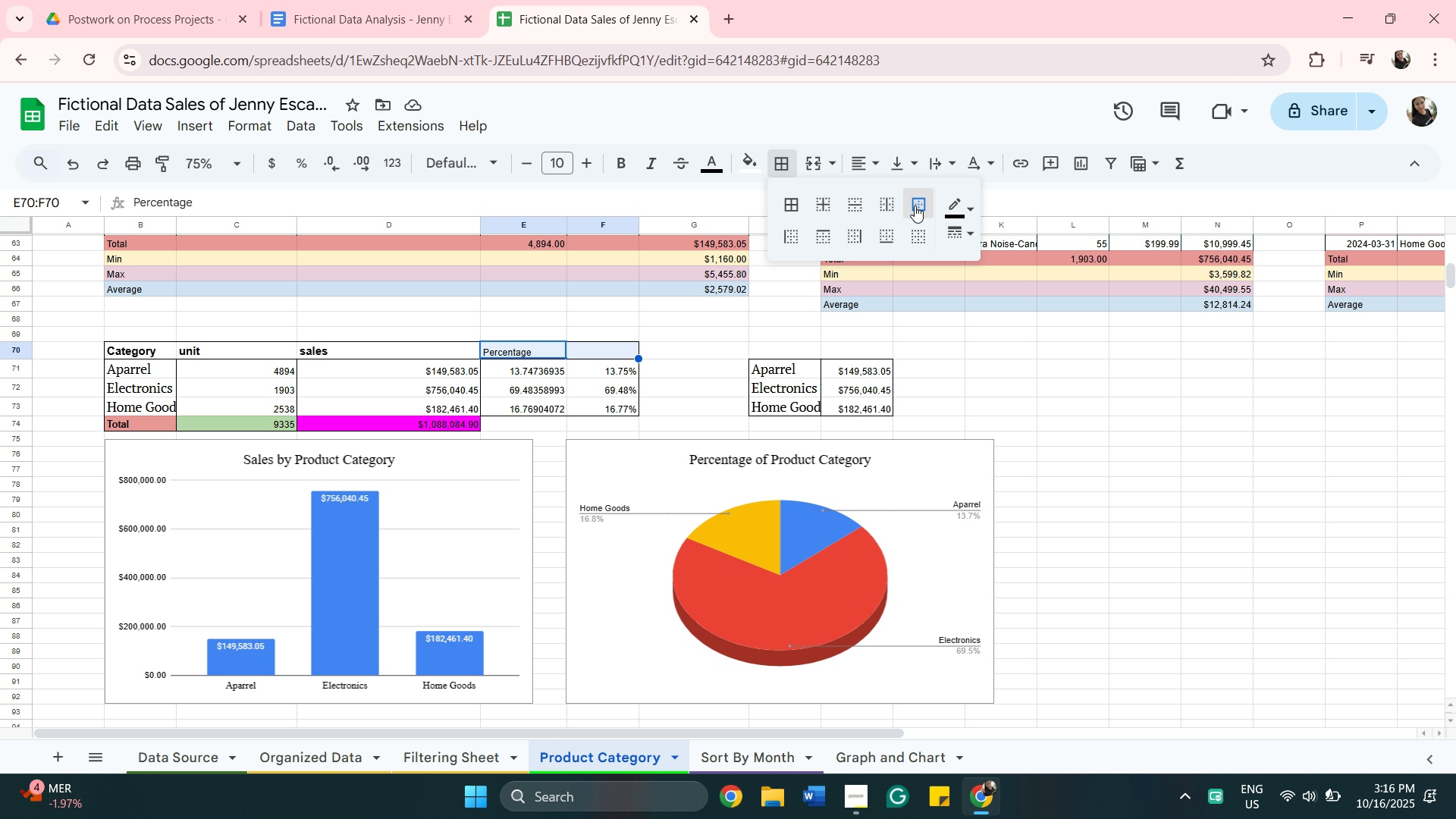 
right_click([1451, 0])
 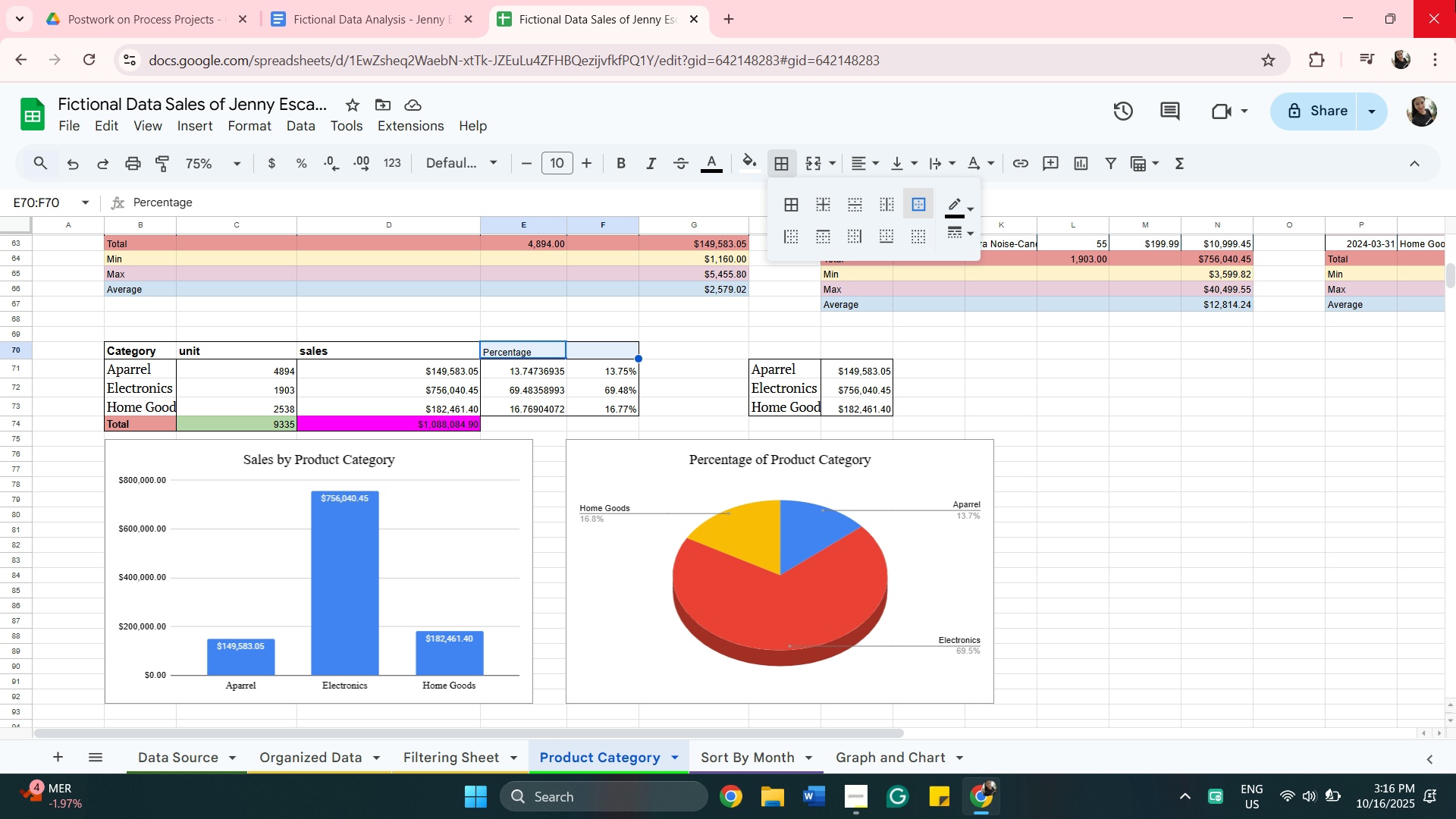 
right_click([1455, 0])
 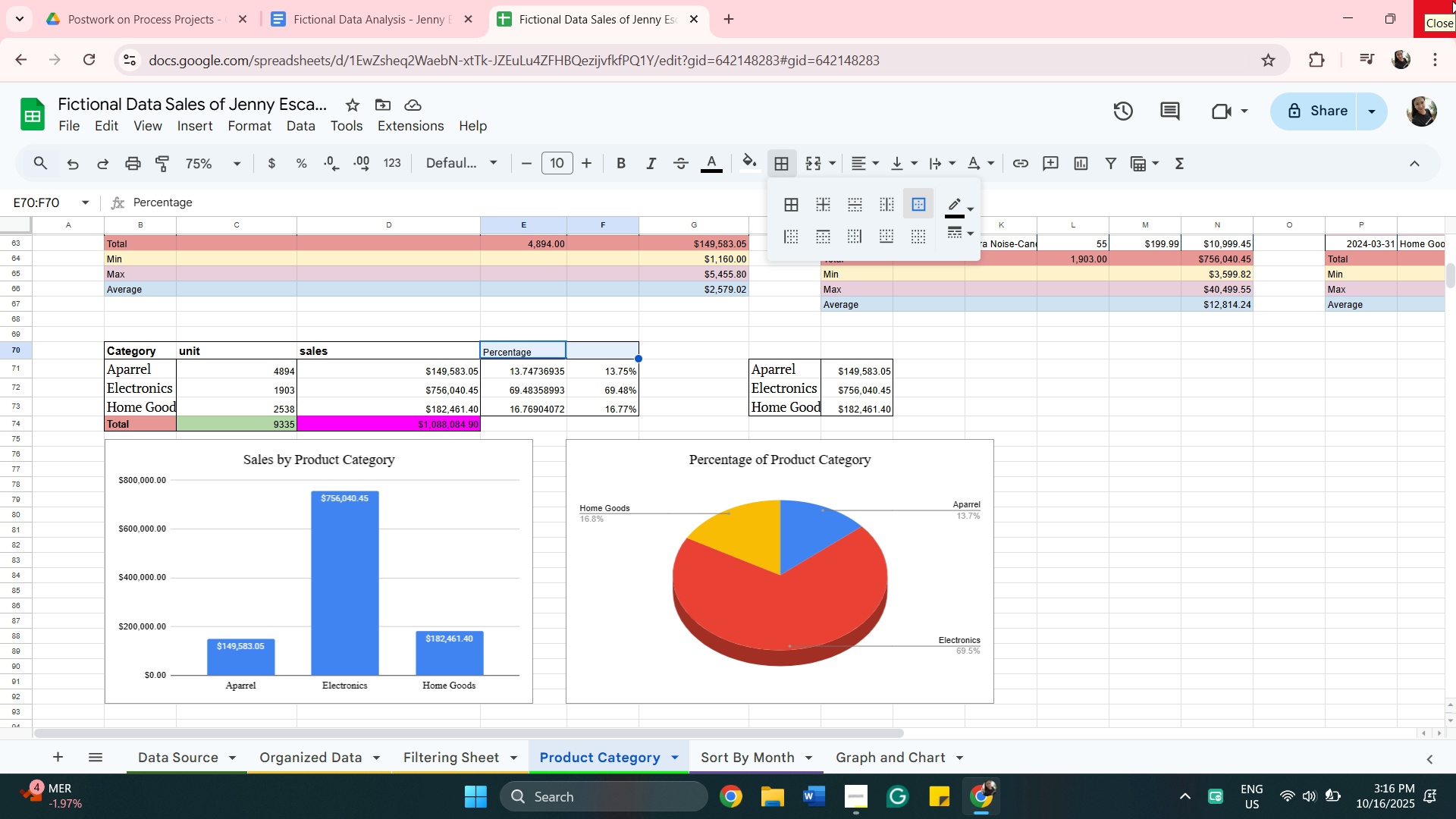 
wait(5.95)
 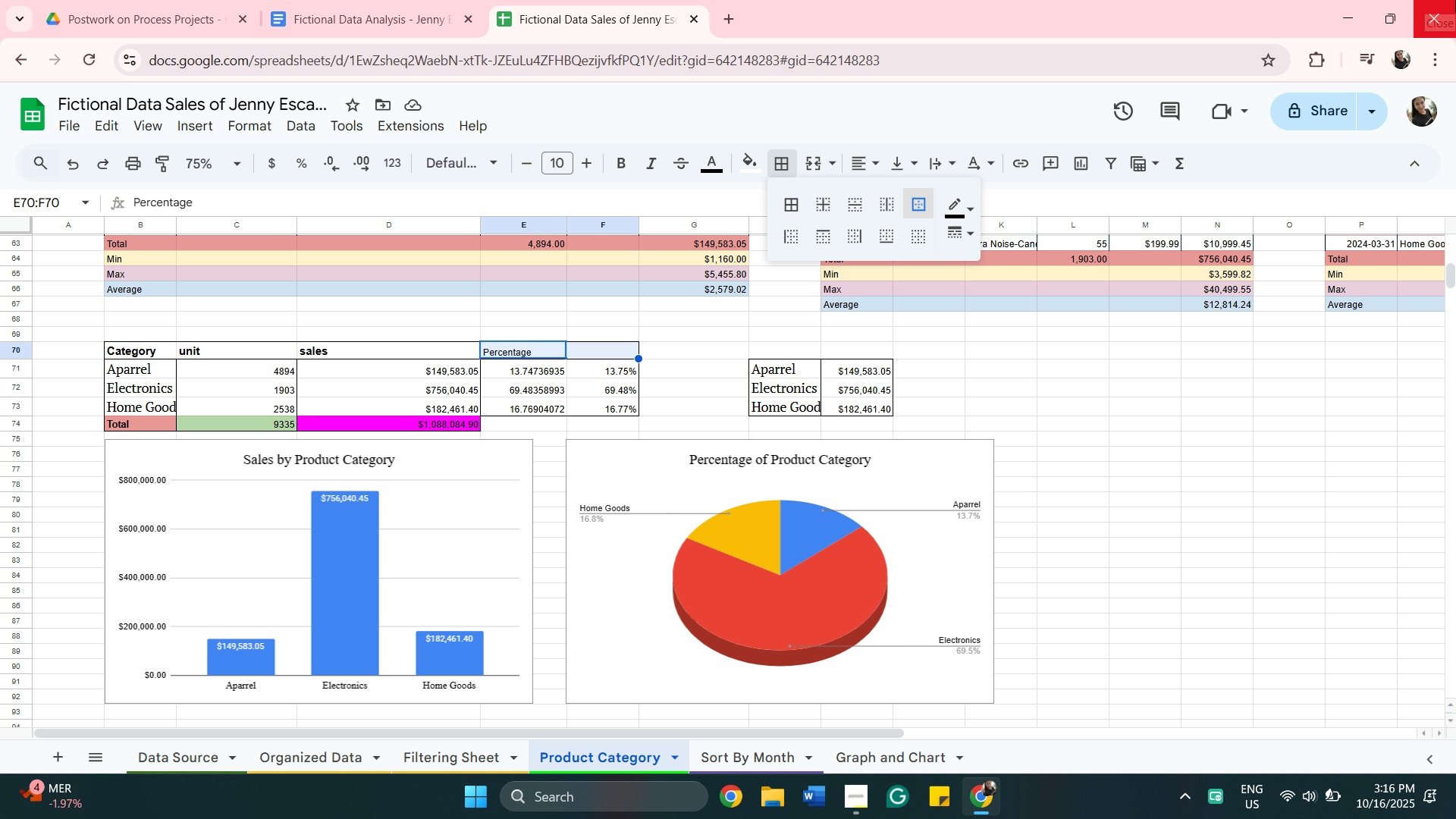 
right_click([1452, 1])
 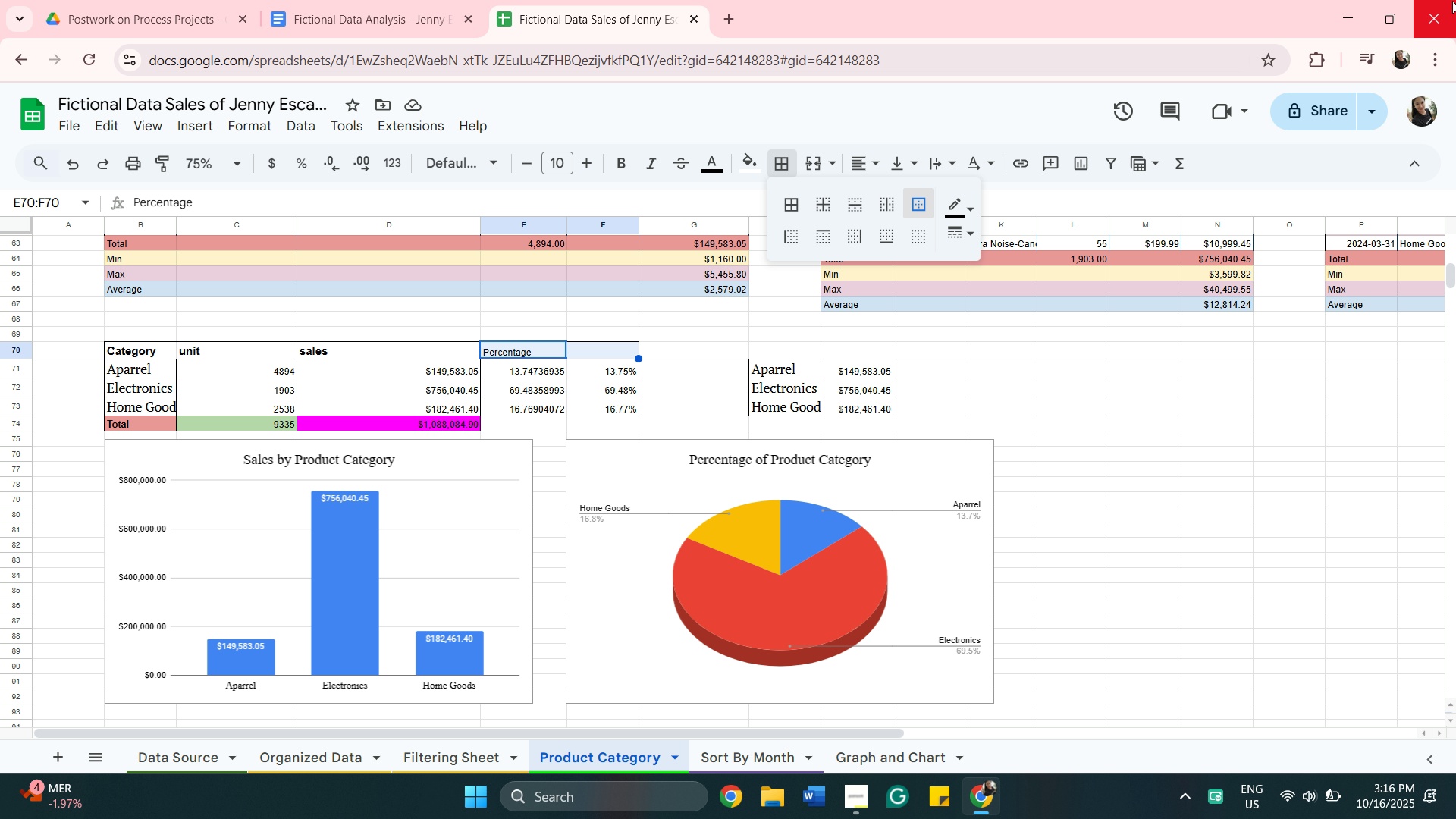 
wait(10.41)
 